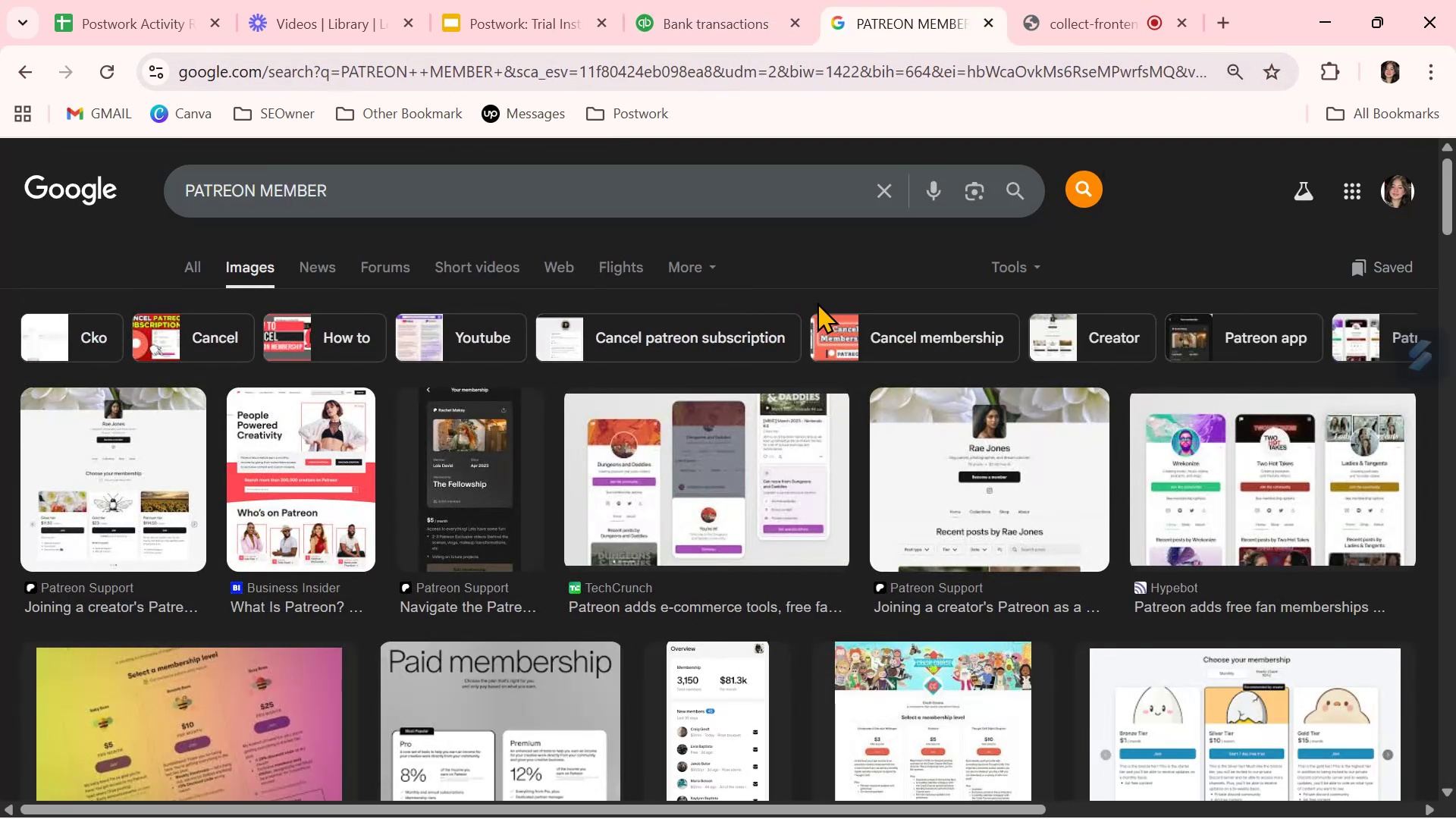 
scroll: coordinate [944, 549], scroll_direction: down, amount: 1.0
 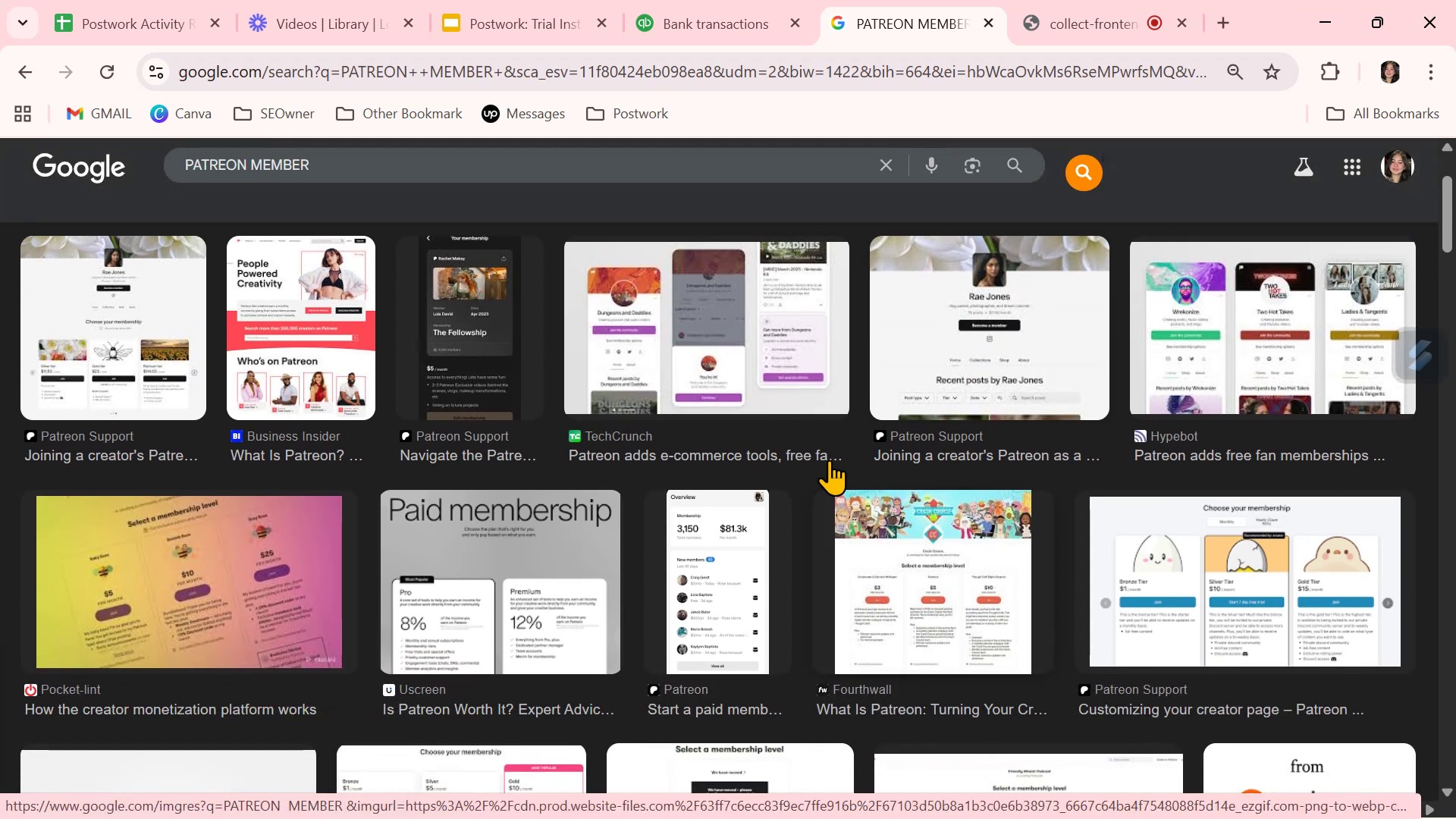 
left_click([308, 168])
 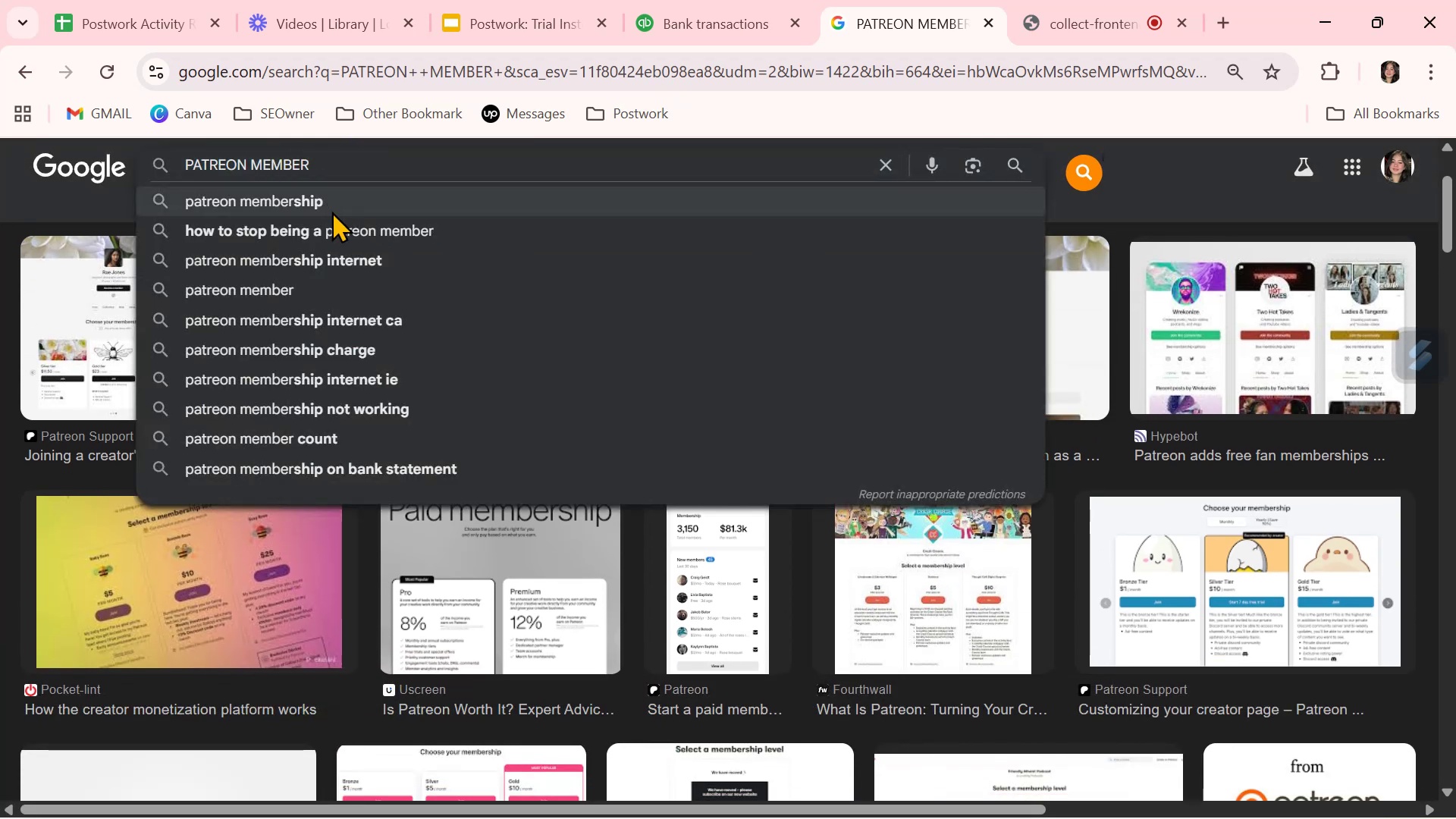 
key(Backspace)
 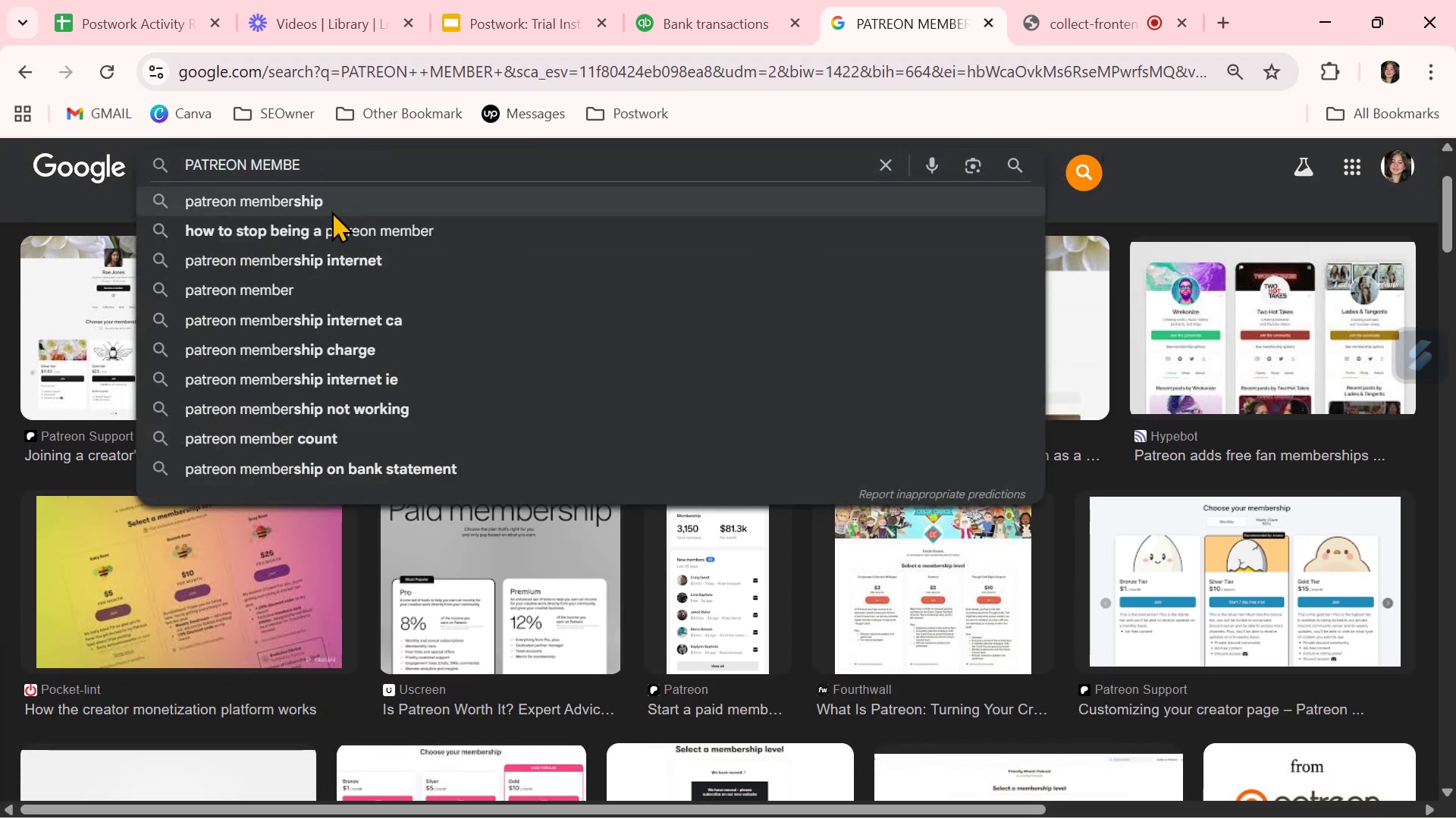 
key(Backspace)
 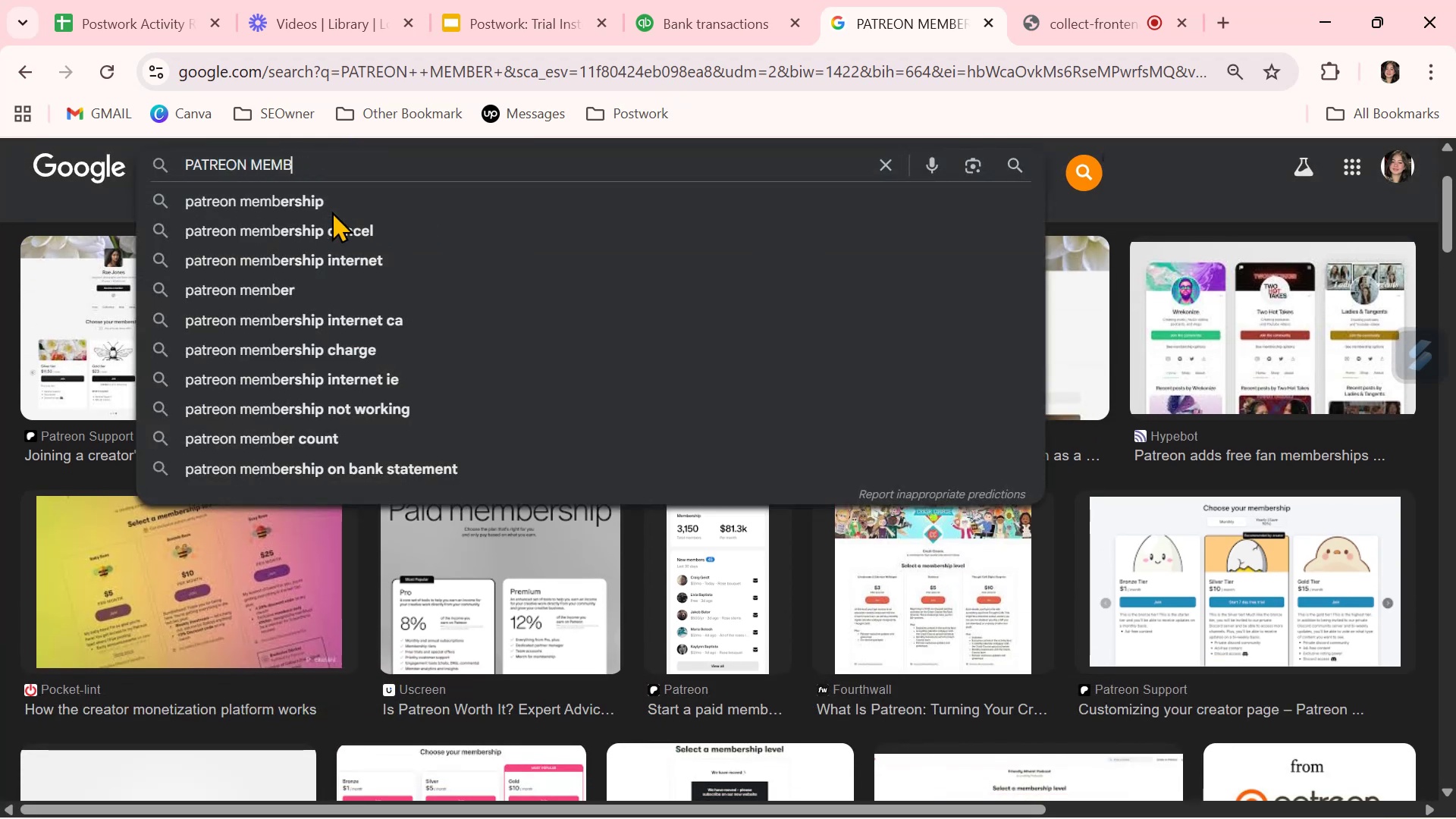 
key(Backspace)
 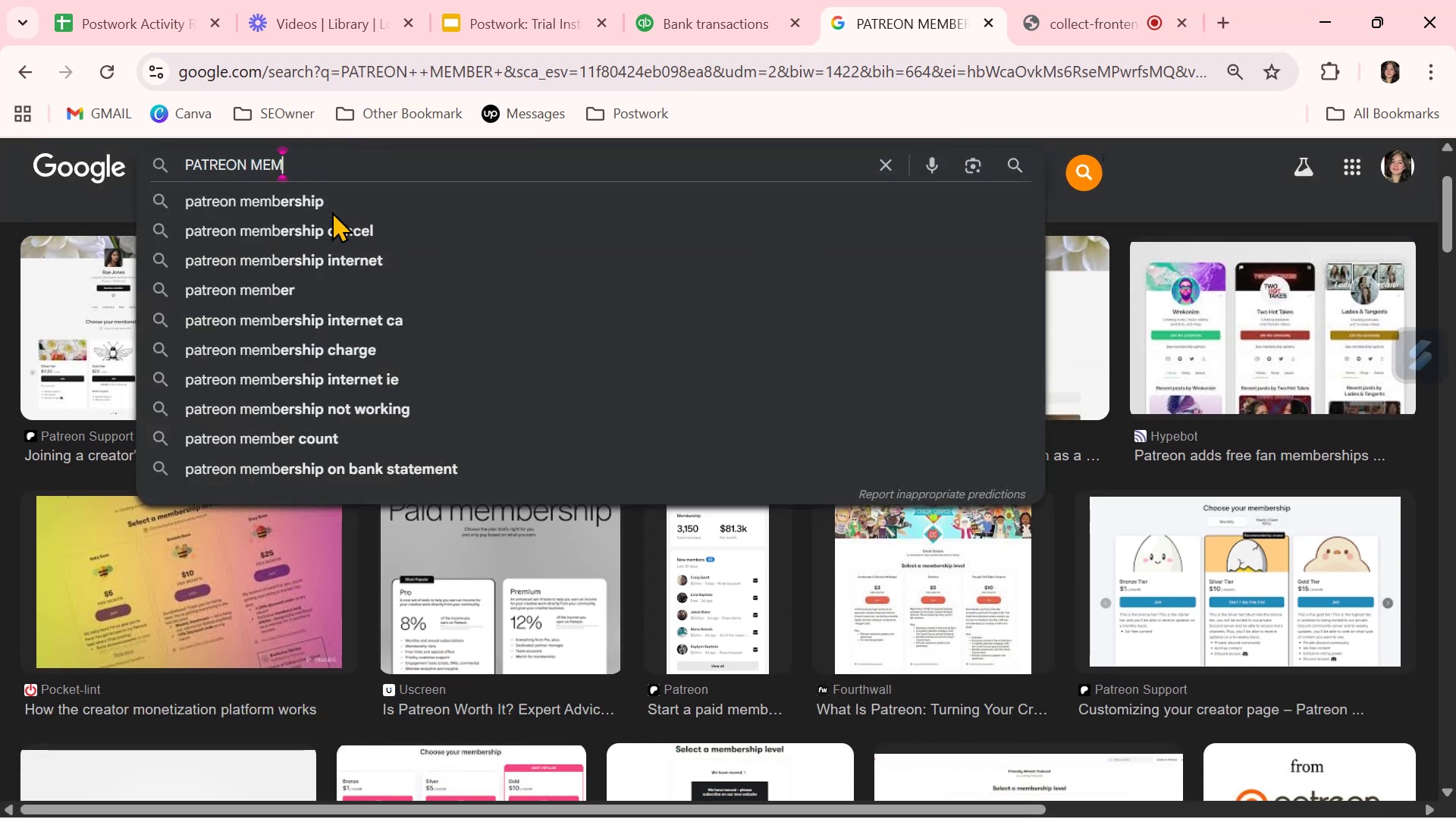 
key(Backspace)
 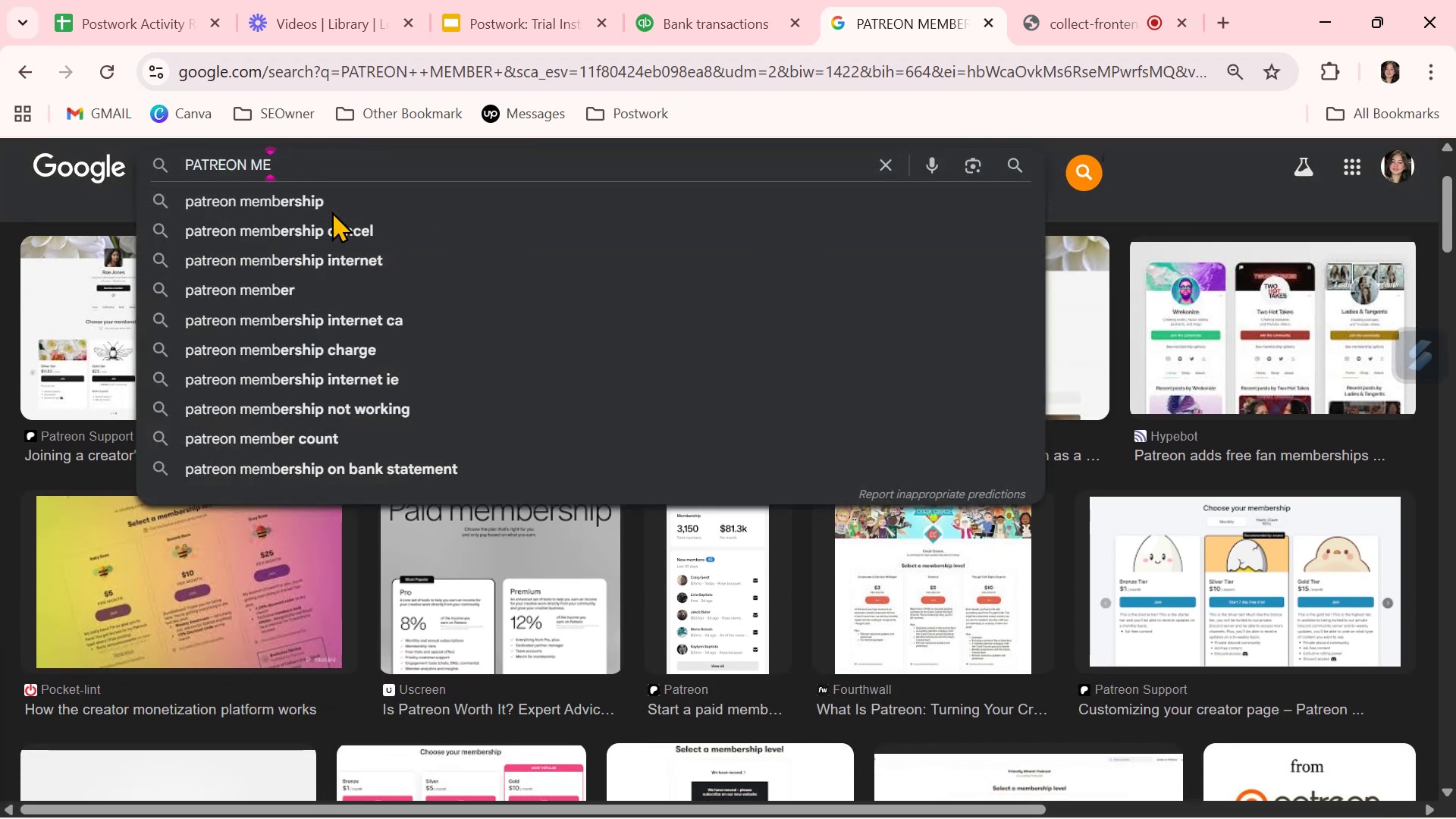 
key(Backspace)
 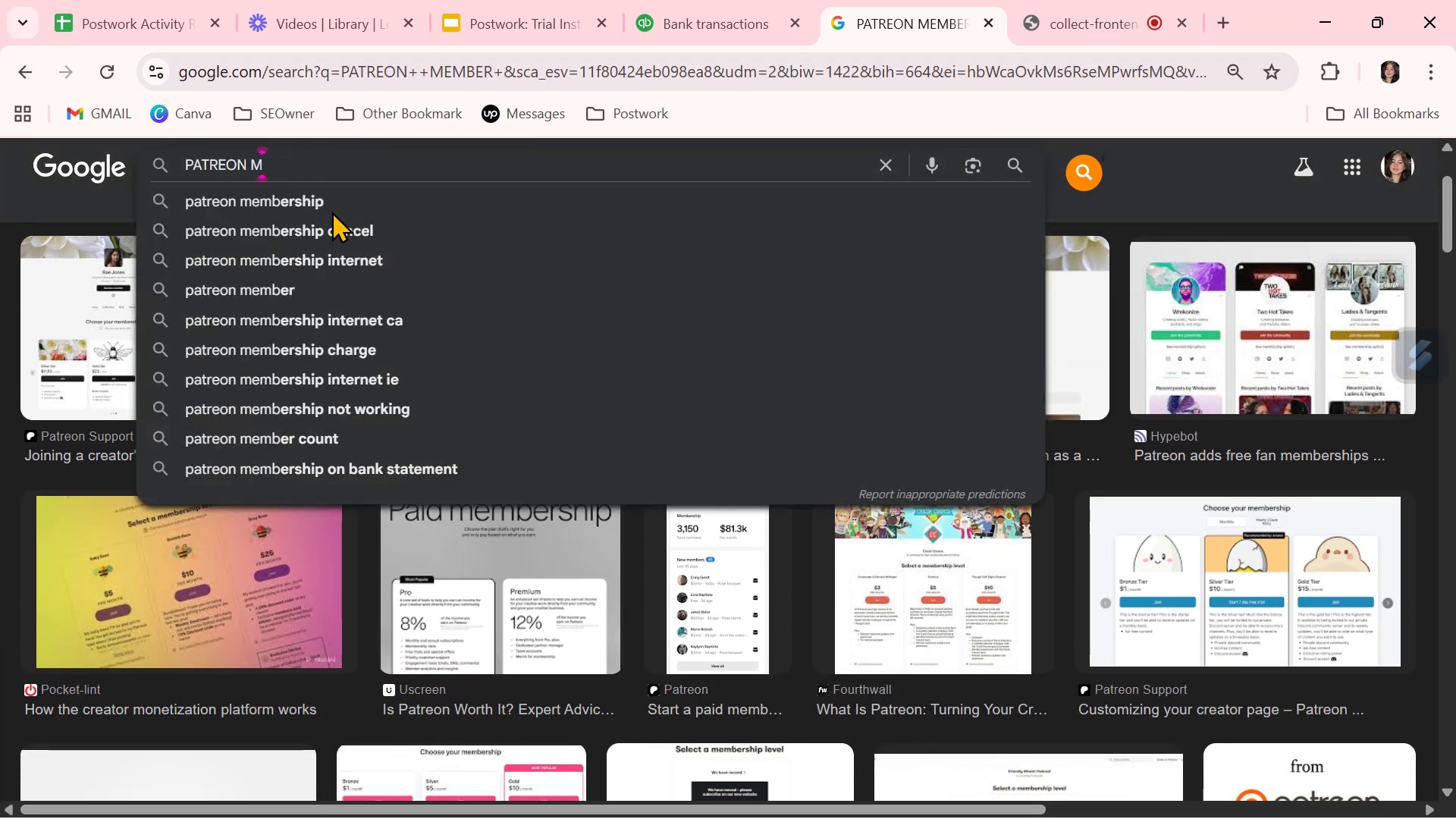 
key(Backspace)
 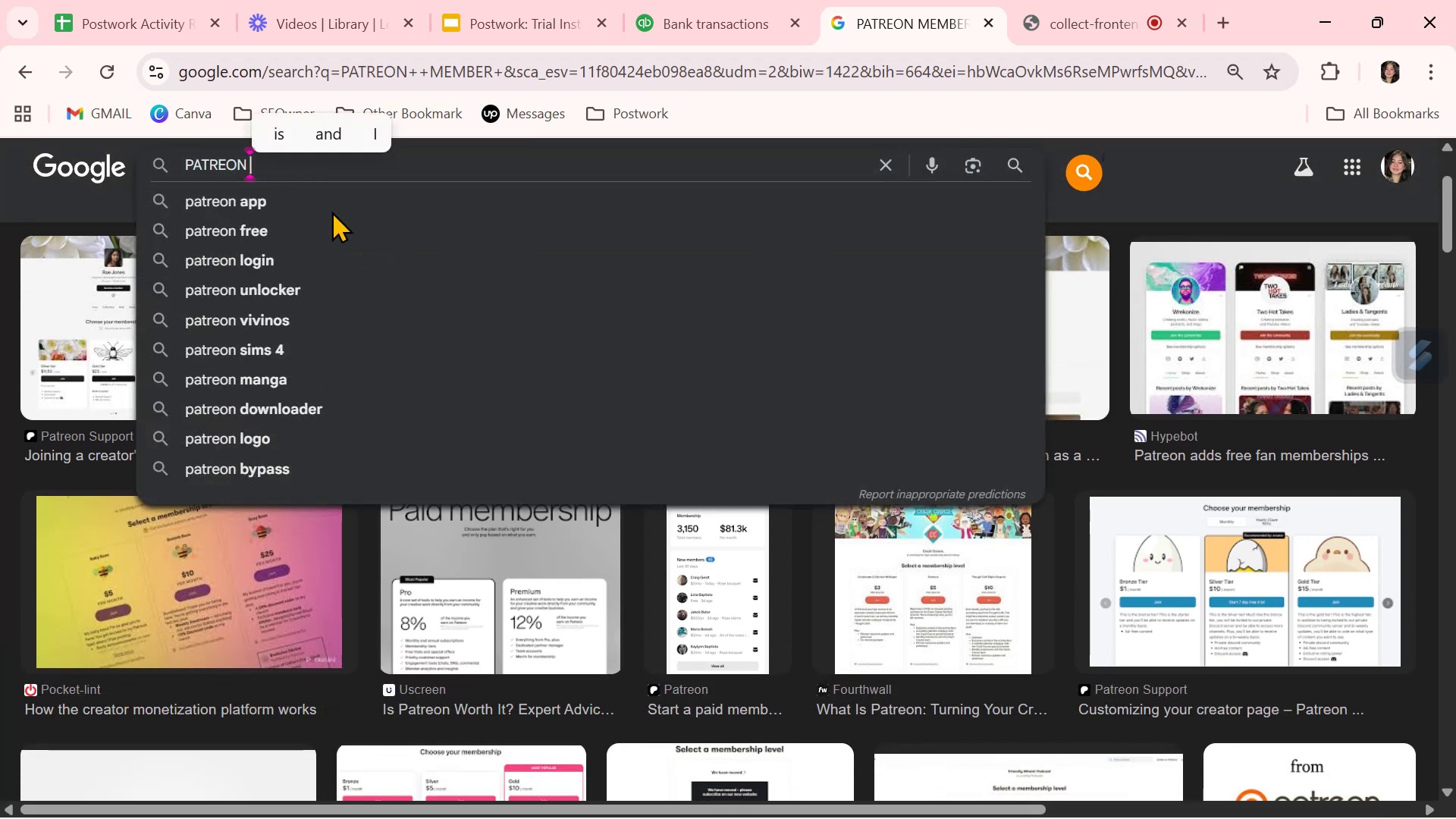 
key(Backspace)
 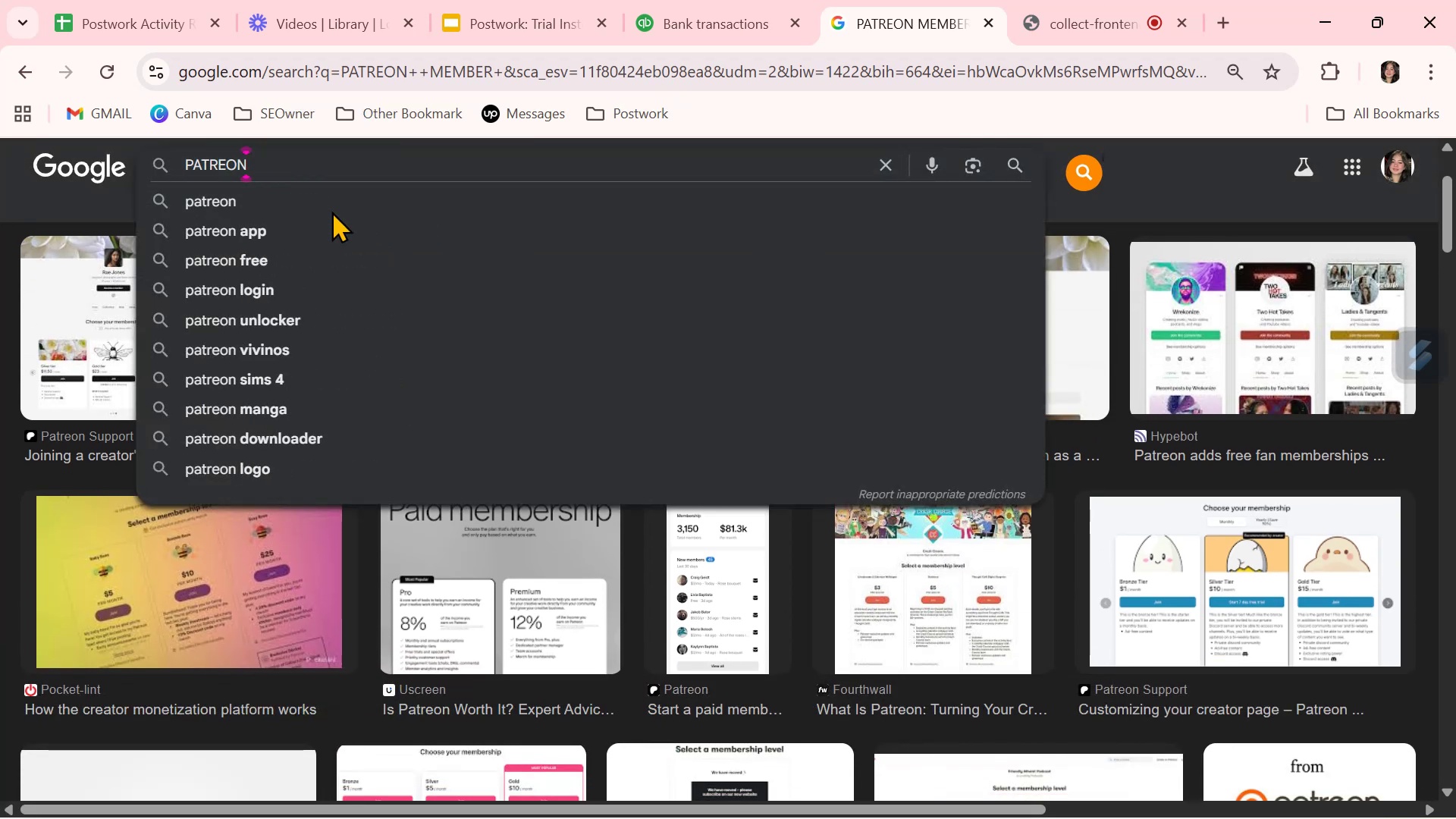 
key(Enter)
 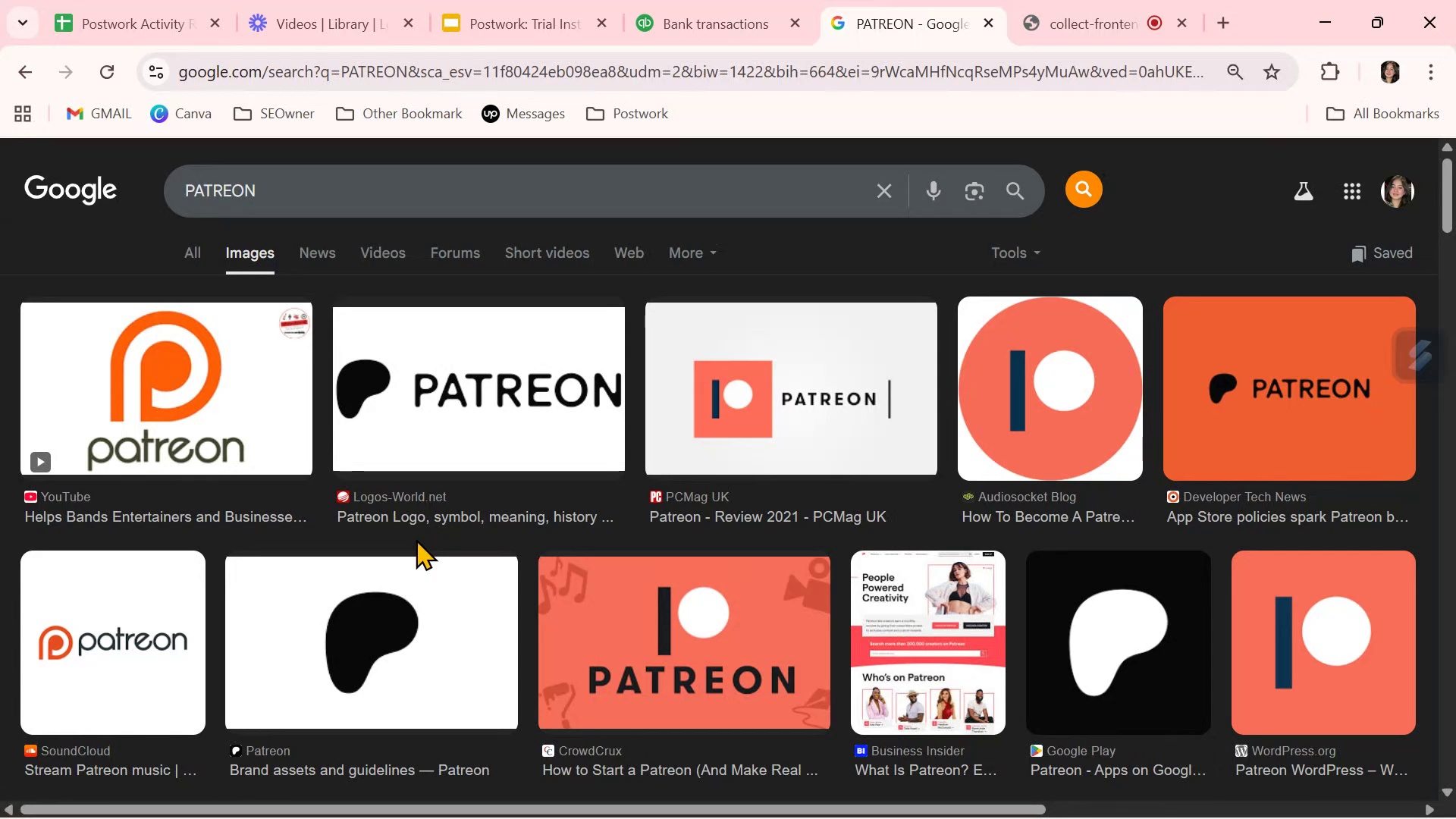 
wait(5.77)
 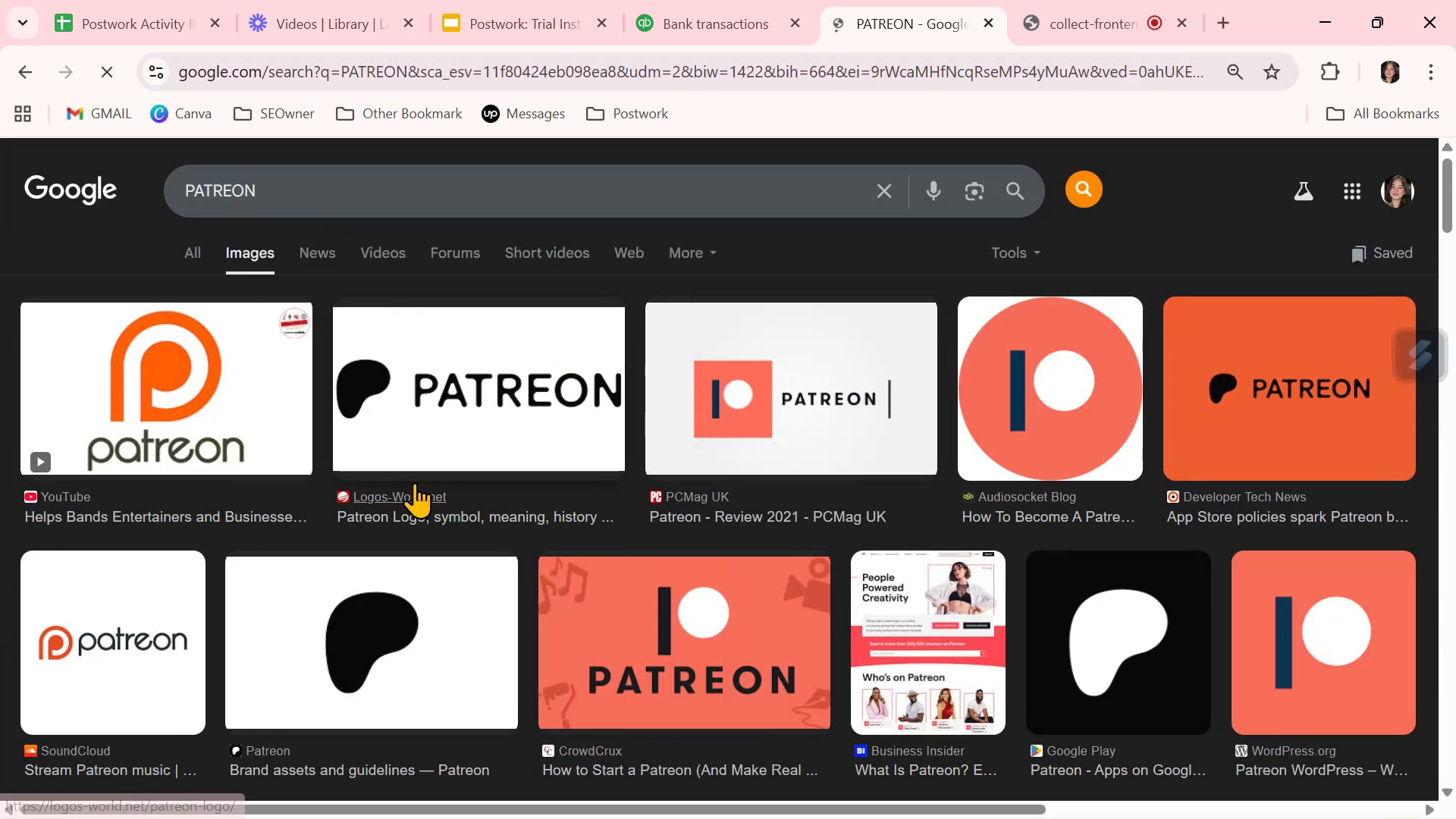 
scroll: coordinate [416, 538], scroll_direction: down, amount: 2.0
 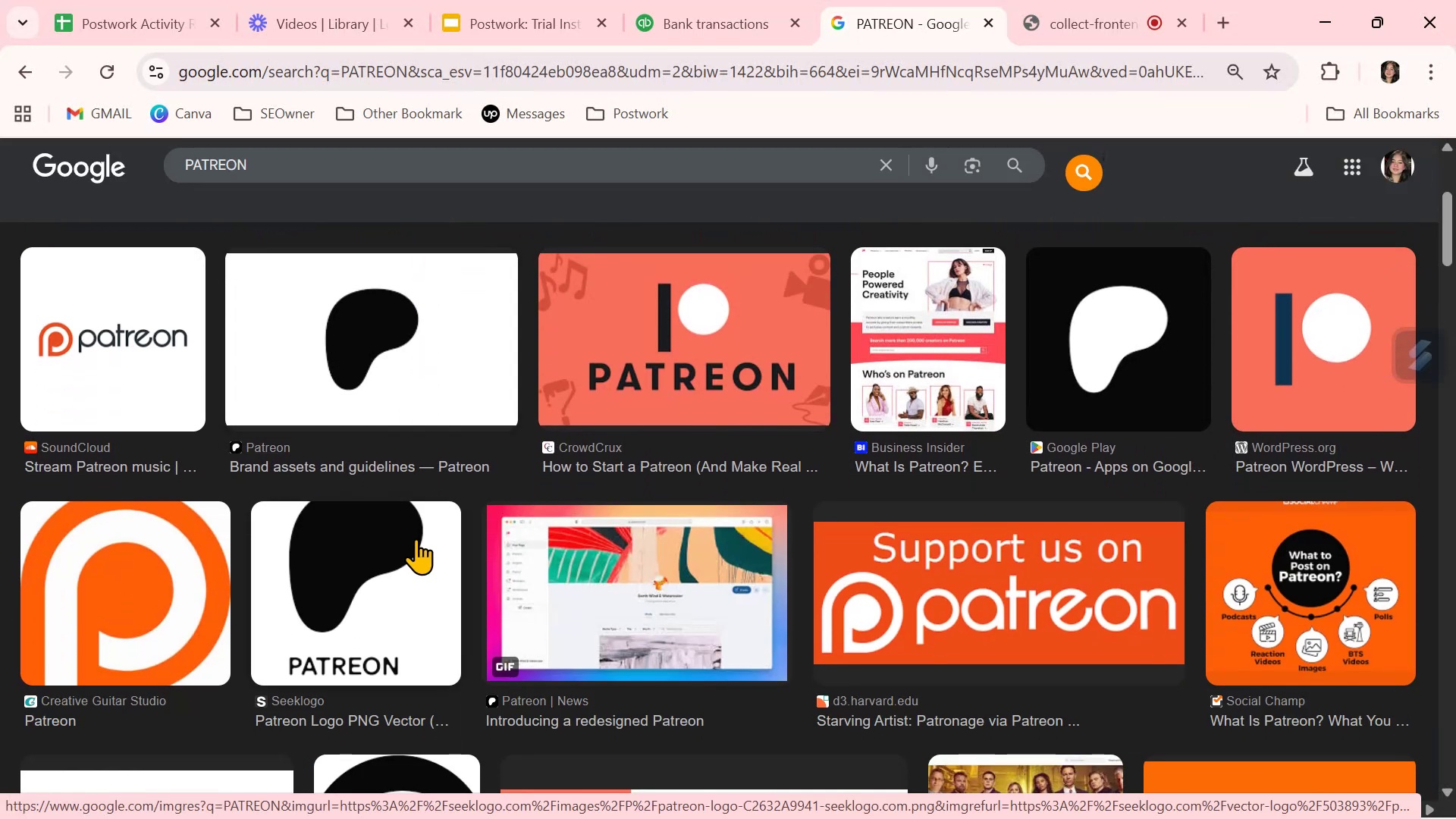 
wait(7.99)
 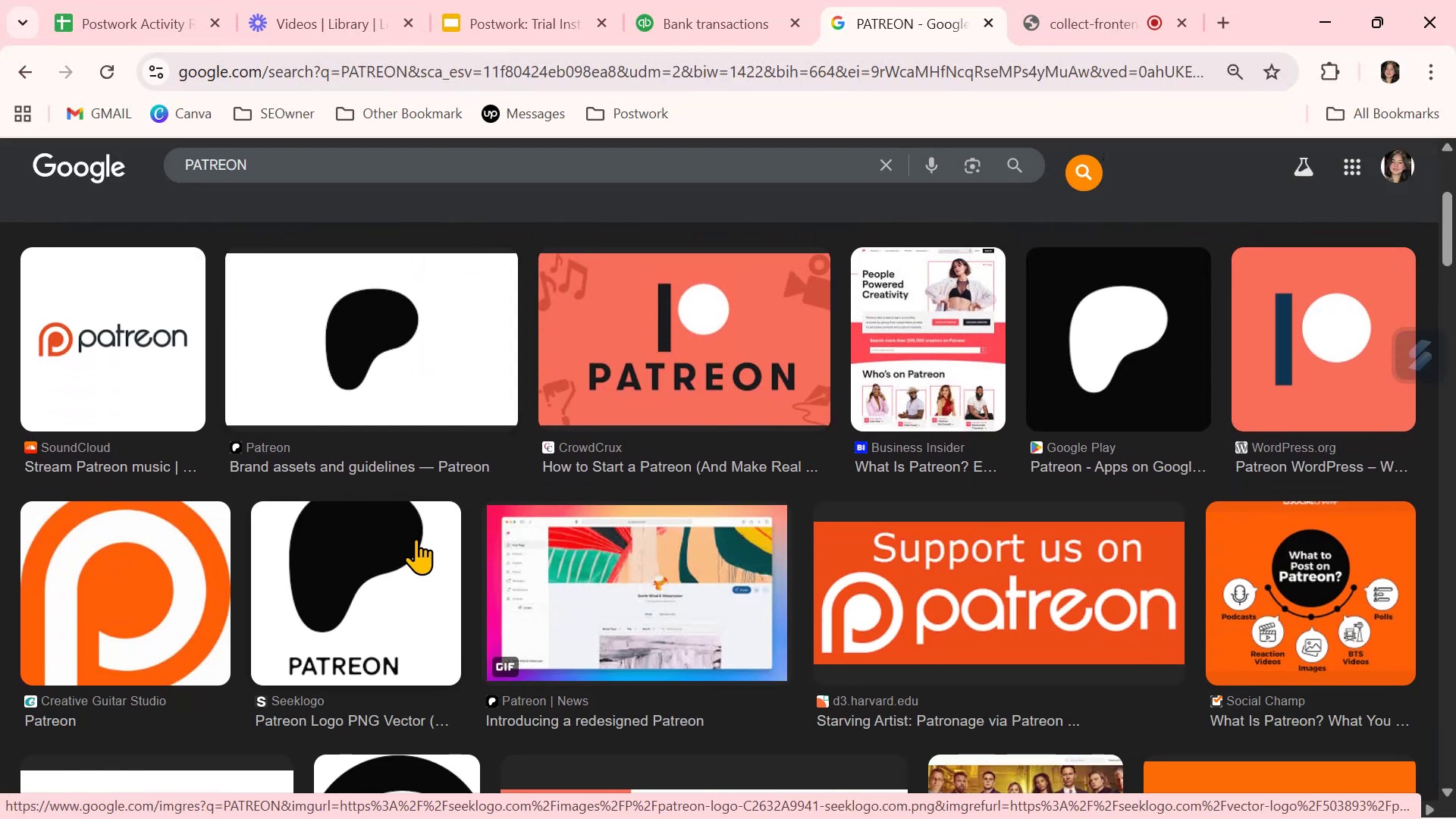 
left_click([1280, 722])
 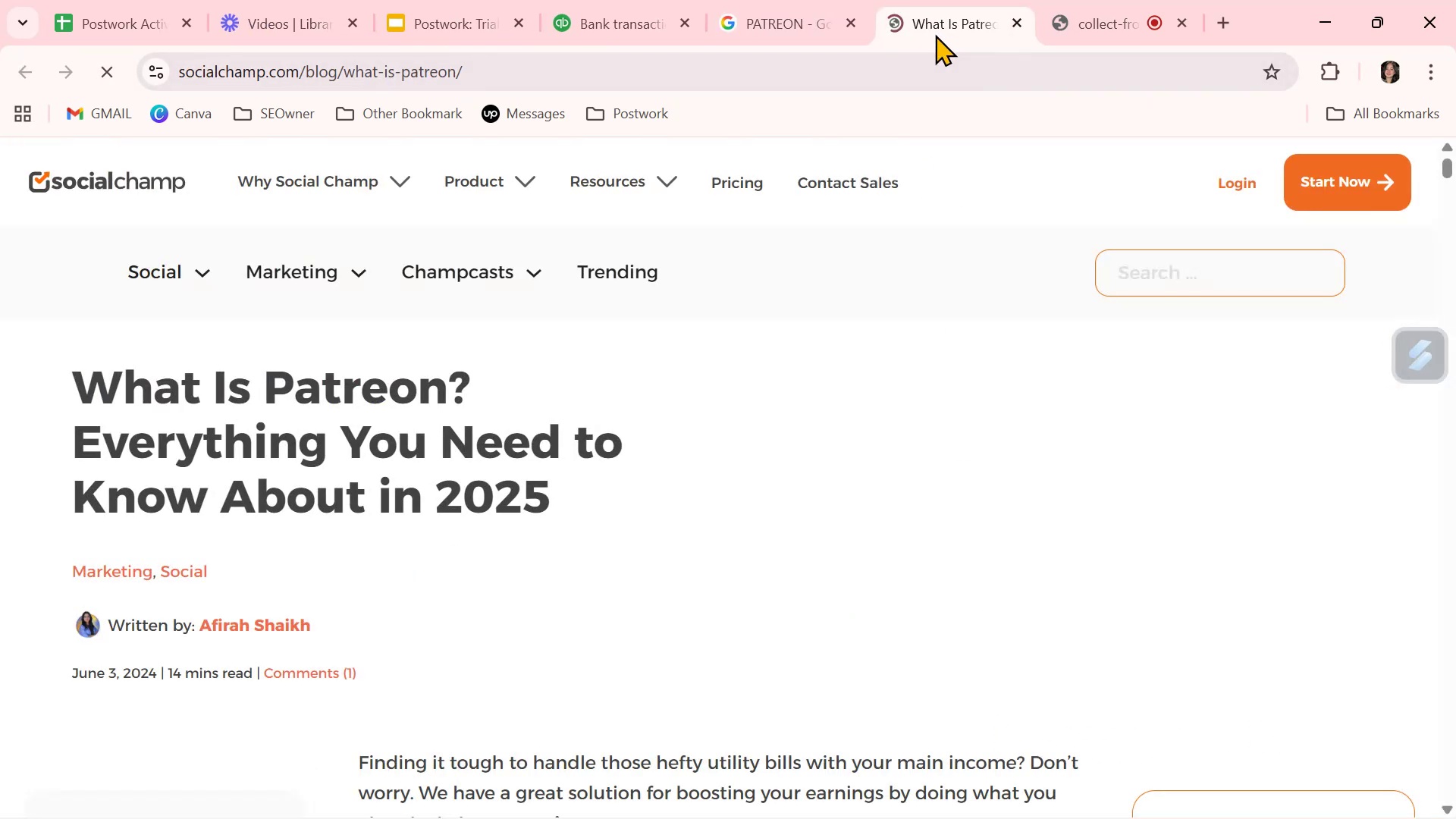 
scroll: coordinate [711, 592], scroll_direction: down, amount: 2.0
 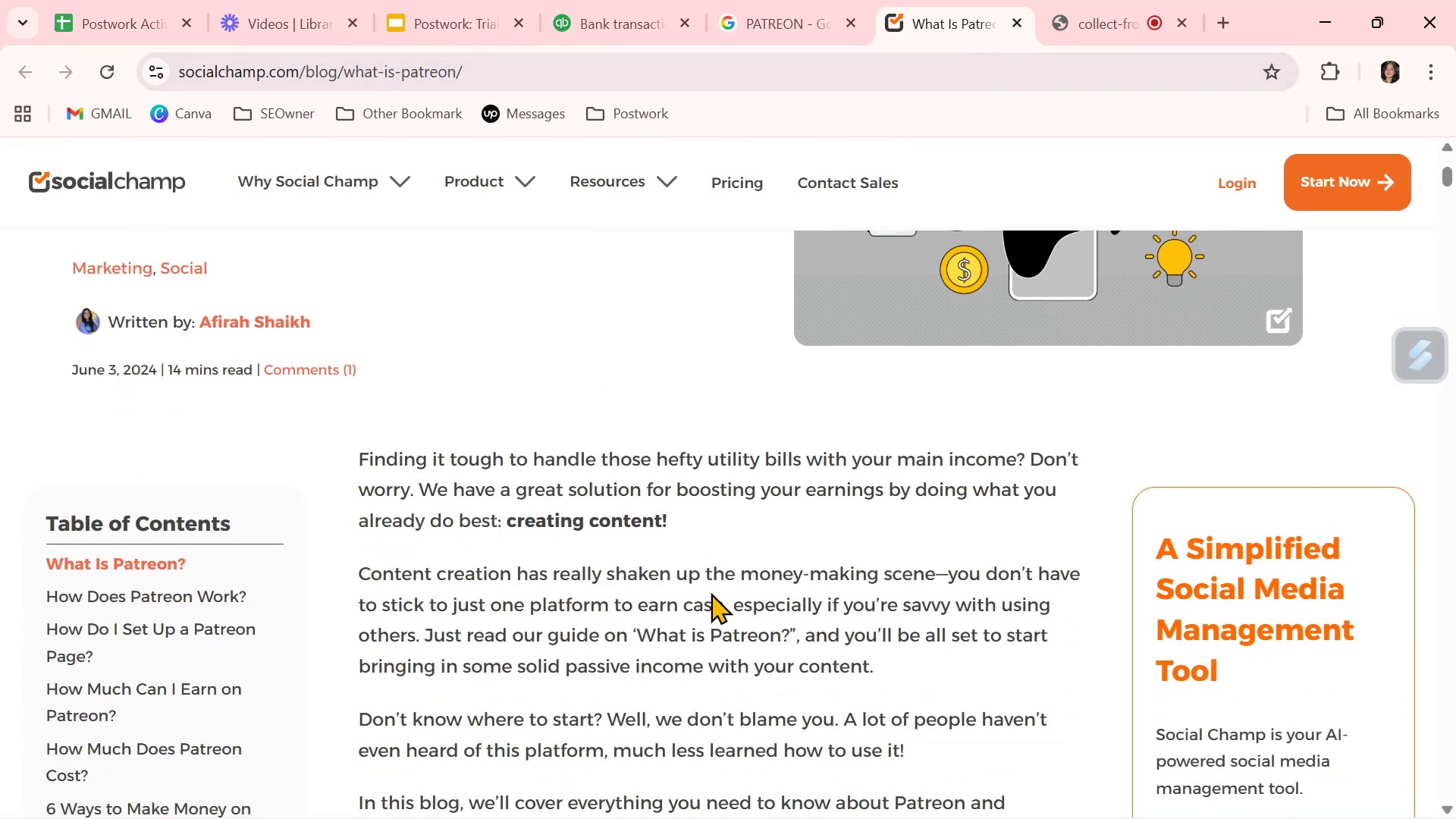 
scroll: coordinate [711, 592], scroll_direction: up, amount: 1.0
 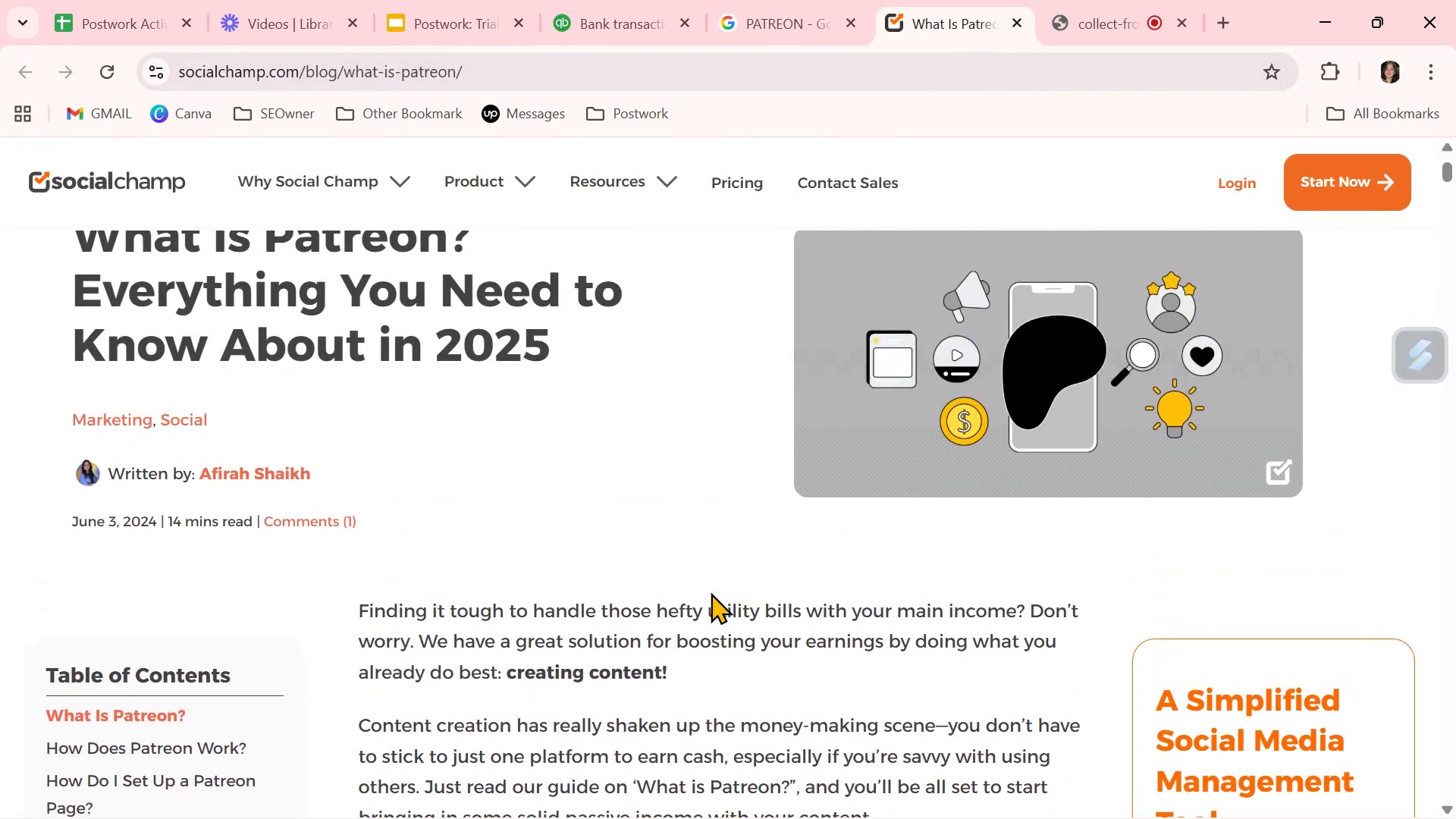 
scroll: coordinate [711, 592], scroll_direction: down, amount: 3.0
 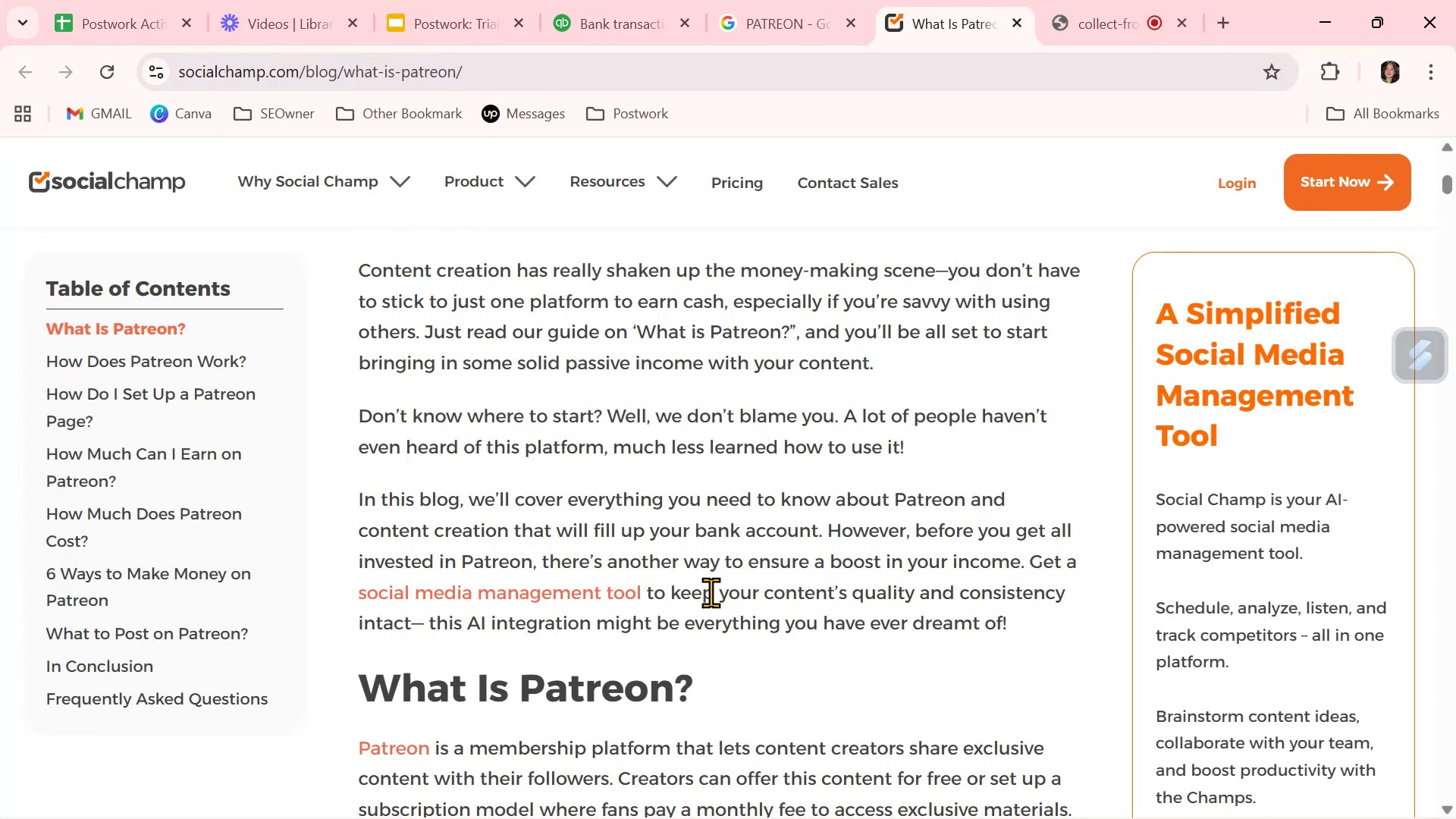 
wait(5.47)
 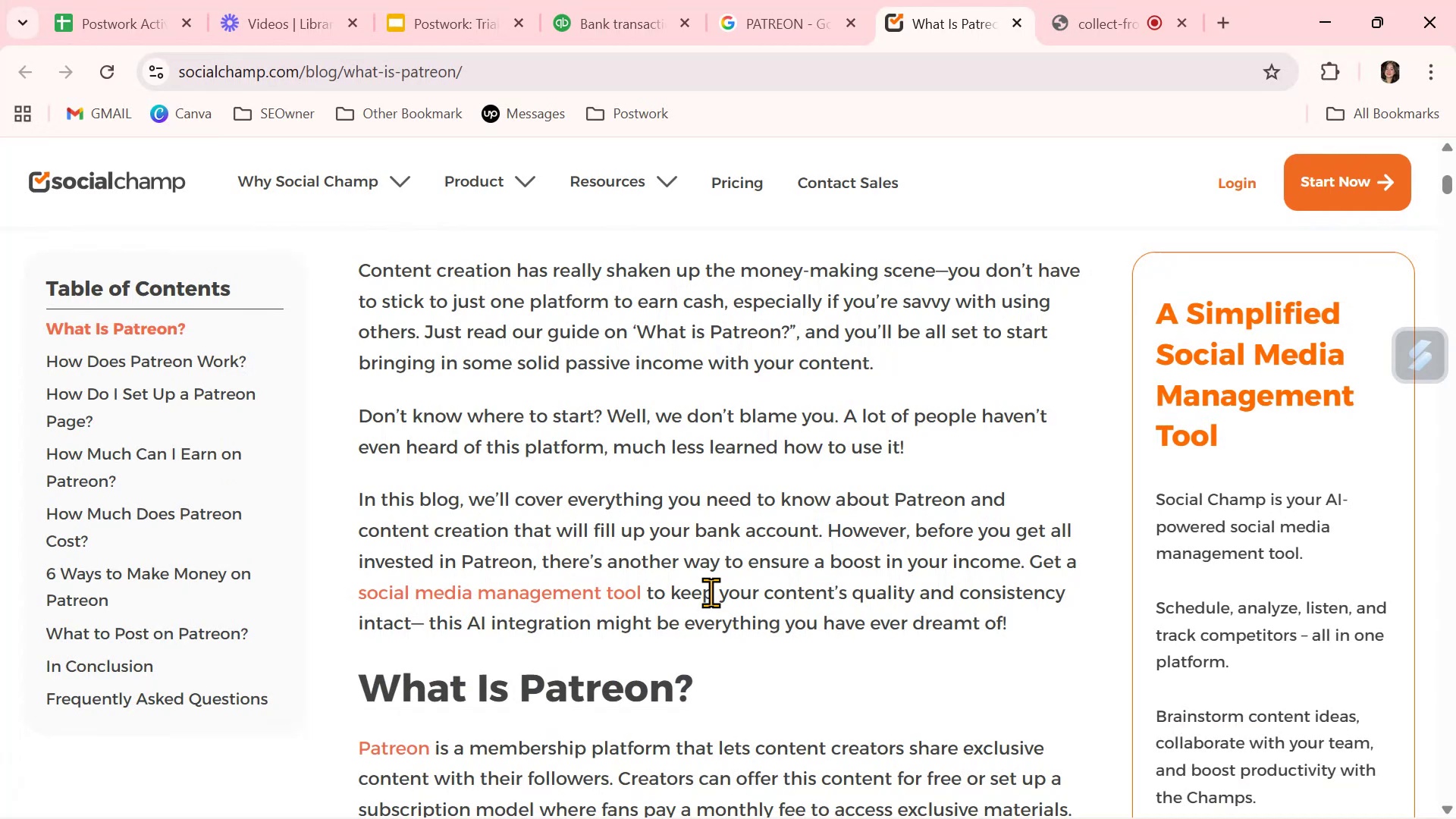 
scroll: coordinate [711, 592], scroll_direction: up, amount: 2.0
 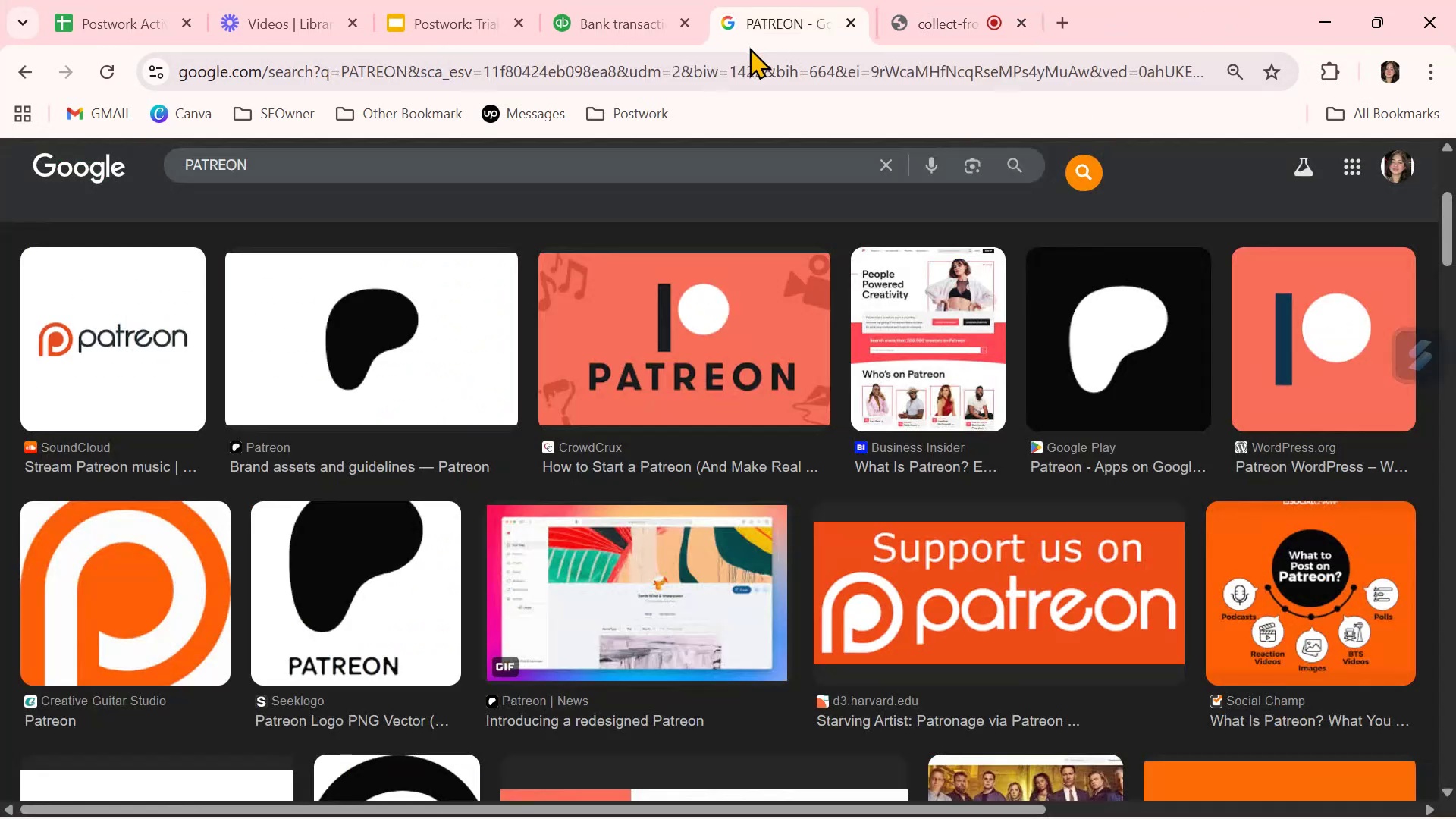 
left_click([635, 24])
 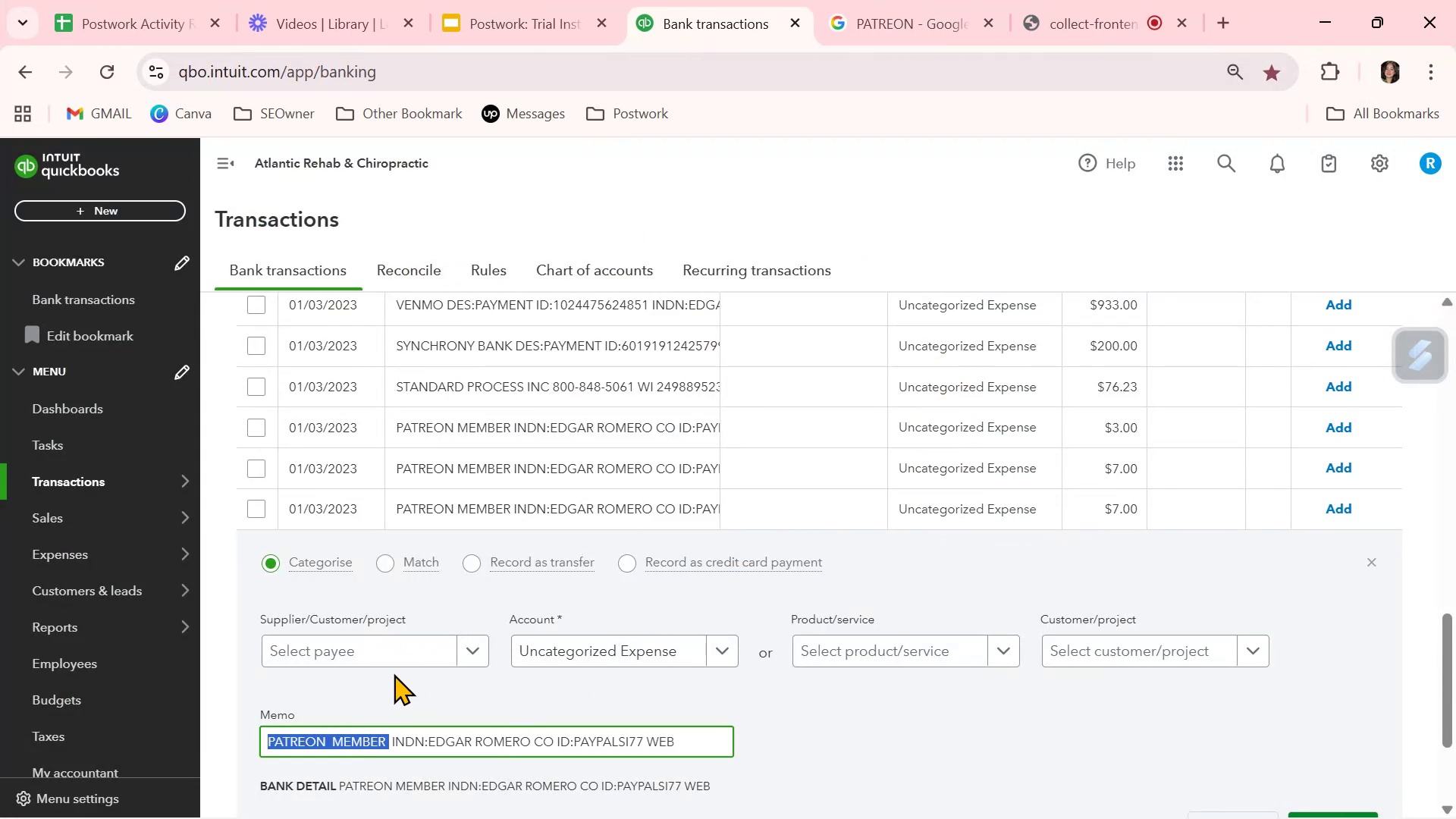 
left_click([338, 747])
 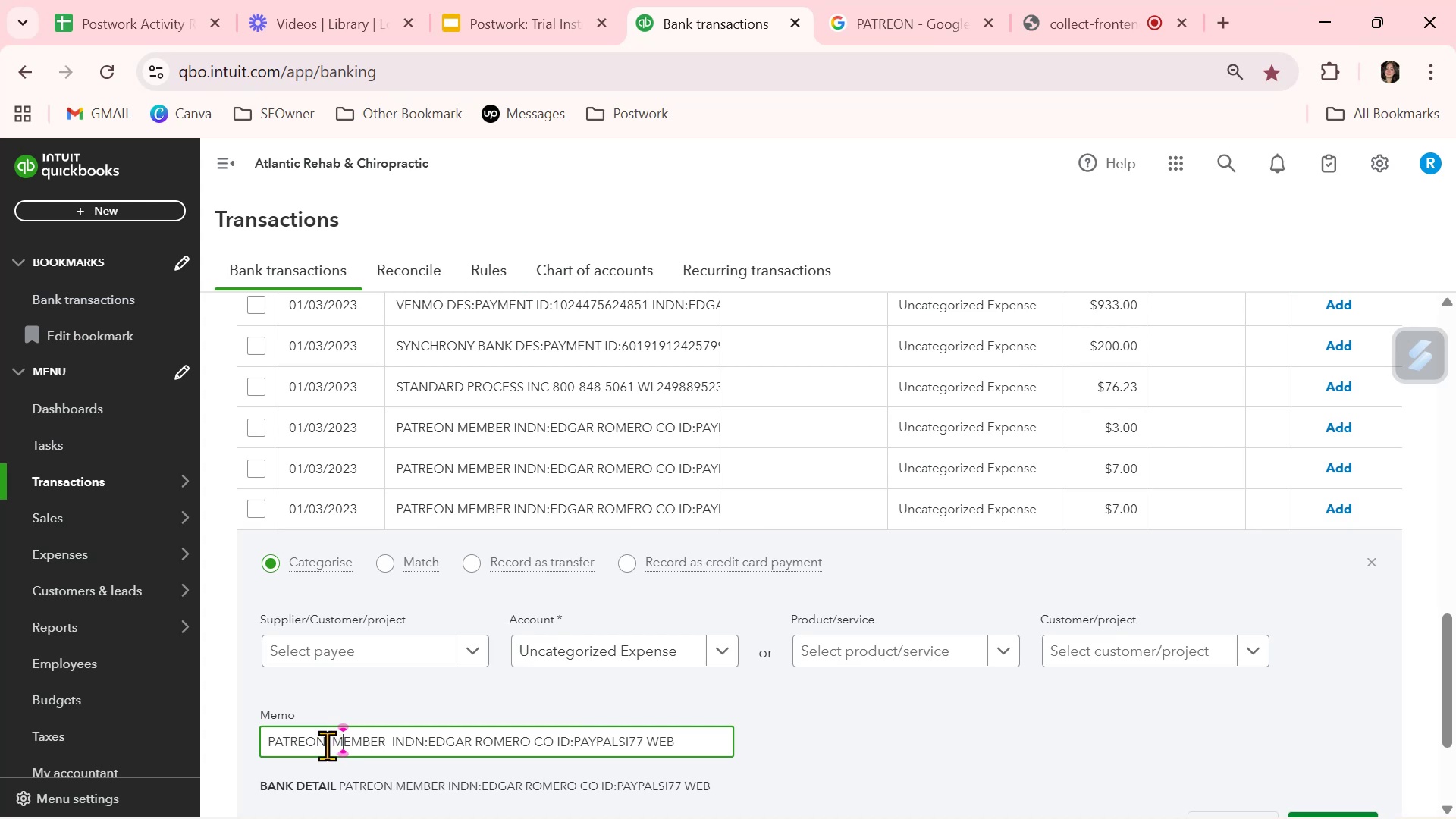 
left_click_drag(start_coordinate=[327, 745], to_coordinate=[253, 741])
 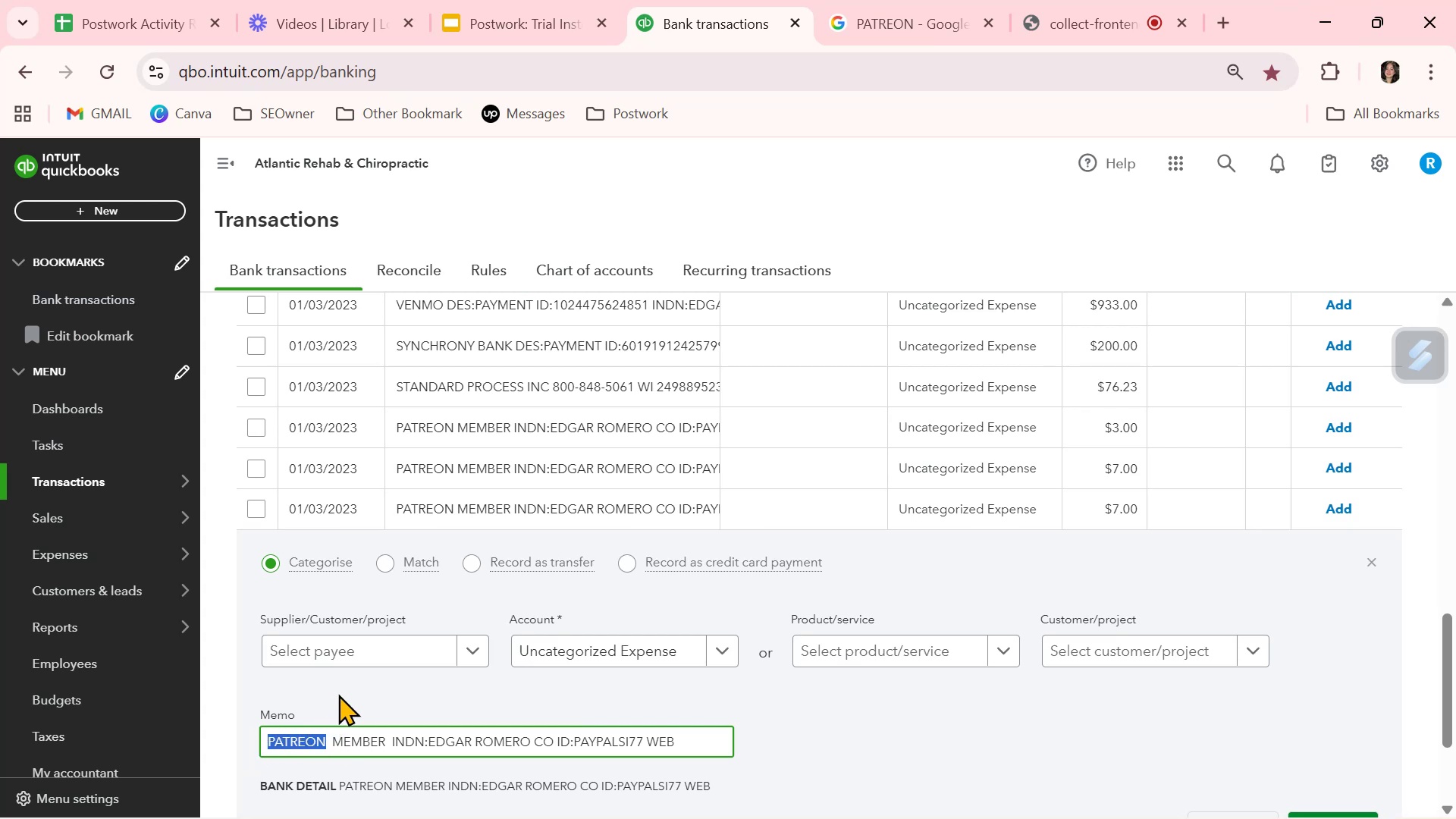 
key(Control+ControlLeft)
 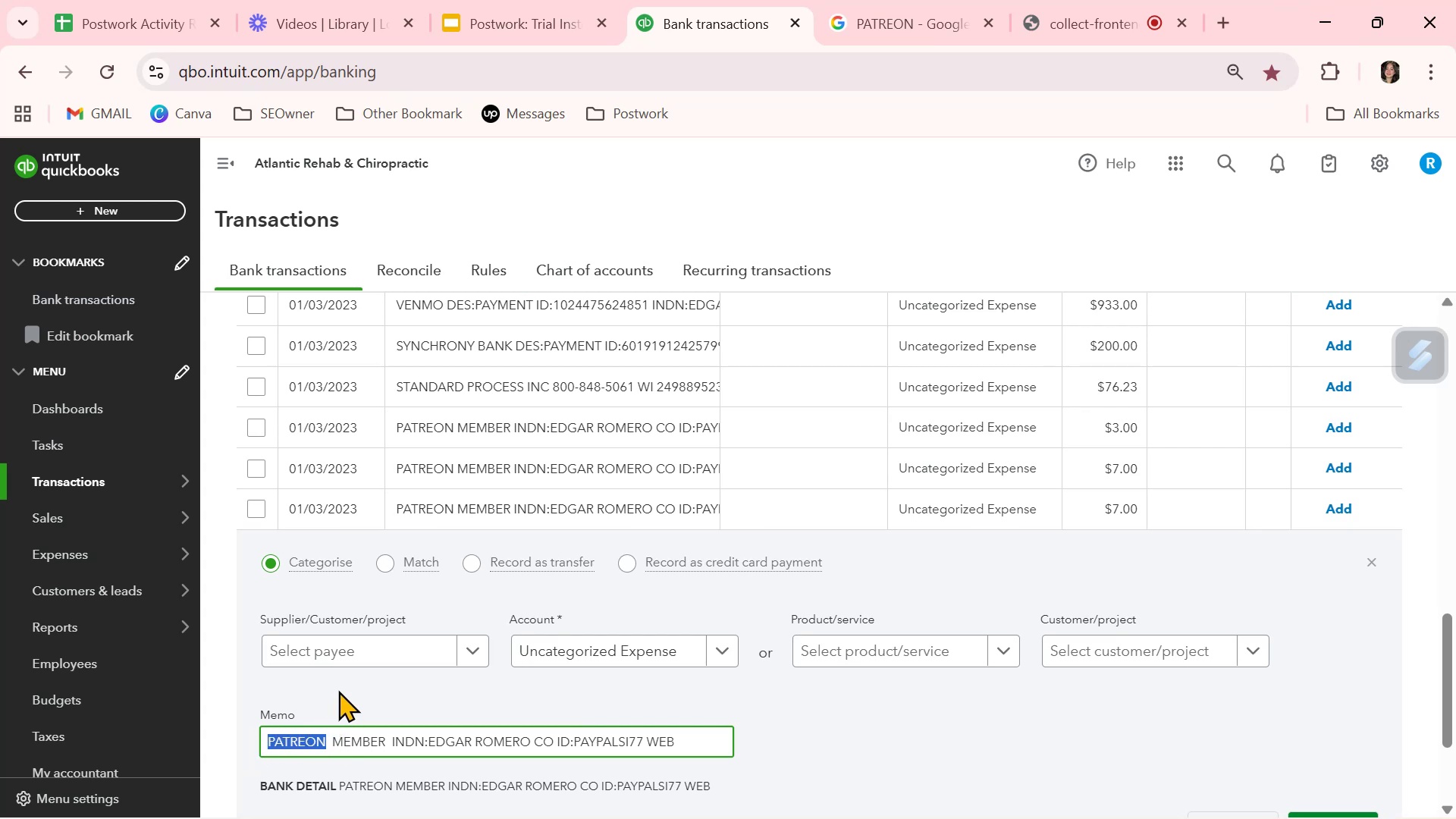 
key(Control+C)
 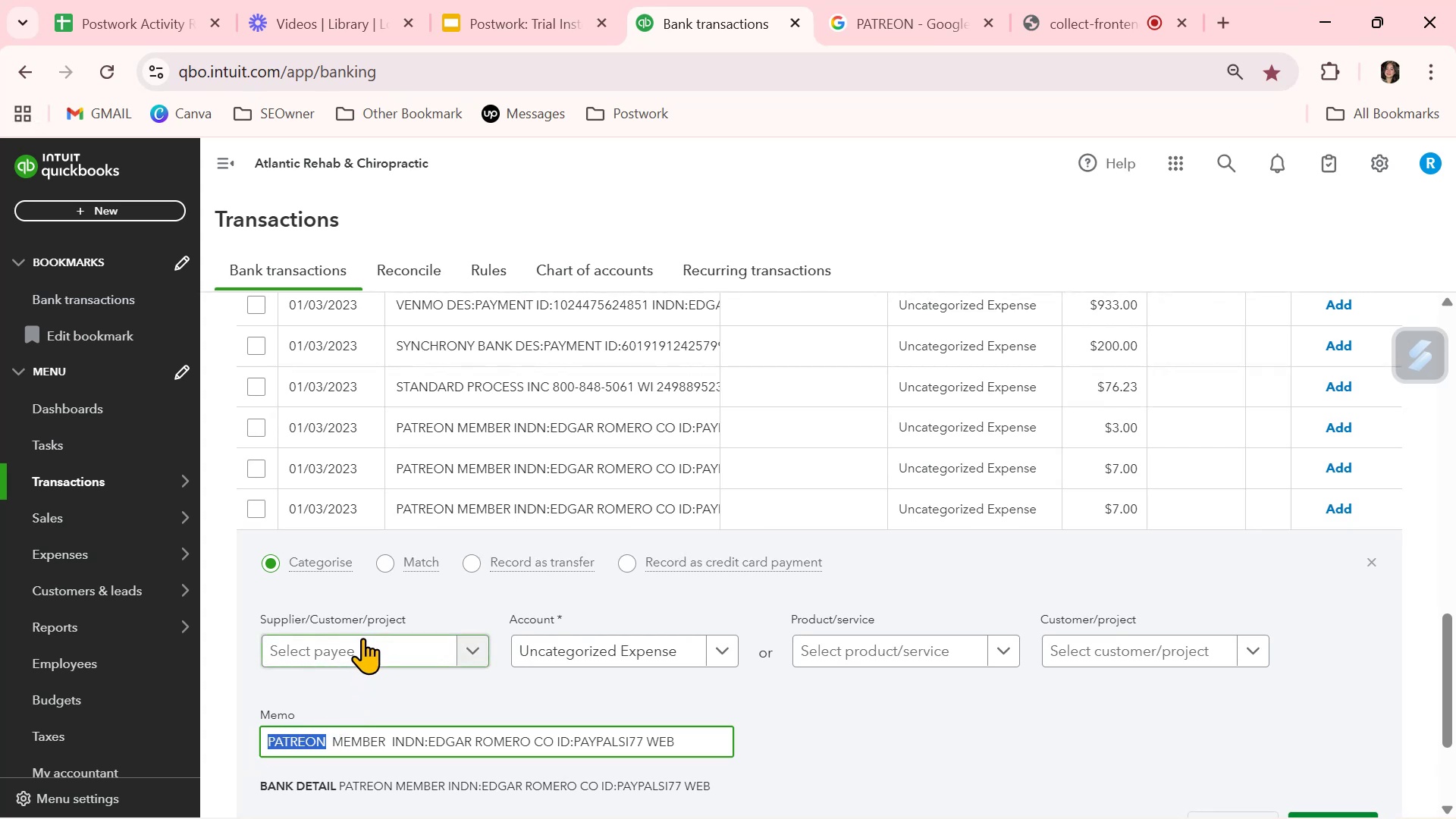 
left_click([362, 651])
 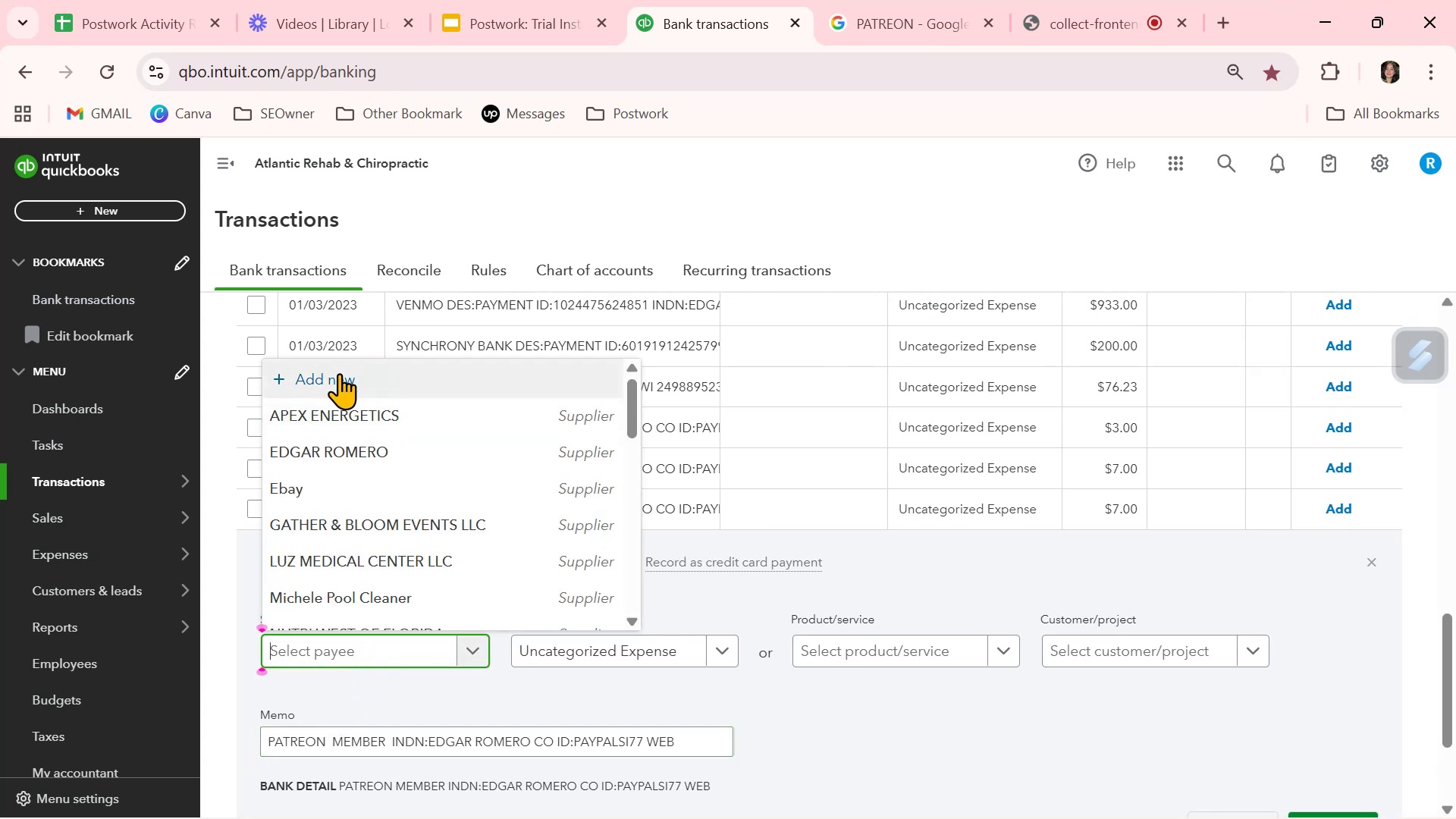 
left_click([338, 376])
 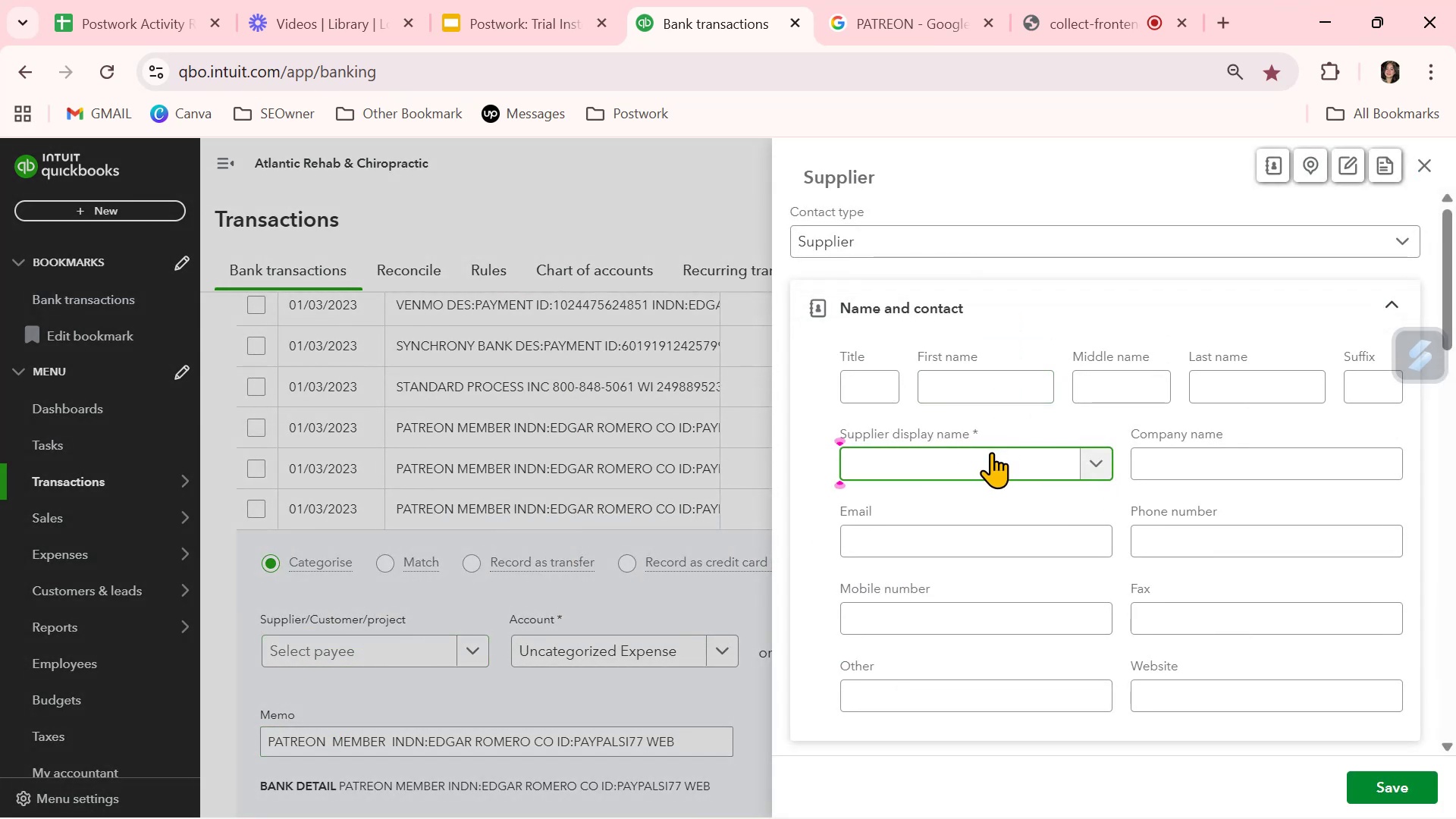 
key(Control+ControlLeft)
 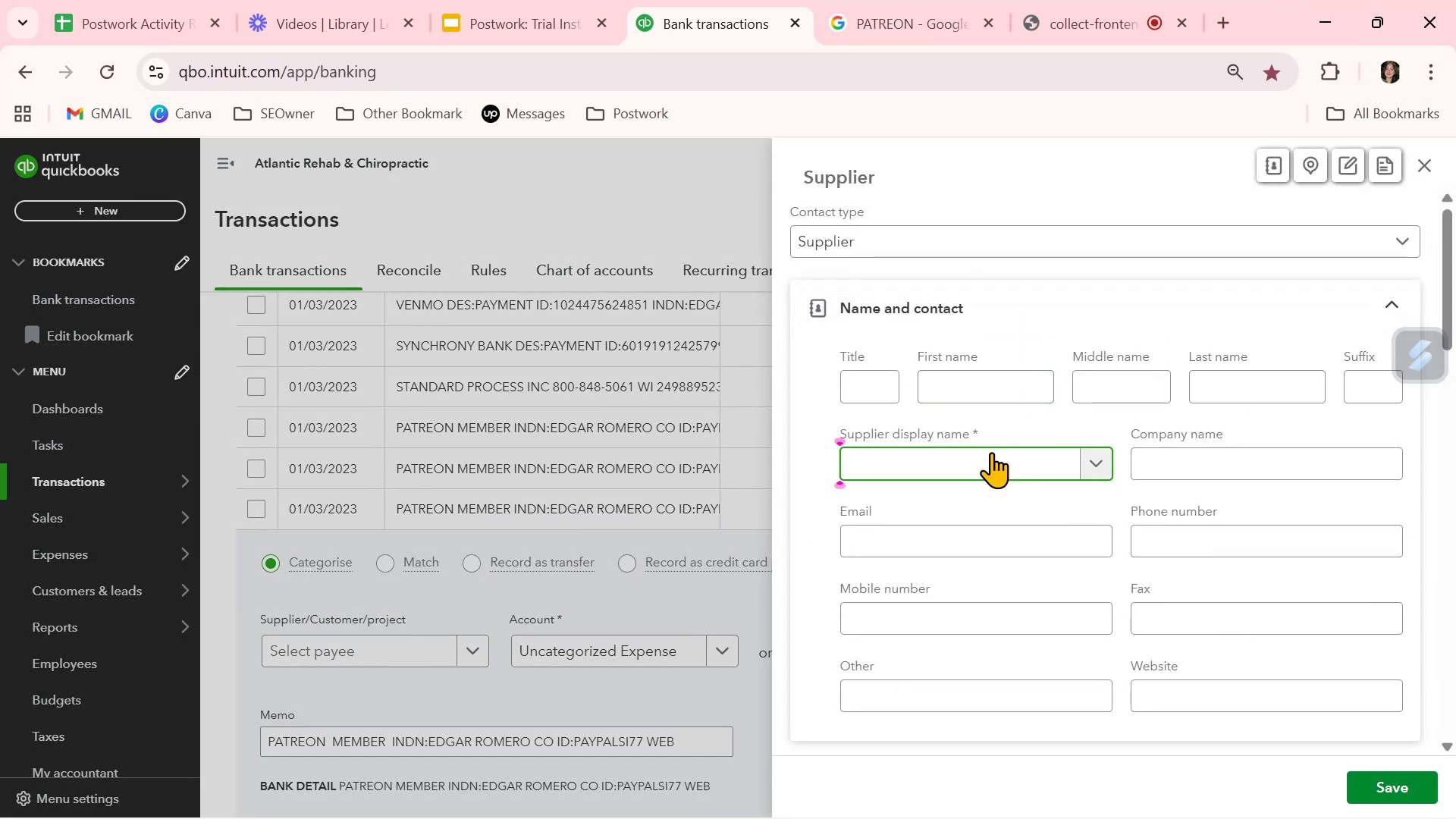 
key(Control+V)
 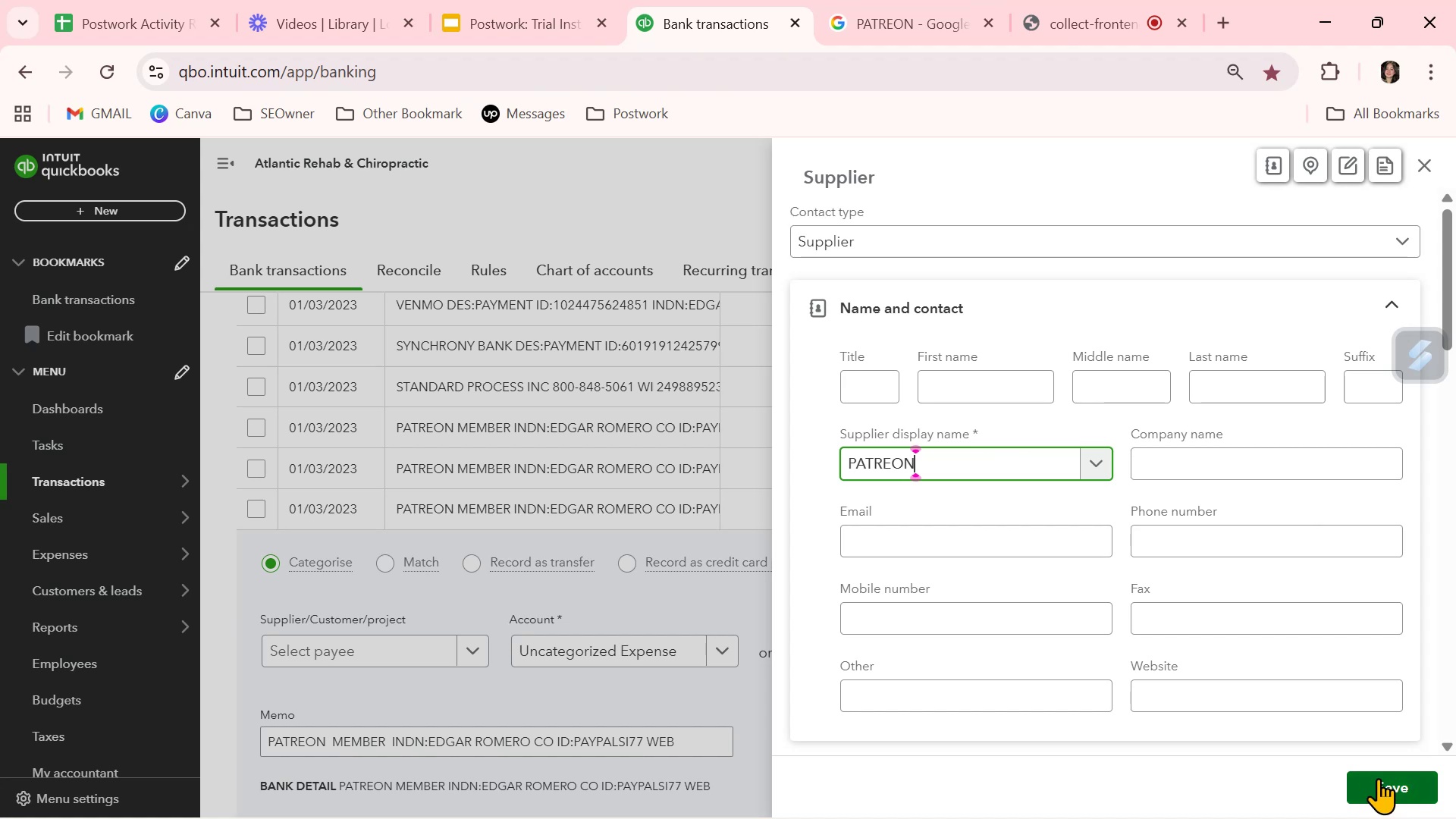 
left_click([1207, 467])
 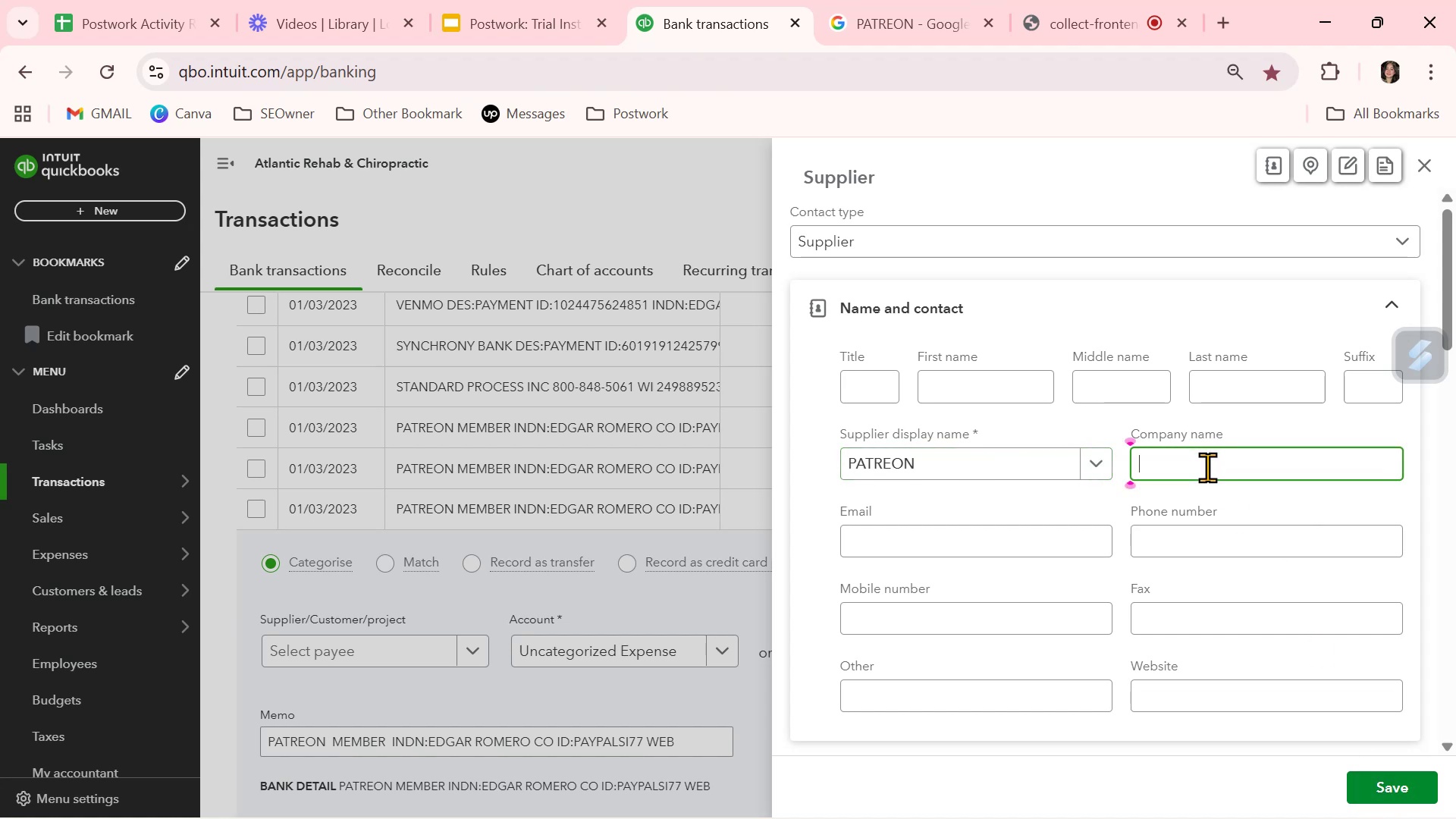 
key(Control+ControlLeft)
 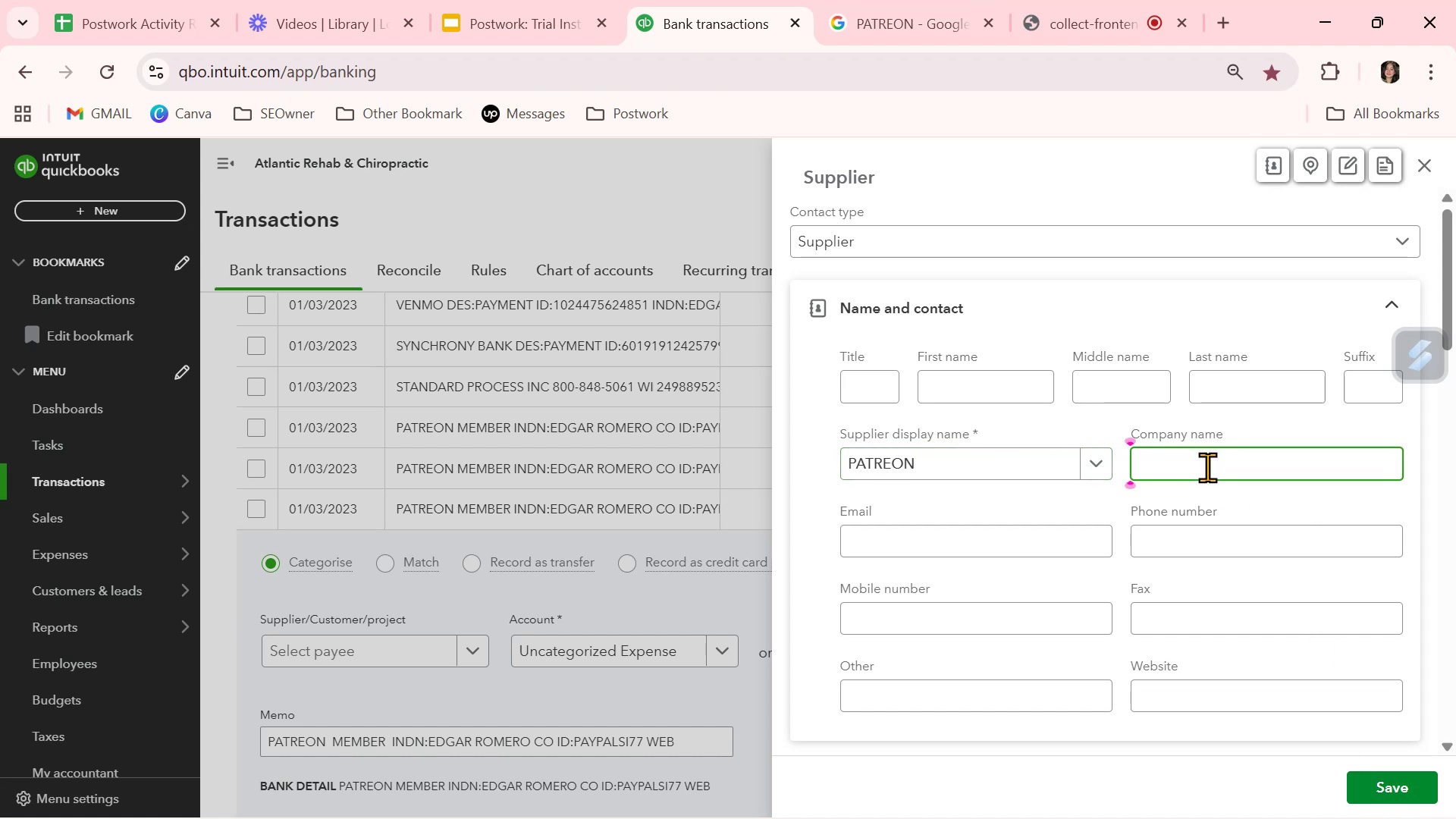 
key(Control+V)
 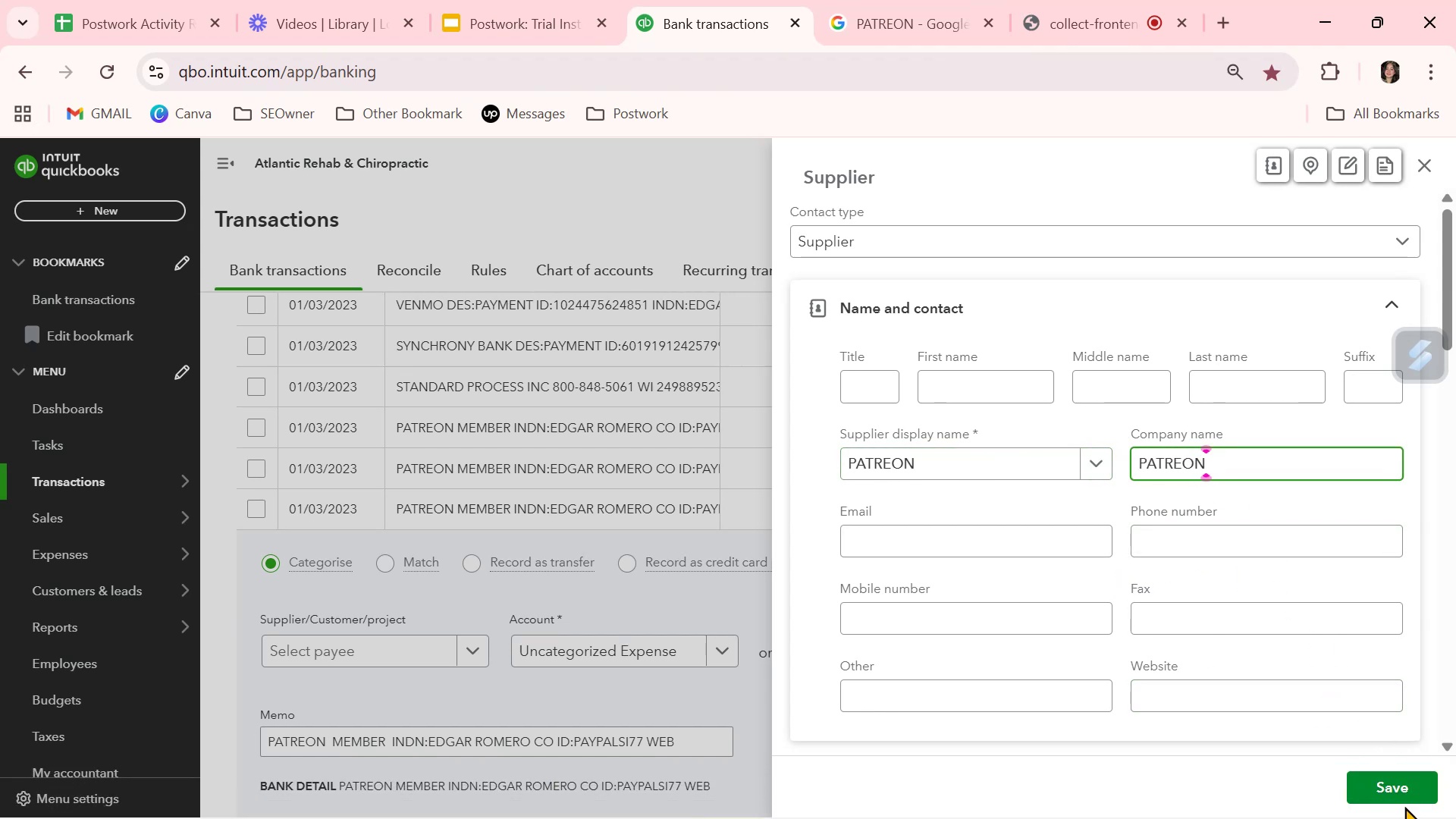 
left_click([1401, 792])
 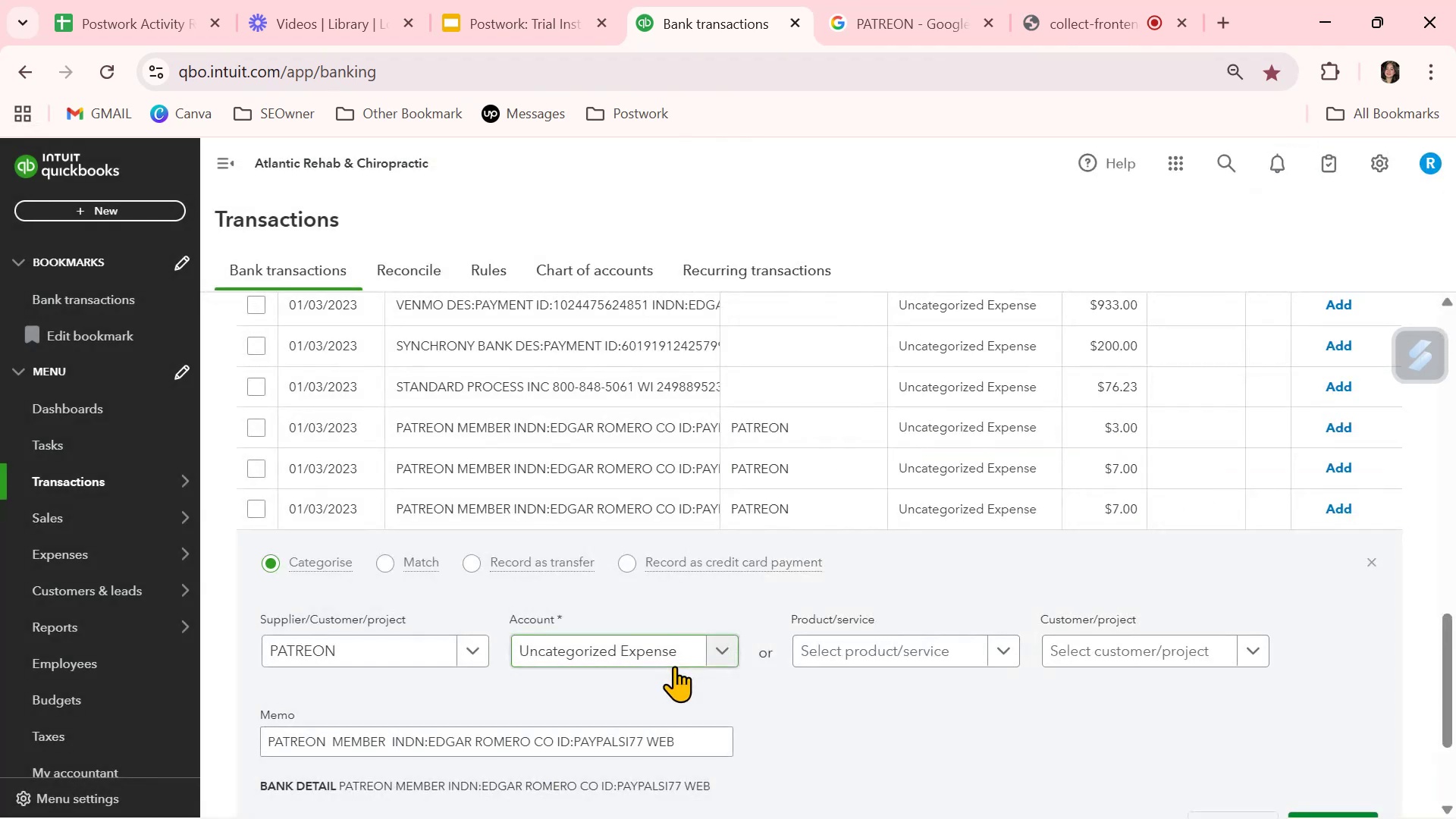 
left_click([661, 661])
 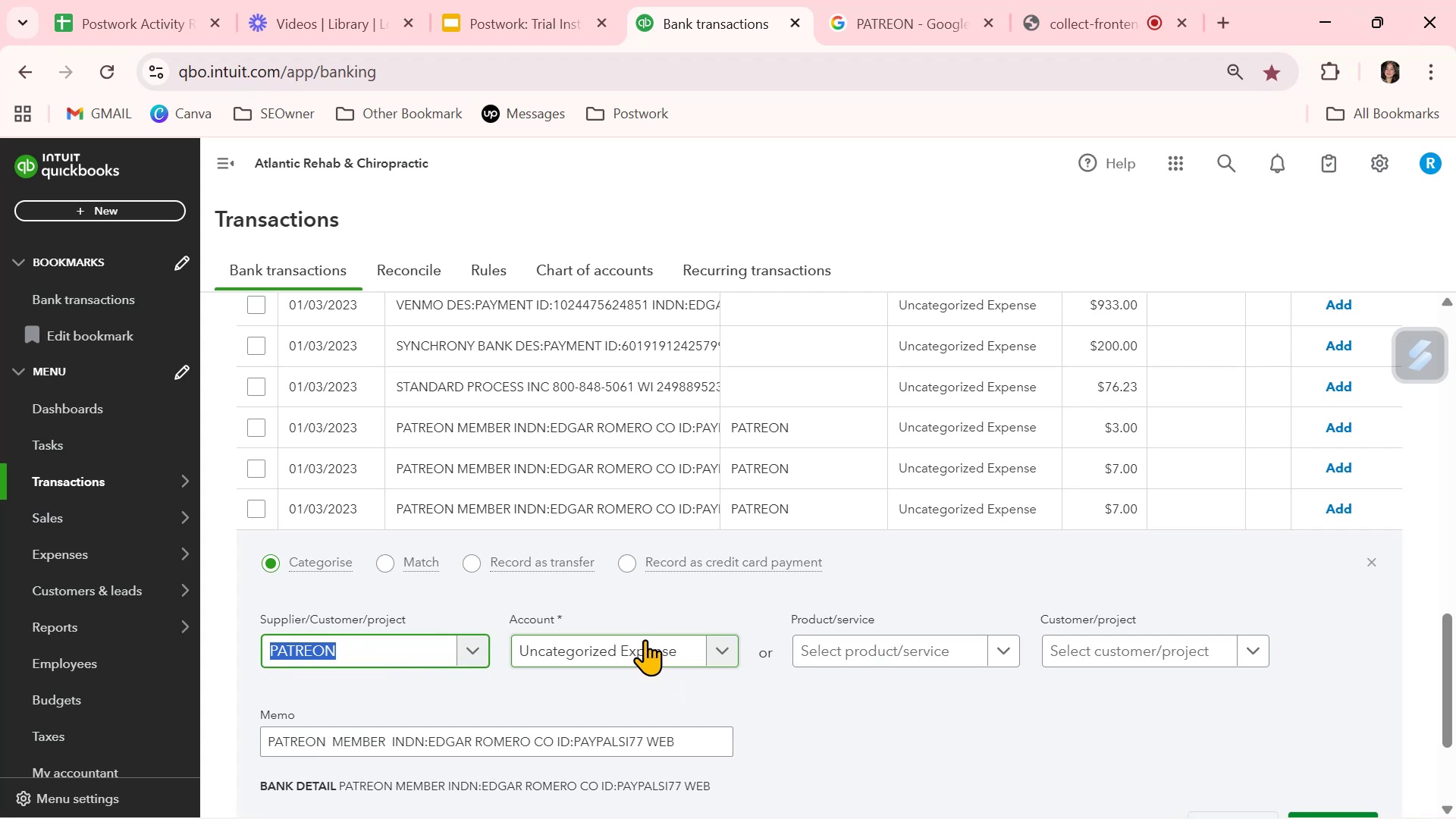 
left_click([645, 645])
 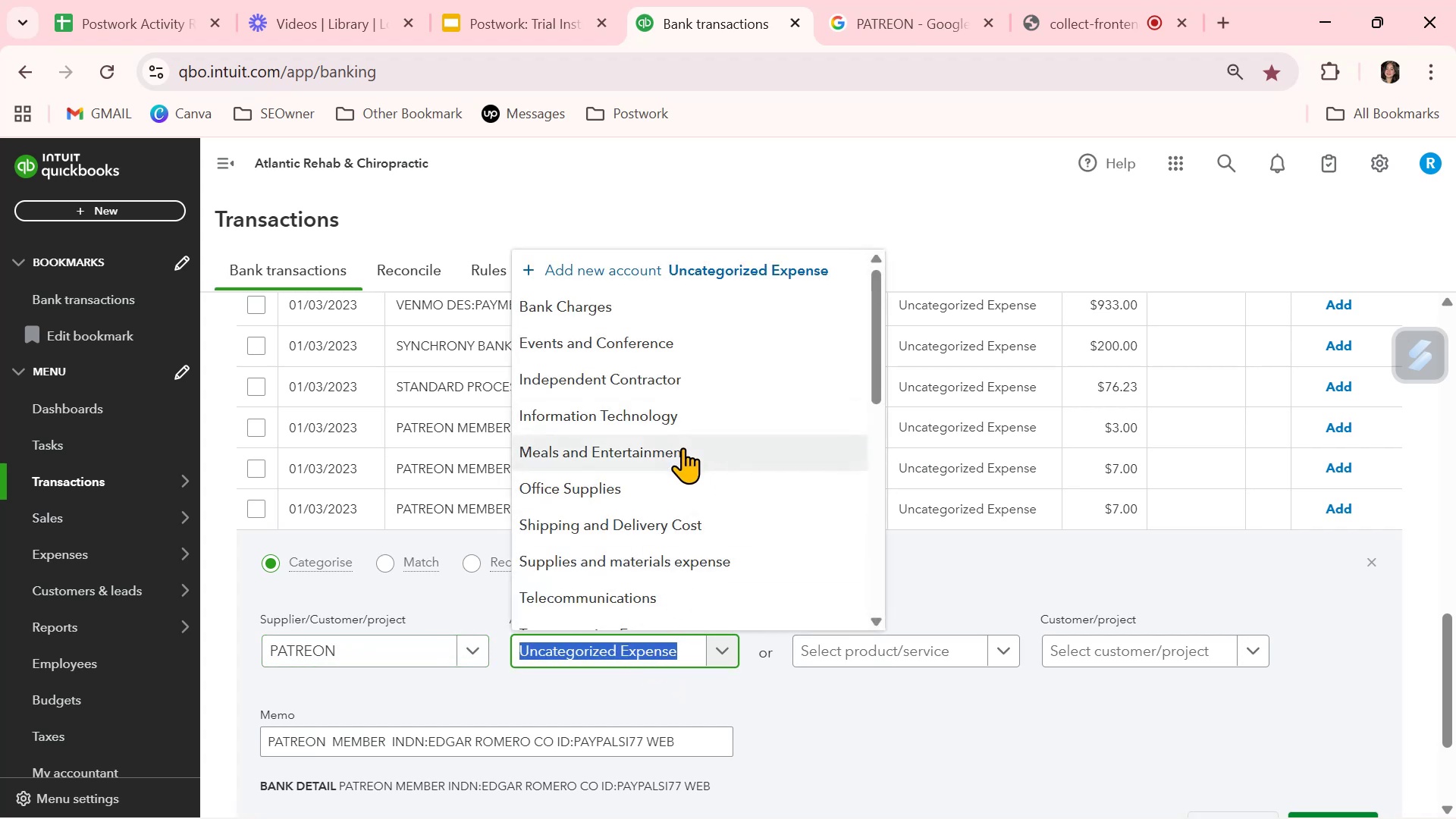 
scroll: coordinate [681, 461], scroll_direction: down, amount: 1.0
 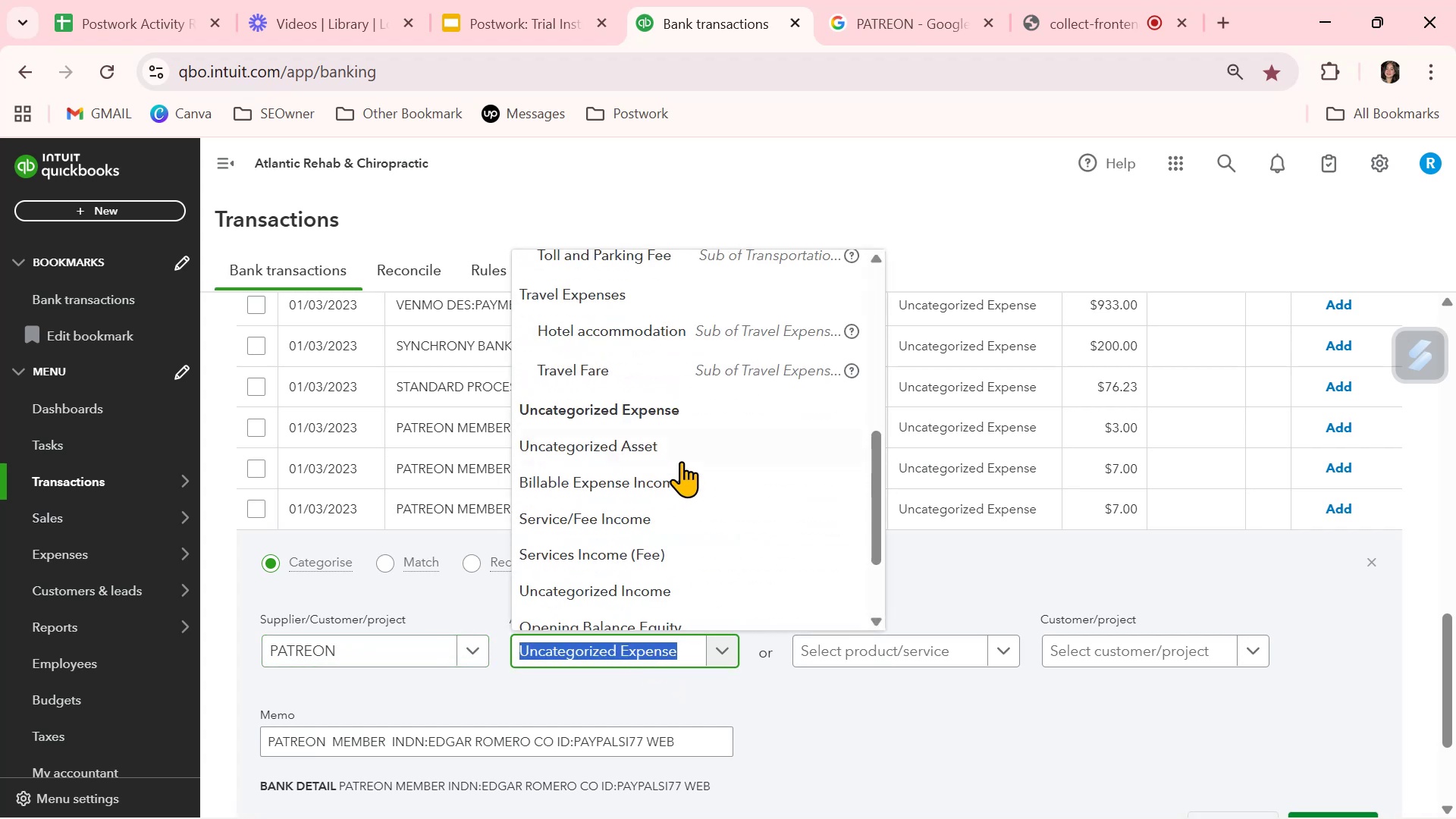 
scroll: coordinate [681, 462], scroll_direction: up, amount: 5.0
 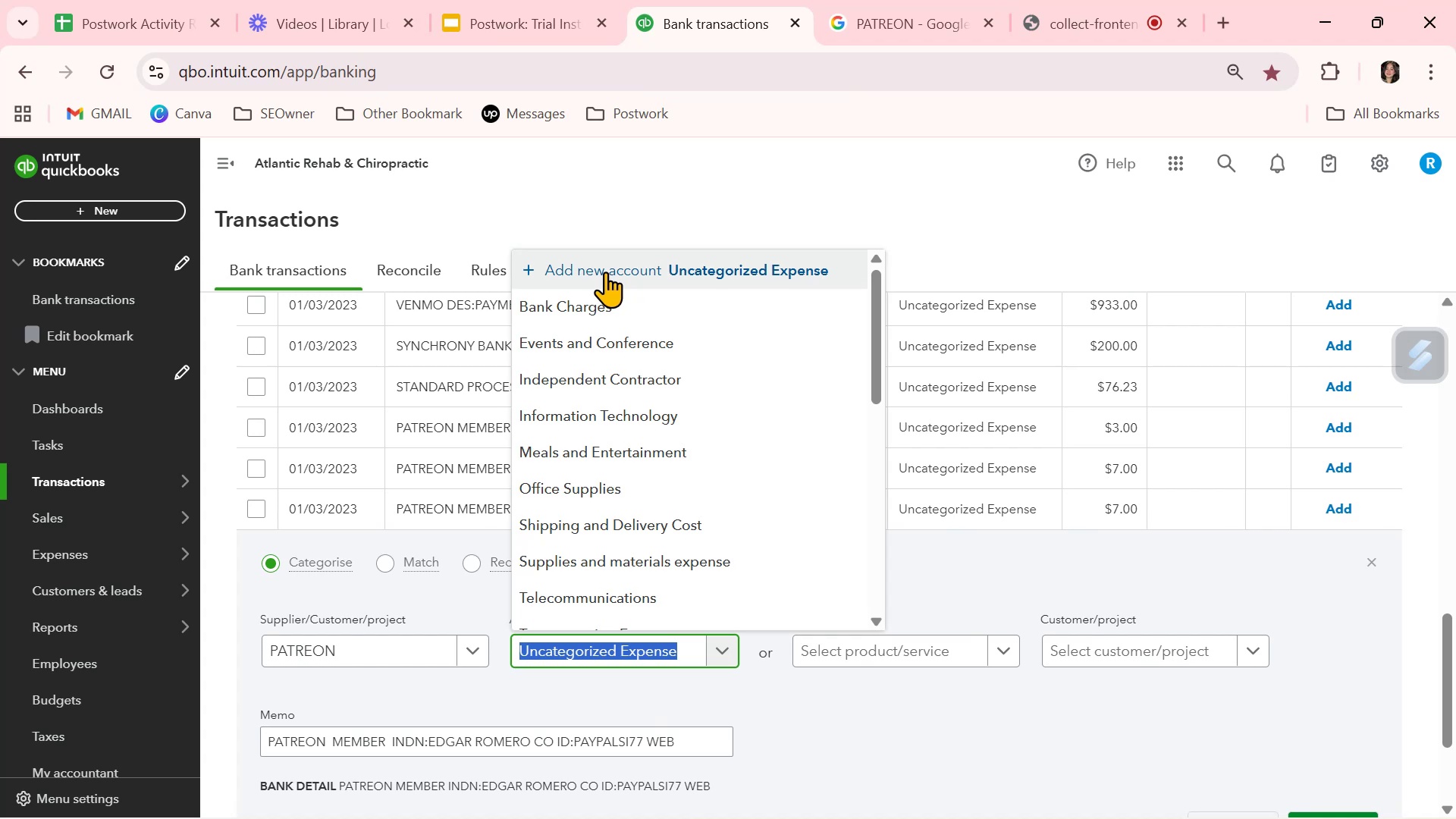 
wait(5.49)
 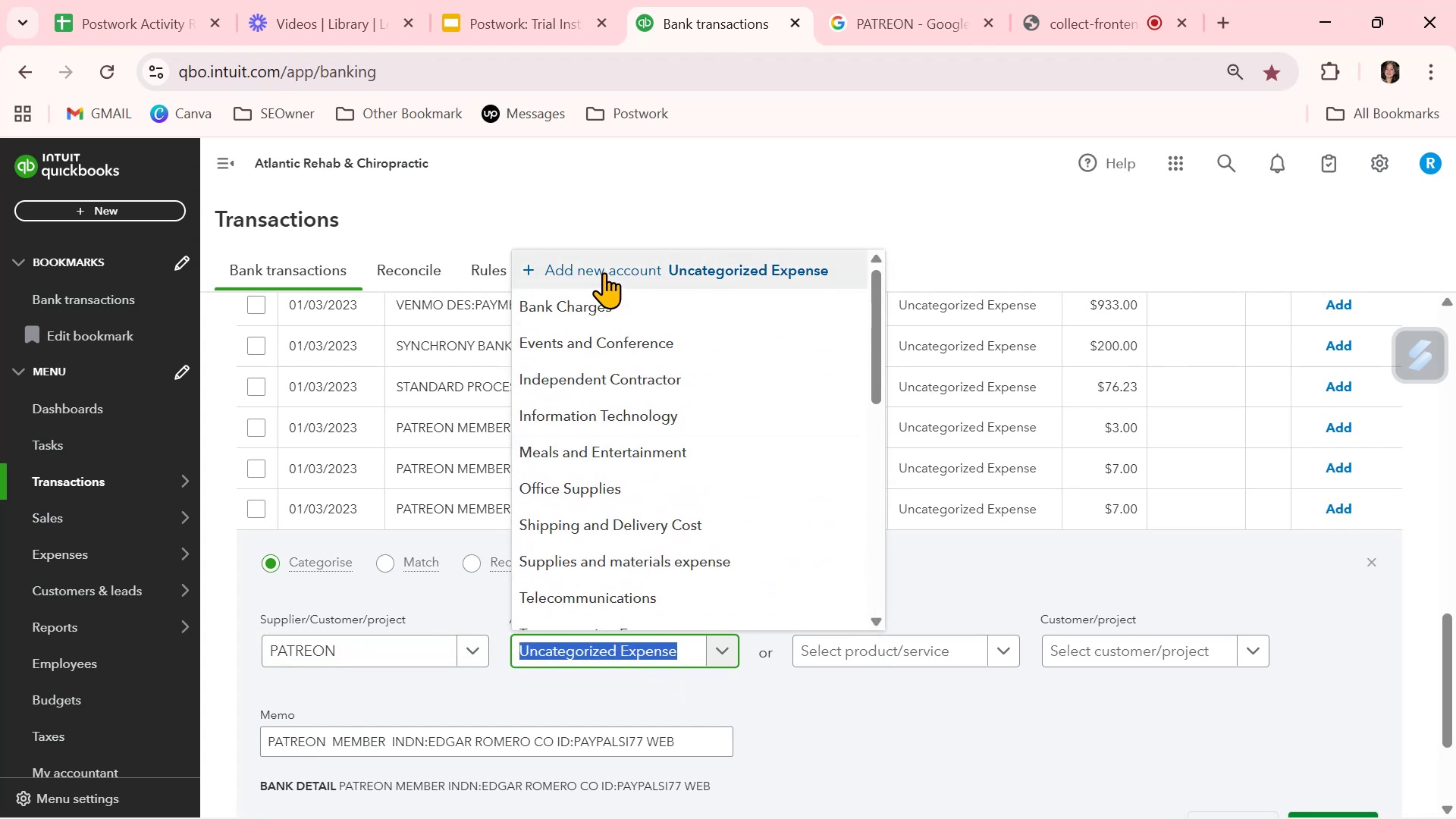 
scroll: coordinate [717, 403], scroll_direction: down, amount: 5.0
 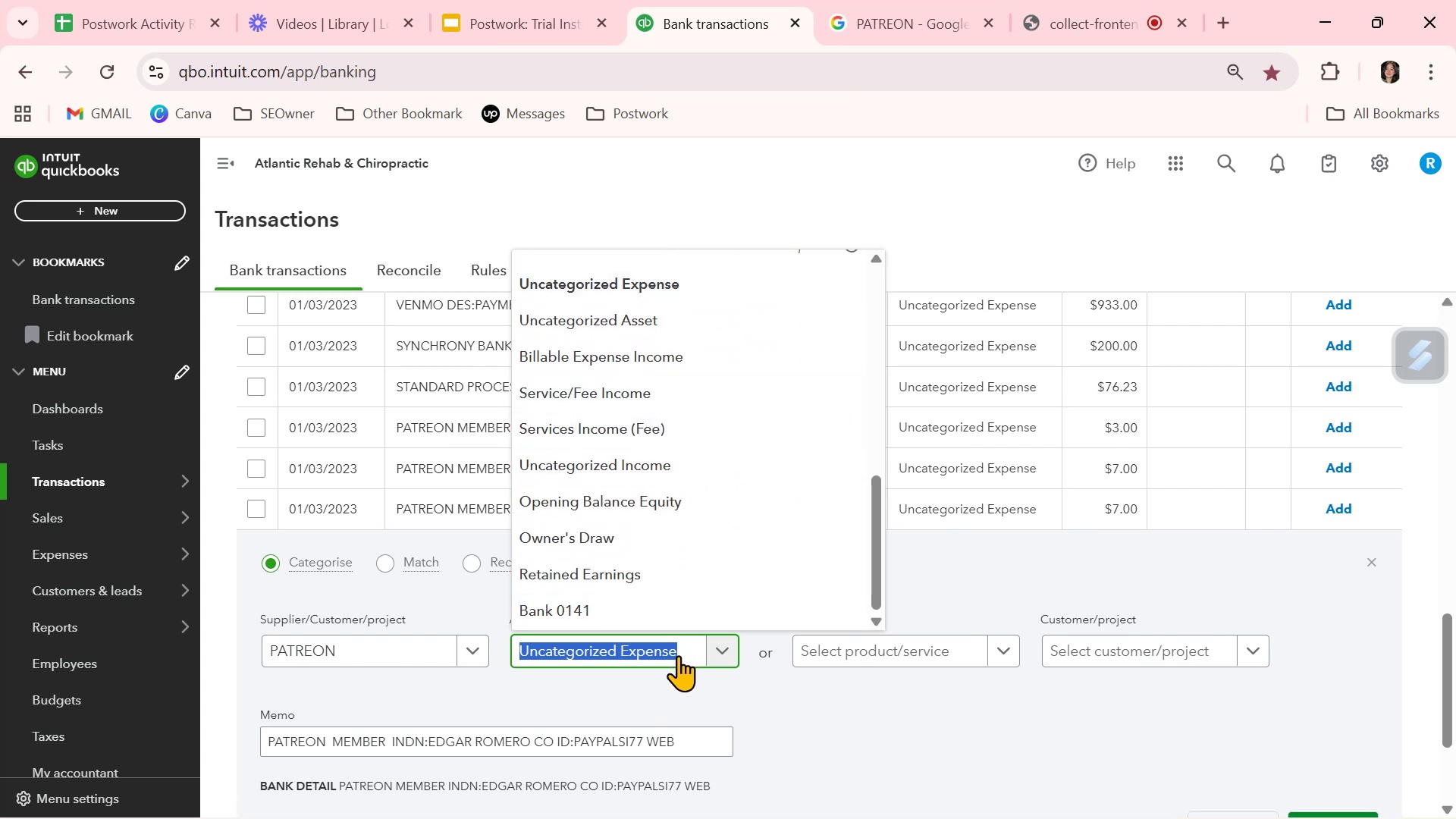 
scroll: coordinate [670, 580], scroll_direction: up, amount: 4.0
 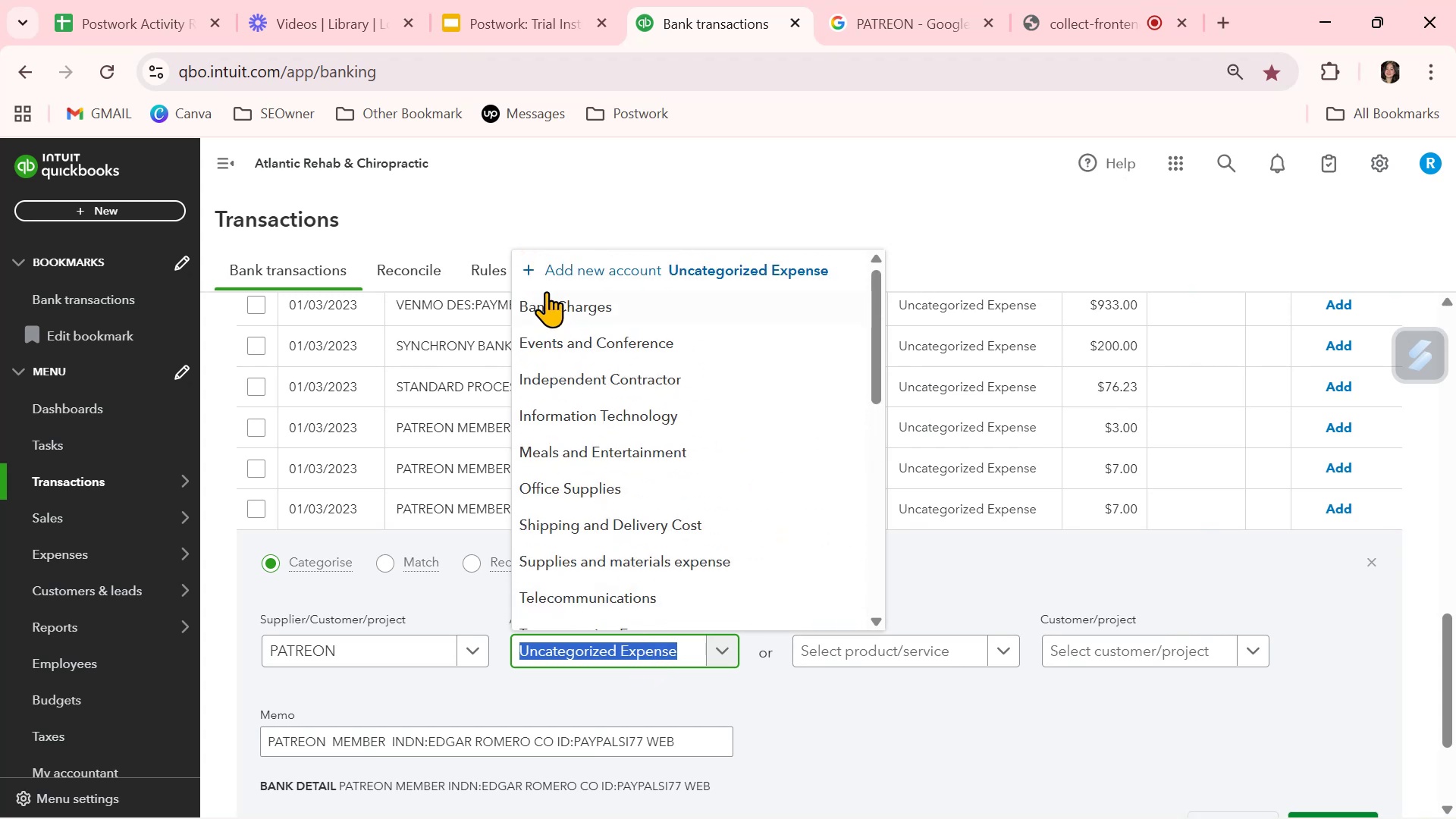 
left_click([586, 269])
 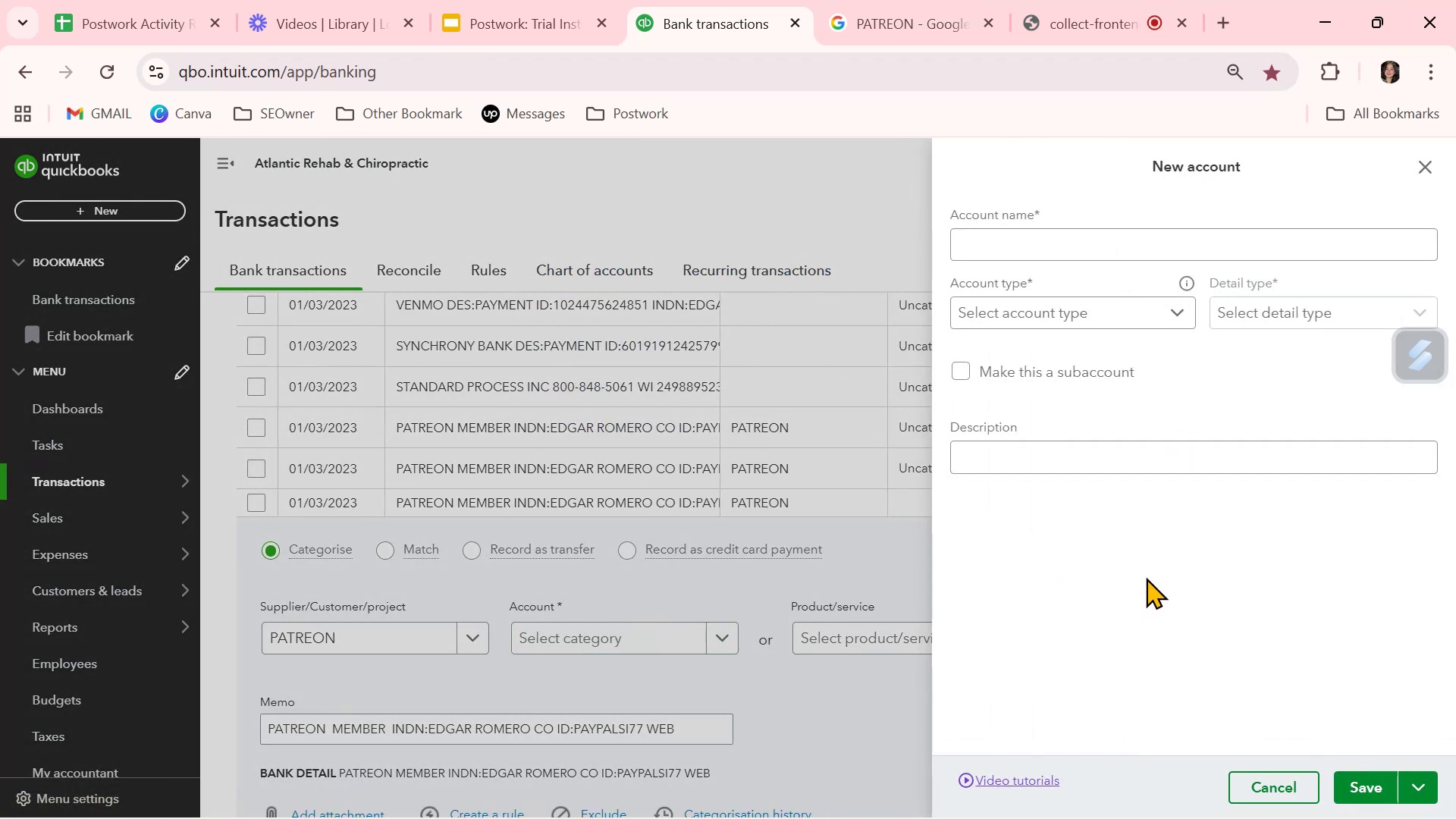 
left_click([1097, 248])
 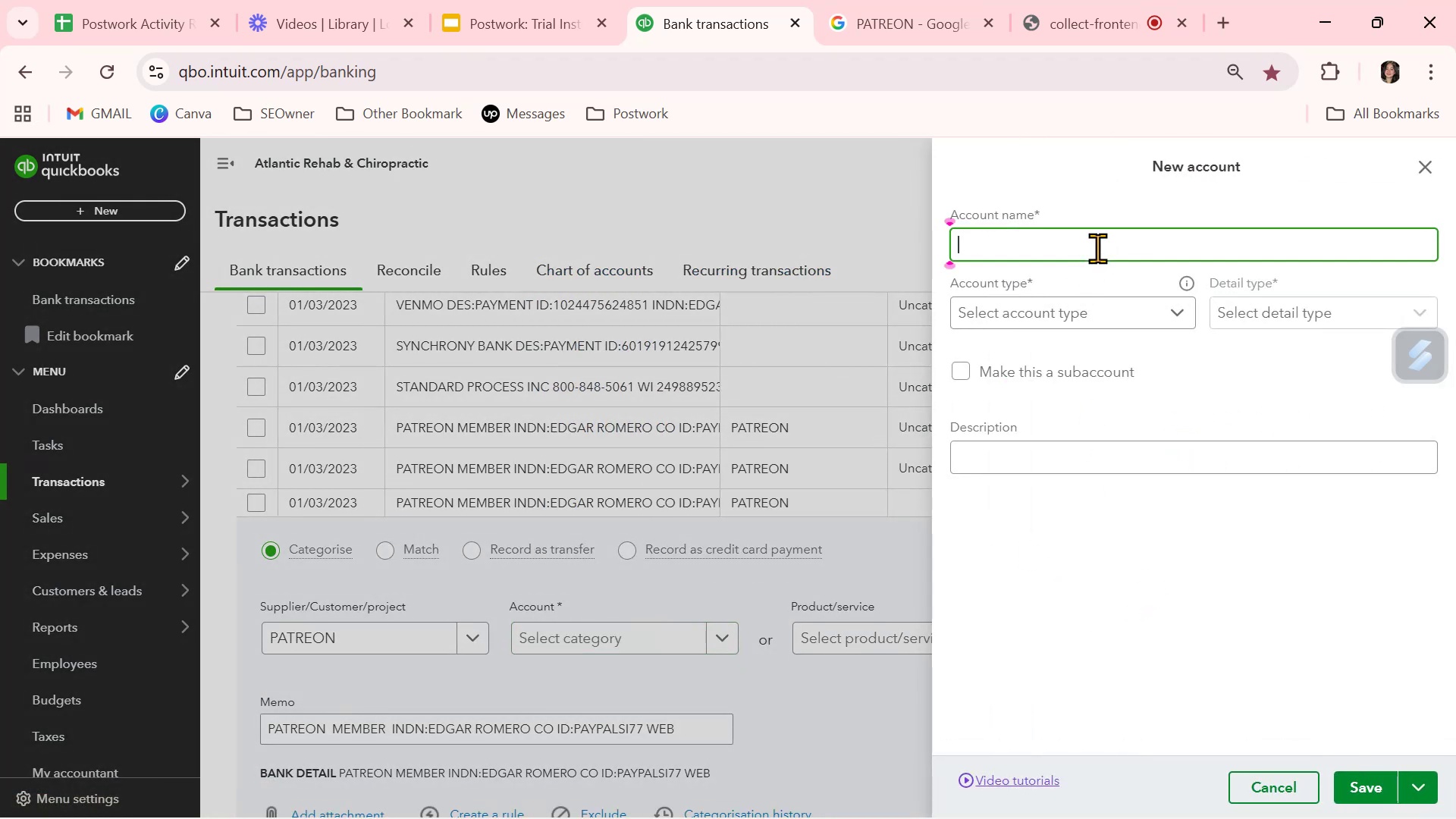 
type(Membership)
 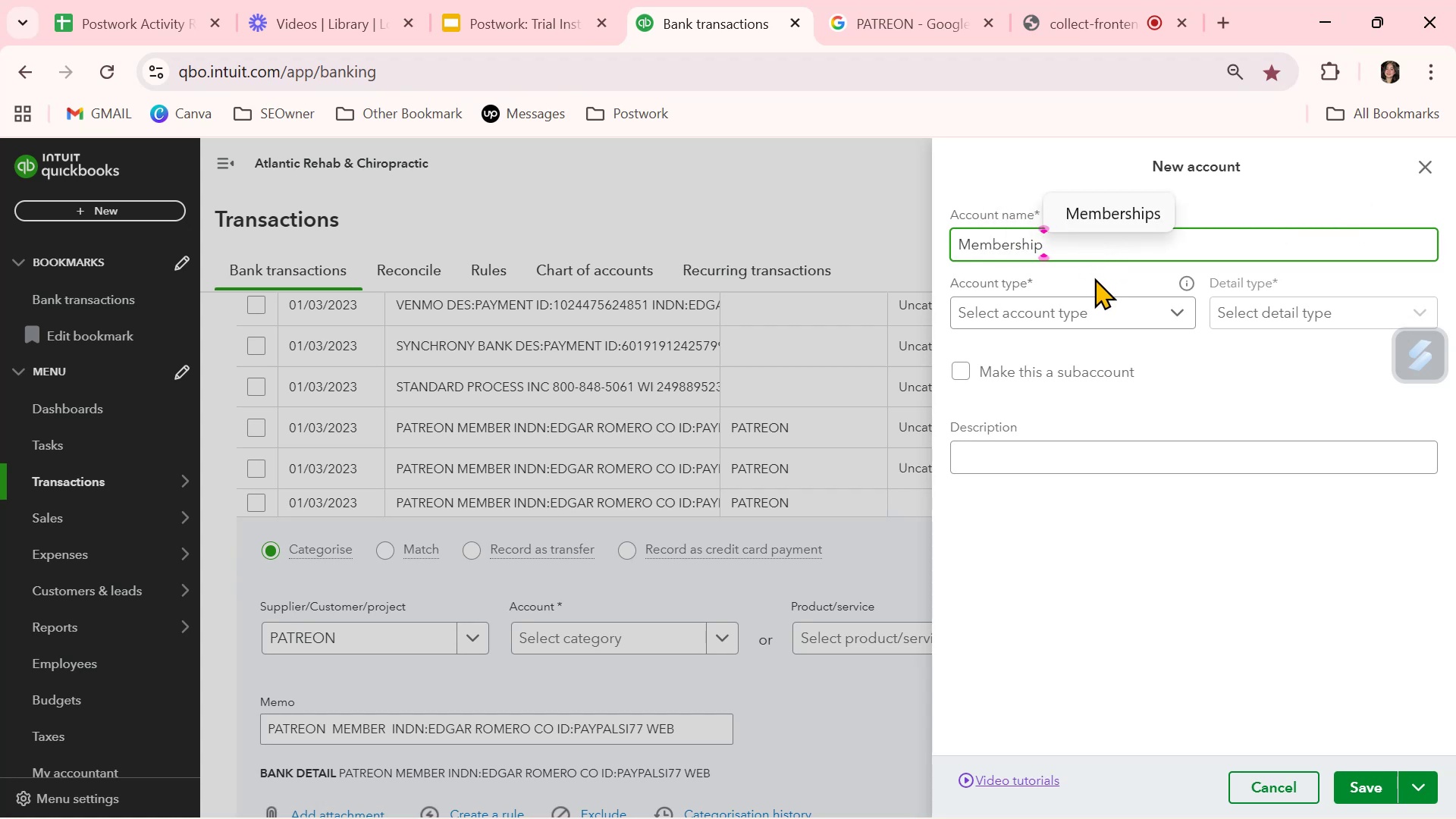 
type(/Subscription)
 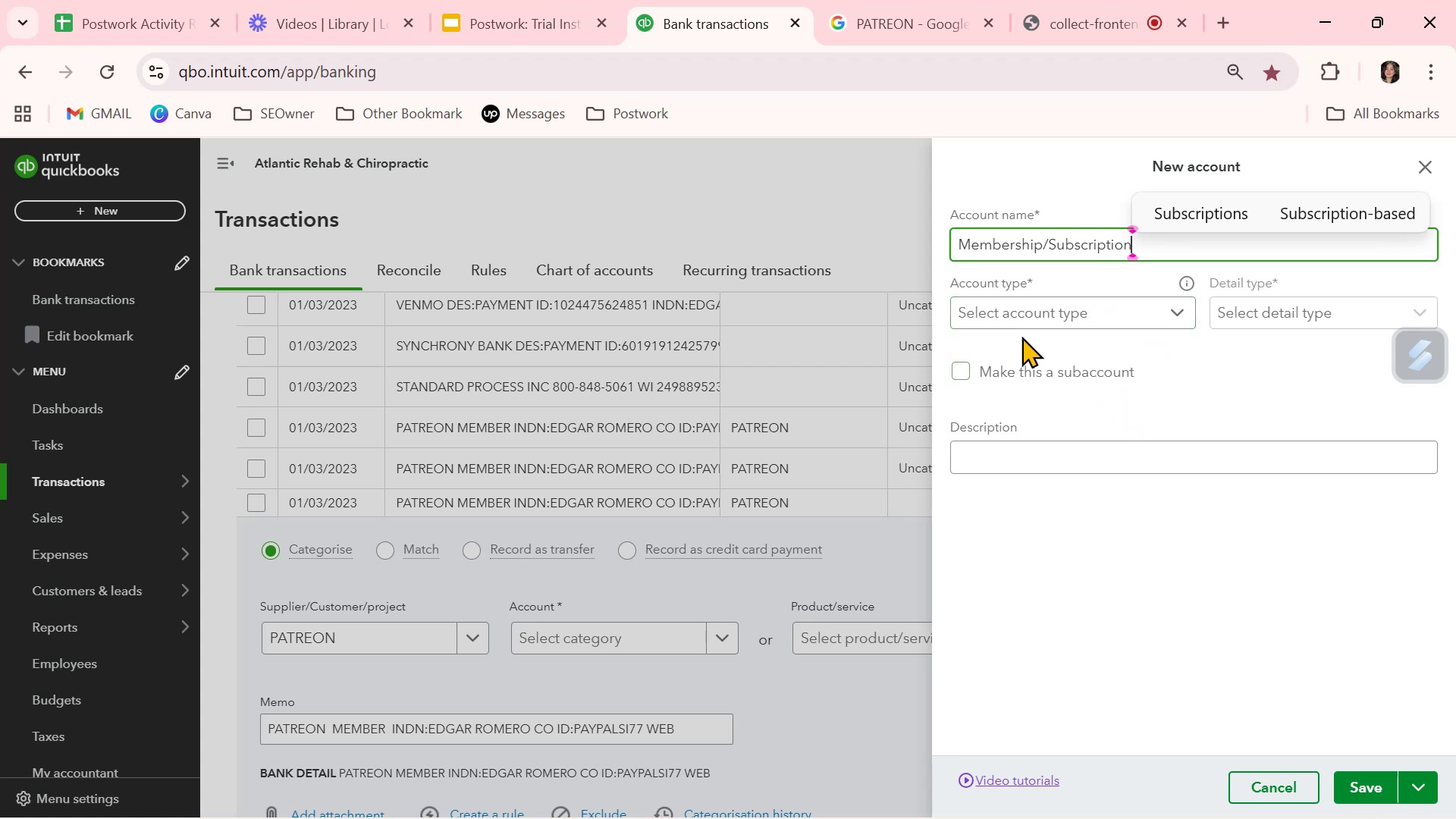 
left_click([1057, 315])
 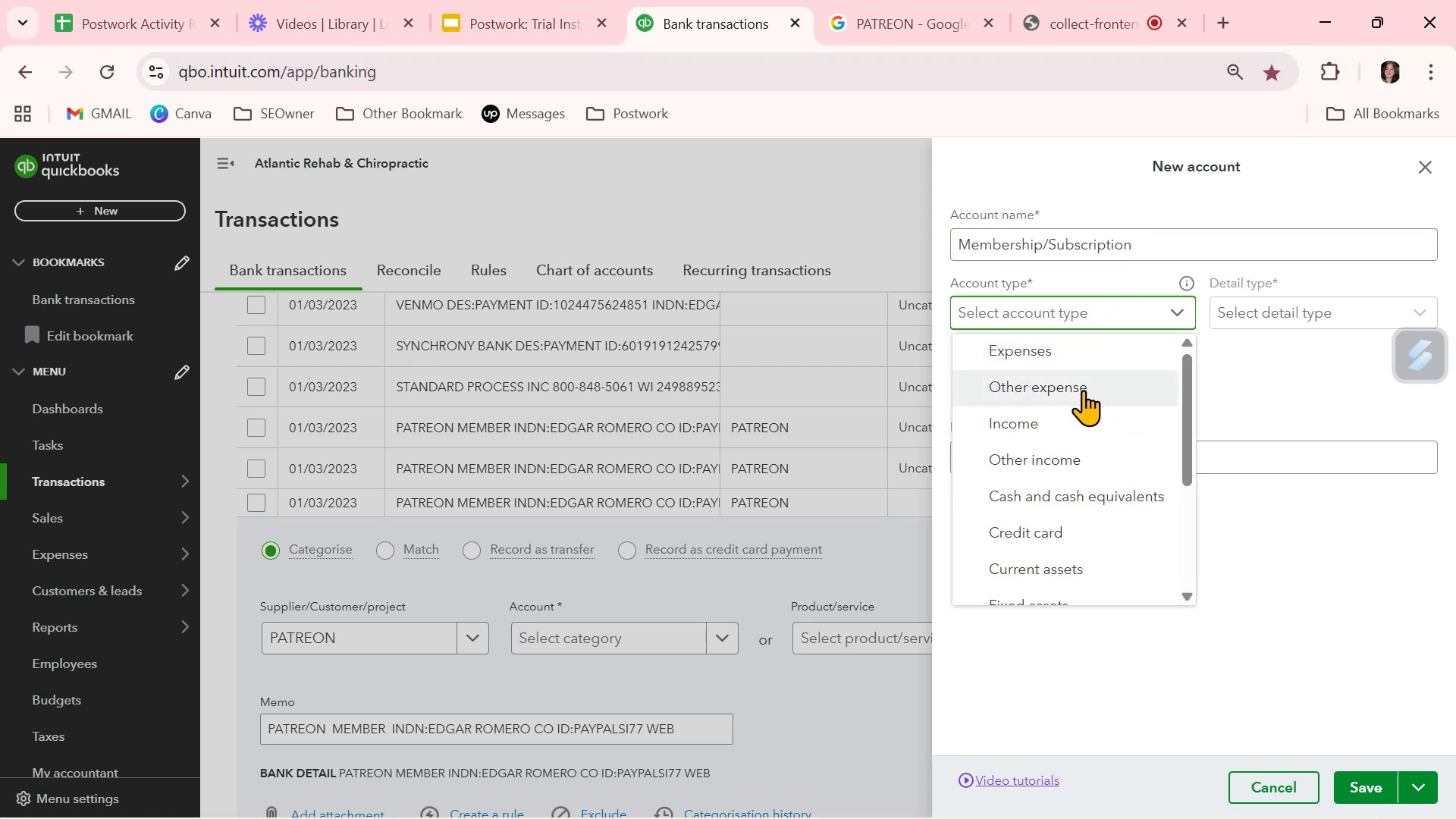 
wait(6.44)
 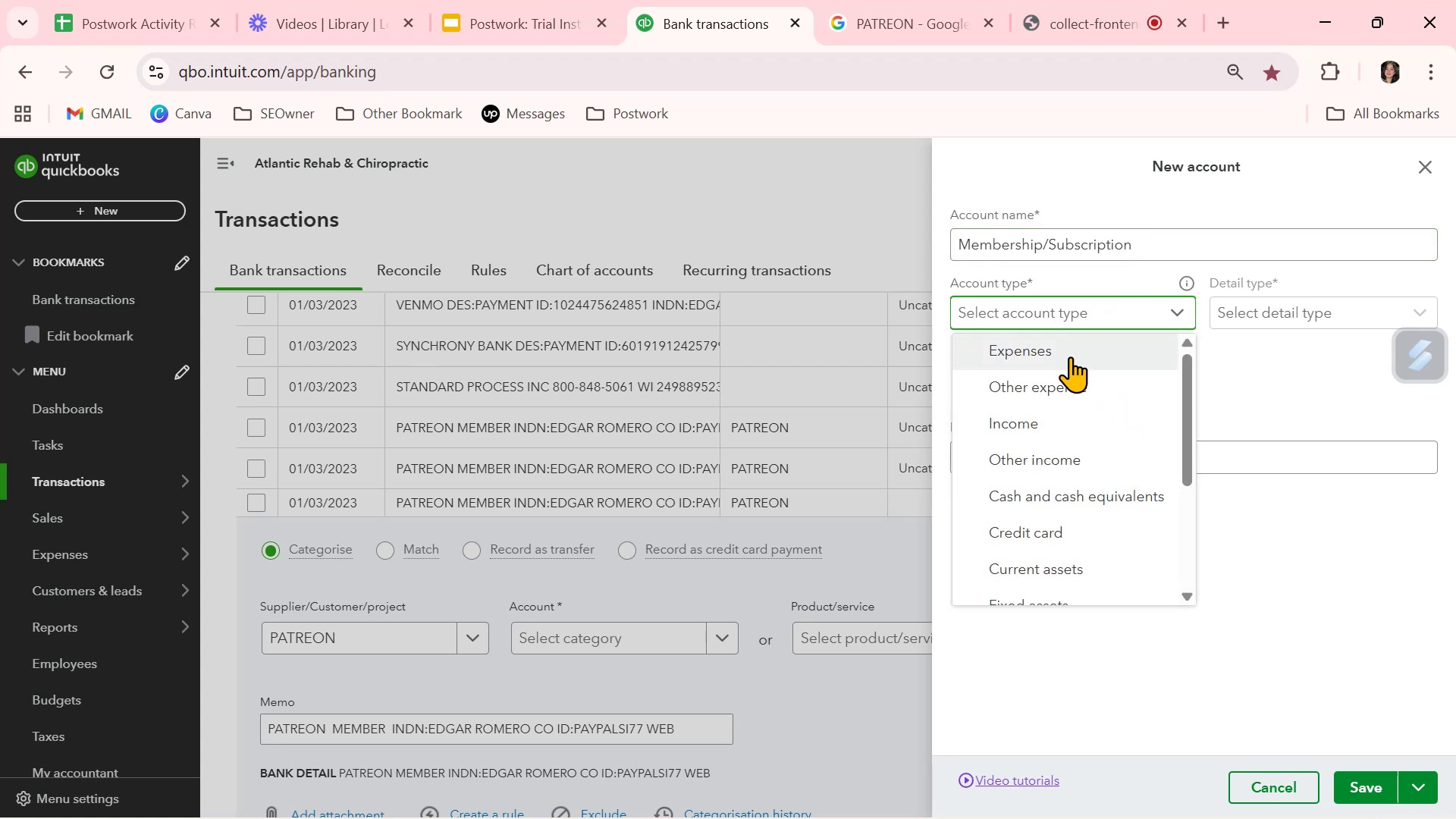 
scroll: coordinate [1084, 410], scroll_direction: down, amount: 5.0
 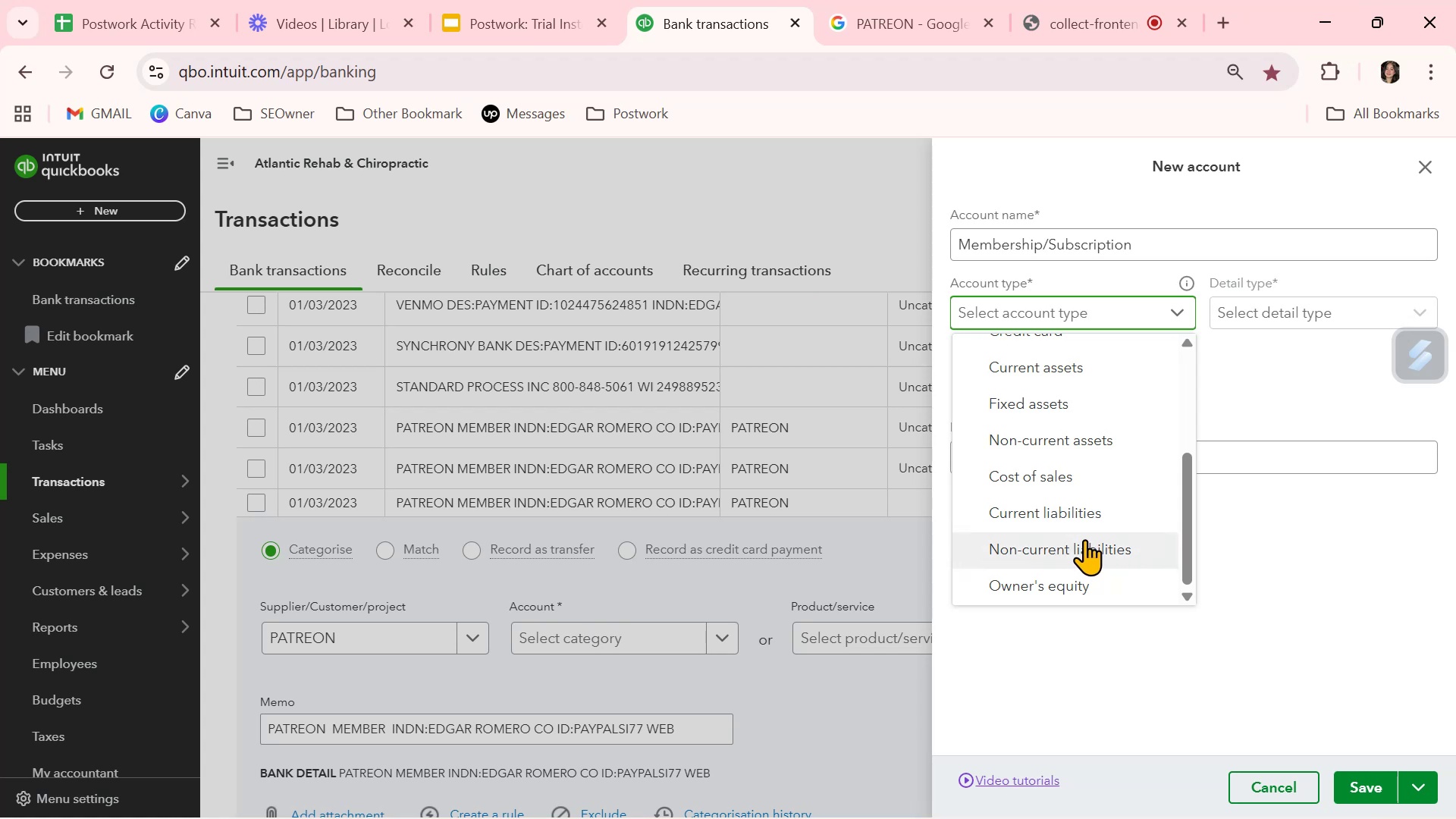 
scroll: coordinate [1084, 539], scroll_direction: up, amount: 2.0
 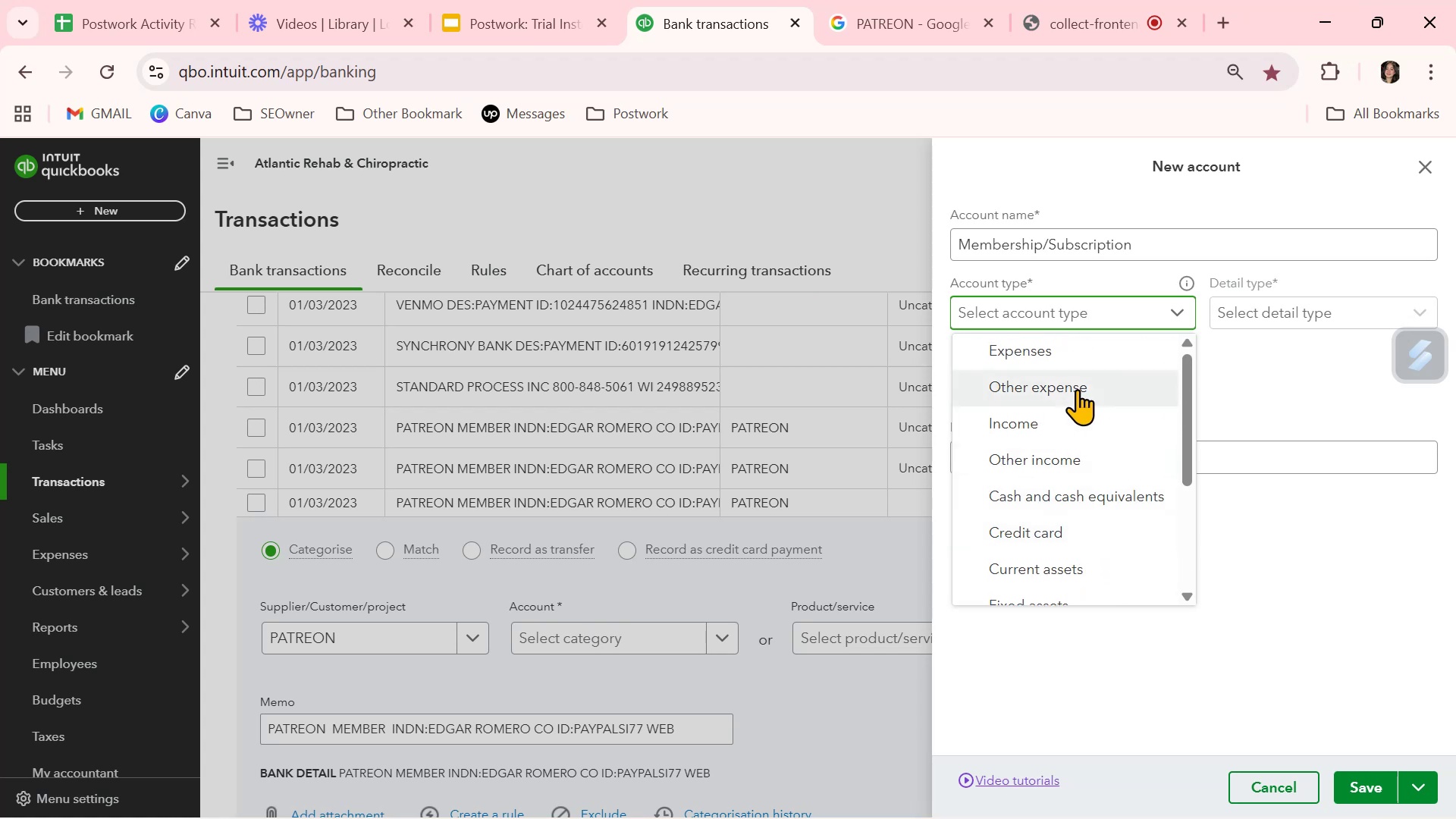 
left_click([1077, 389])
 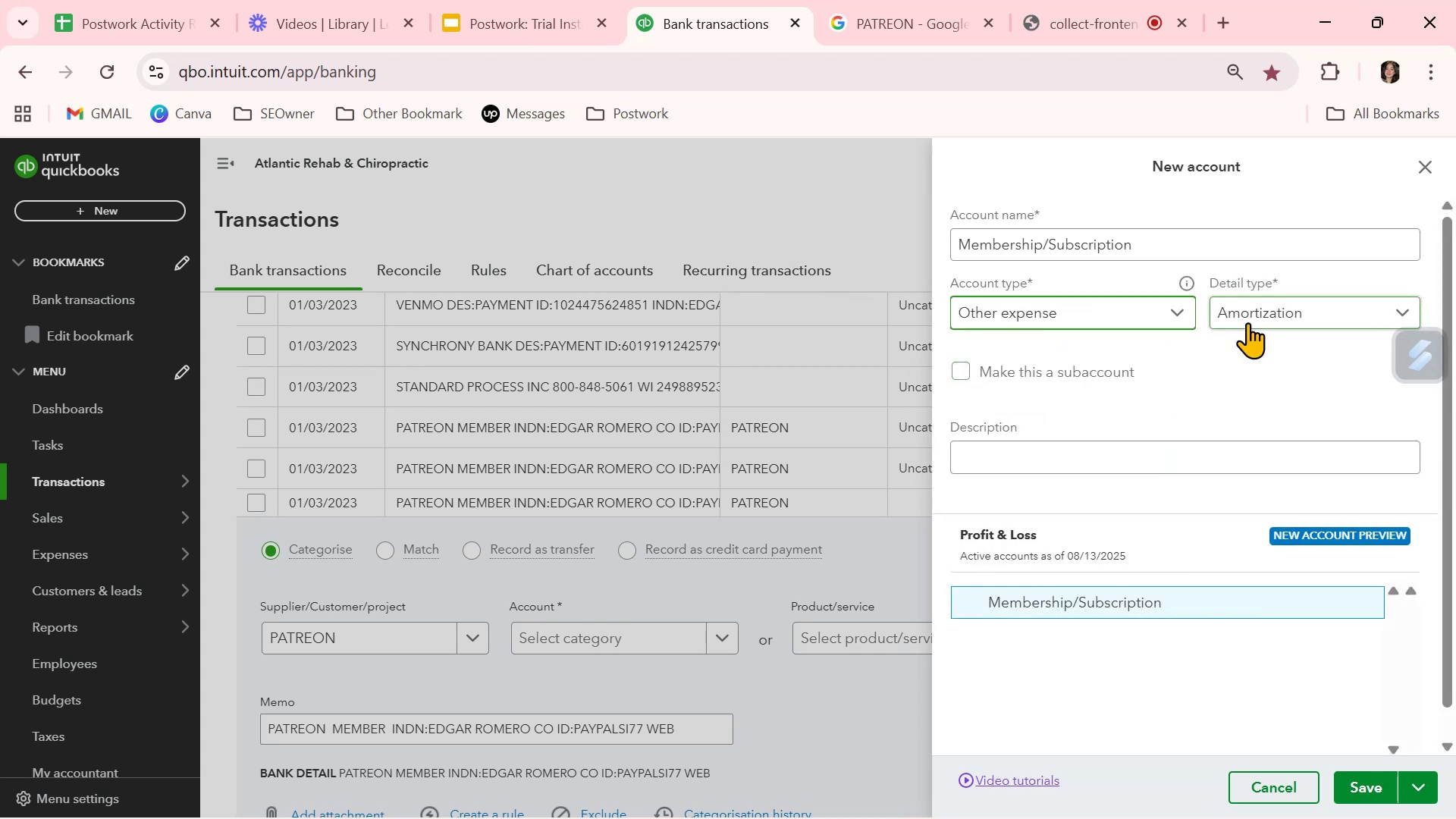 
left_click([1247, 322])
 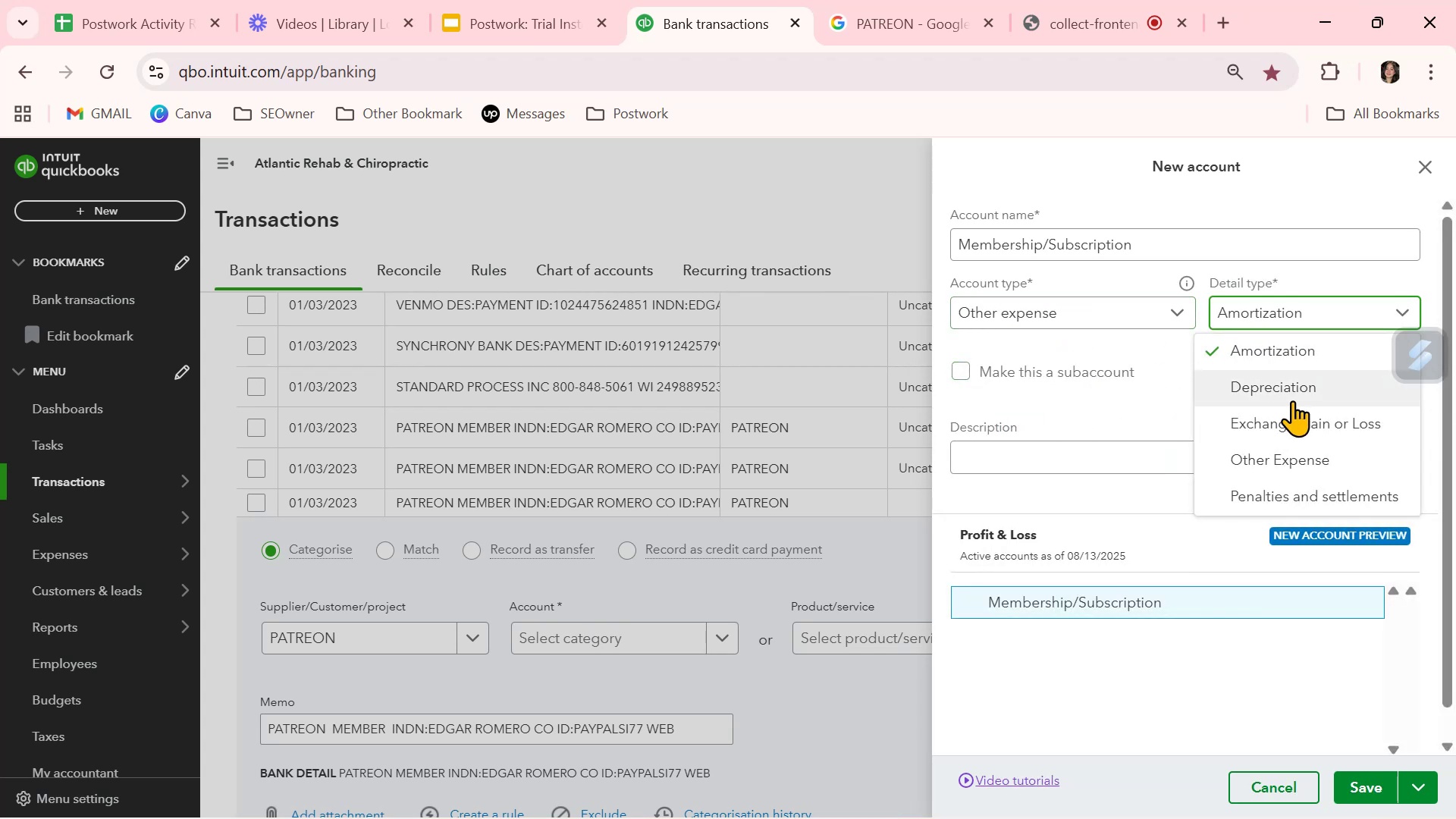 
scroll: coordinate [1297, 452], scroll_direction: down, amount: 2.0
 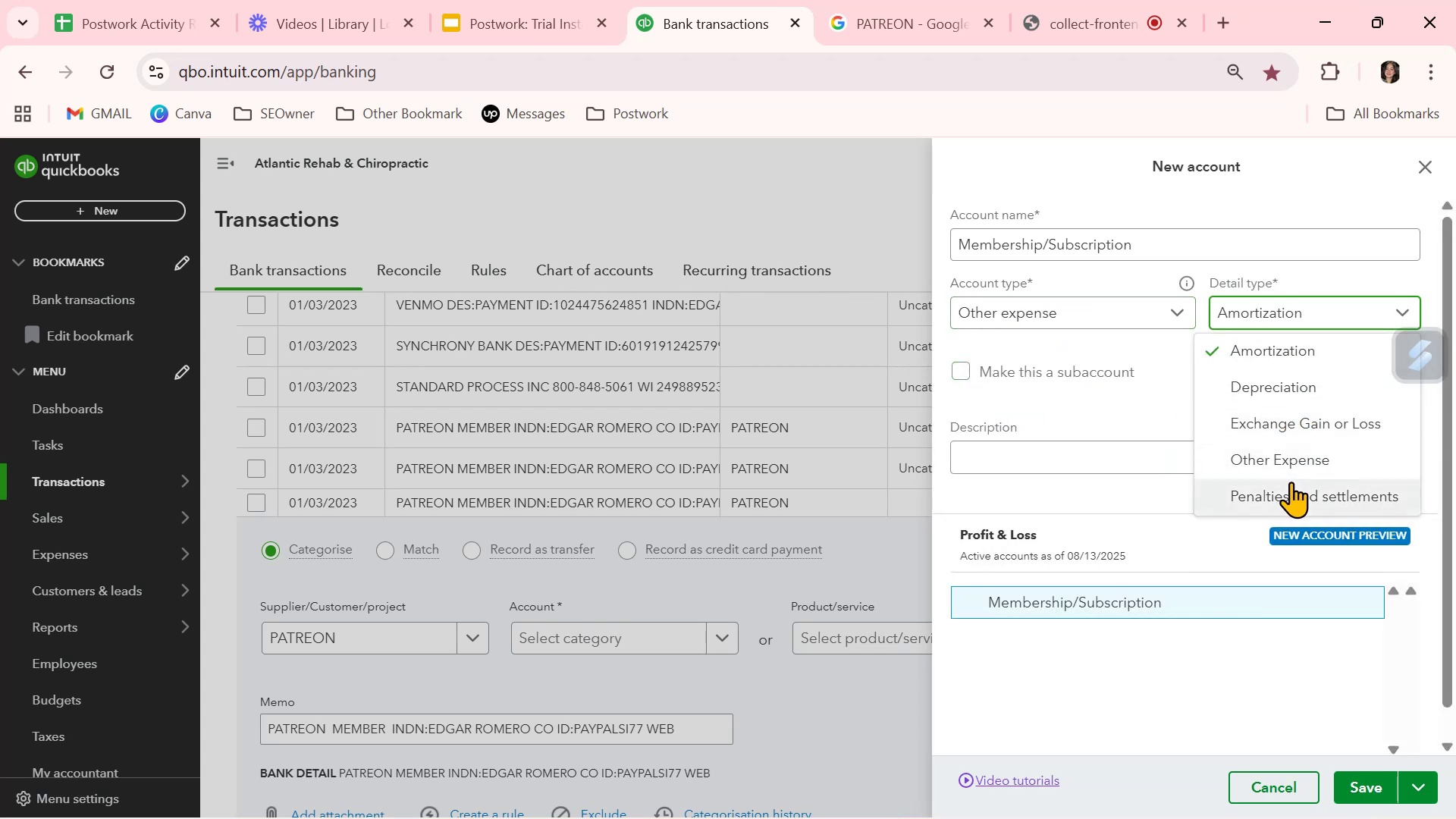 
scroll: coordinate [1291, 482], scroll_direction: up, amount: 2.0
 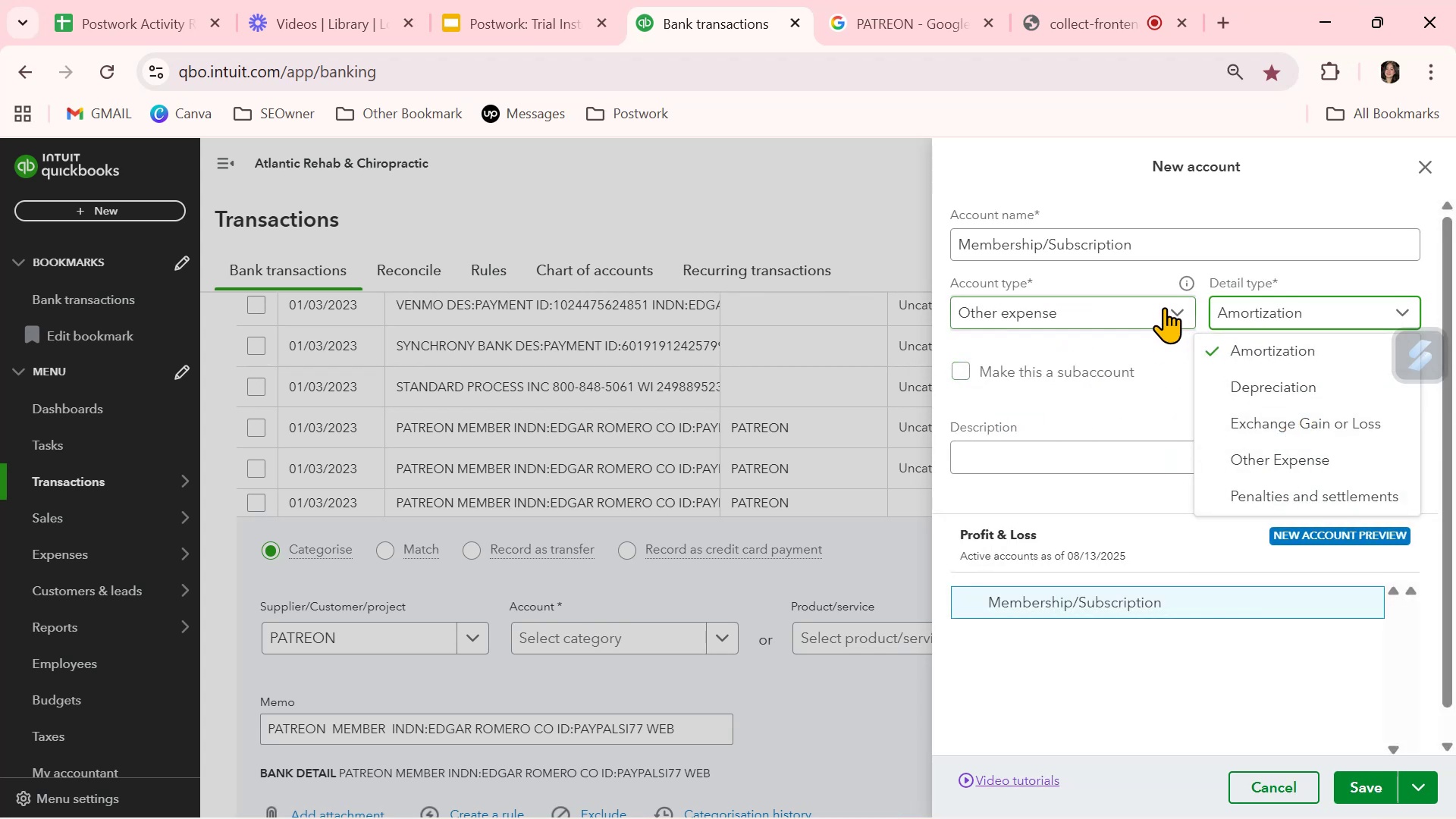 
left_click([1165, 310])
 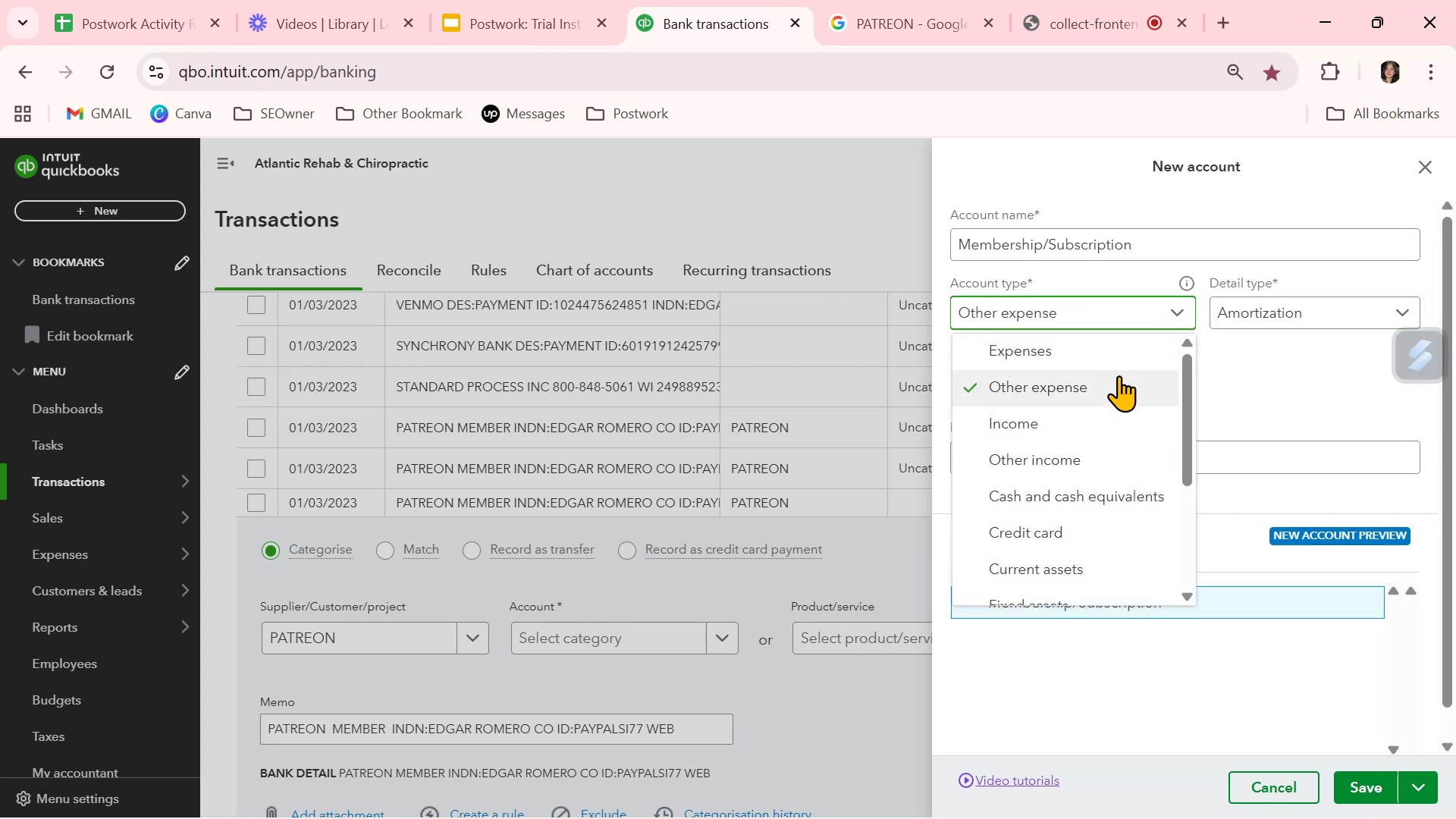 
left_click([1111, 348])
 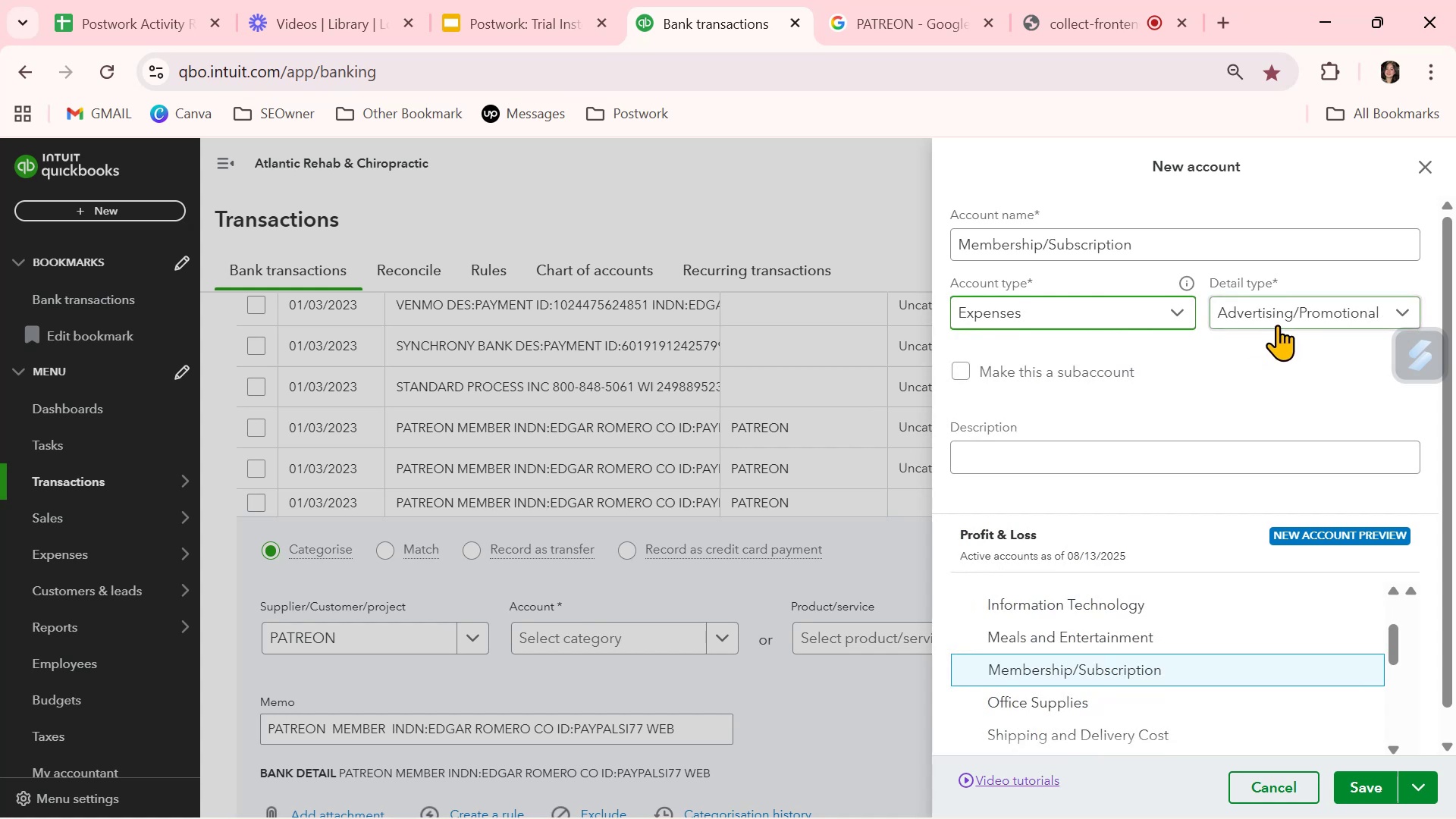 
left_click([1291, 318])
 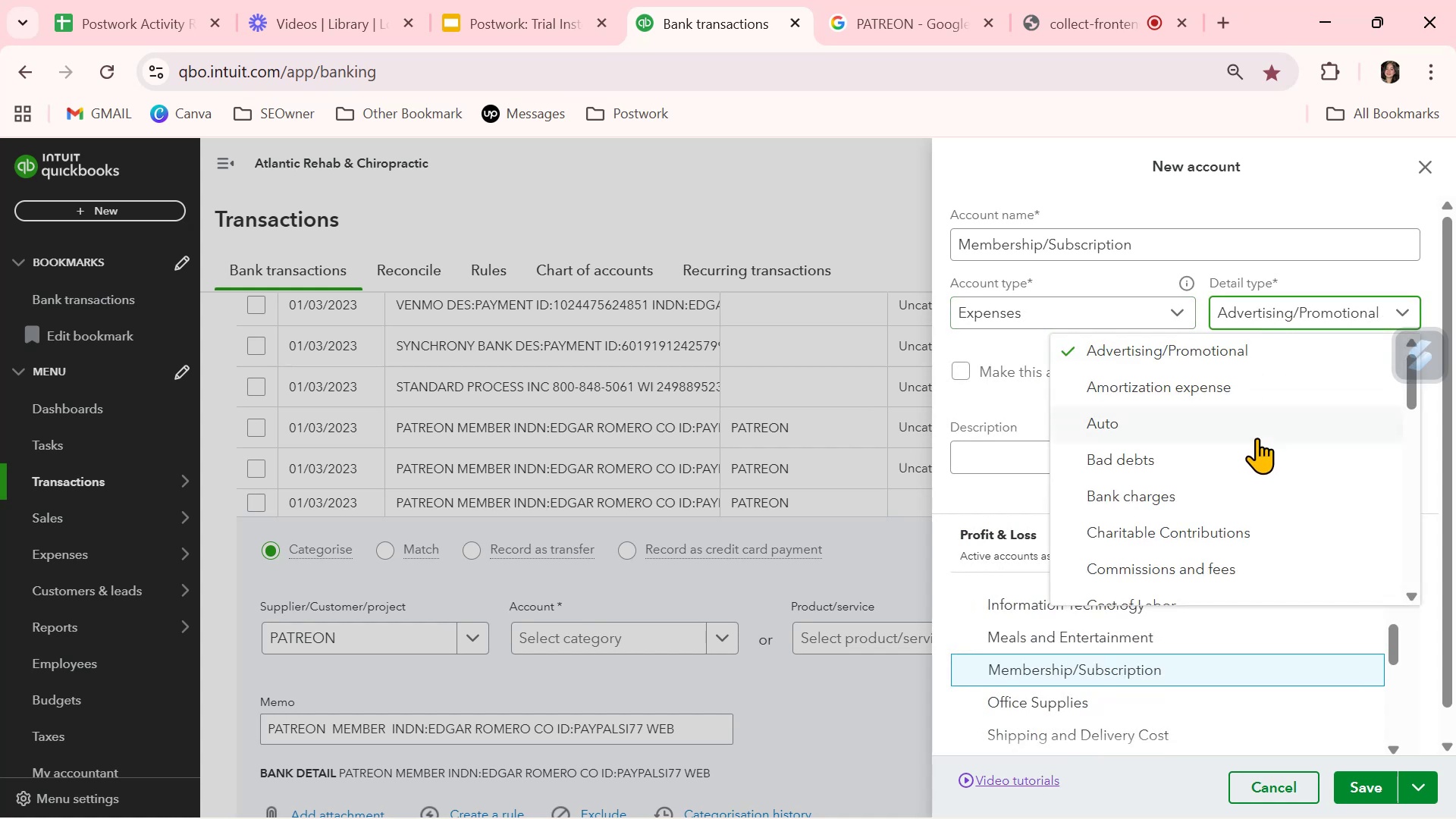 
scroll: coordinate [1256, 440], scroll_direction: down, amount: 6.0
 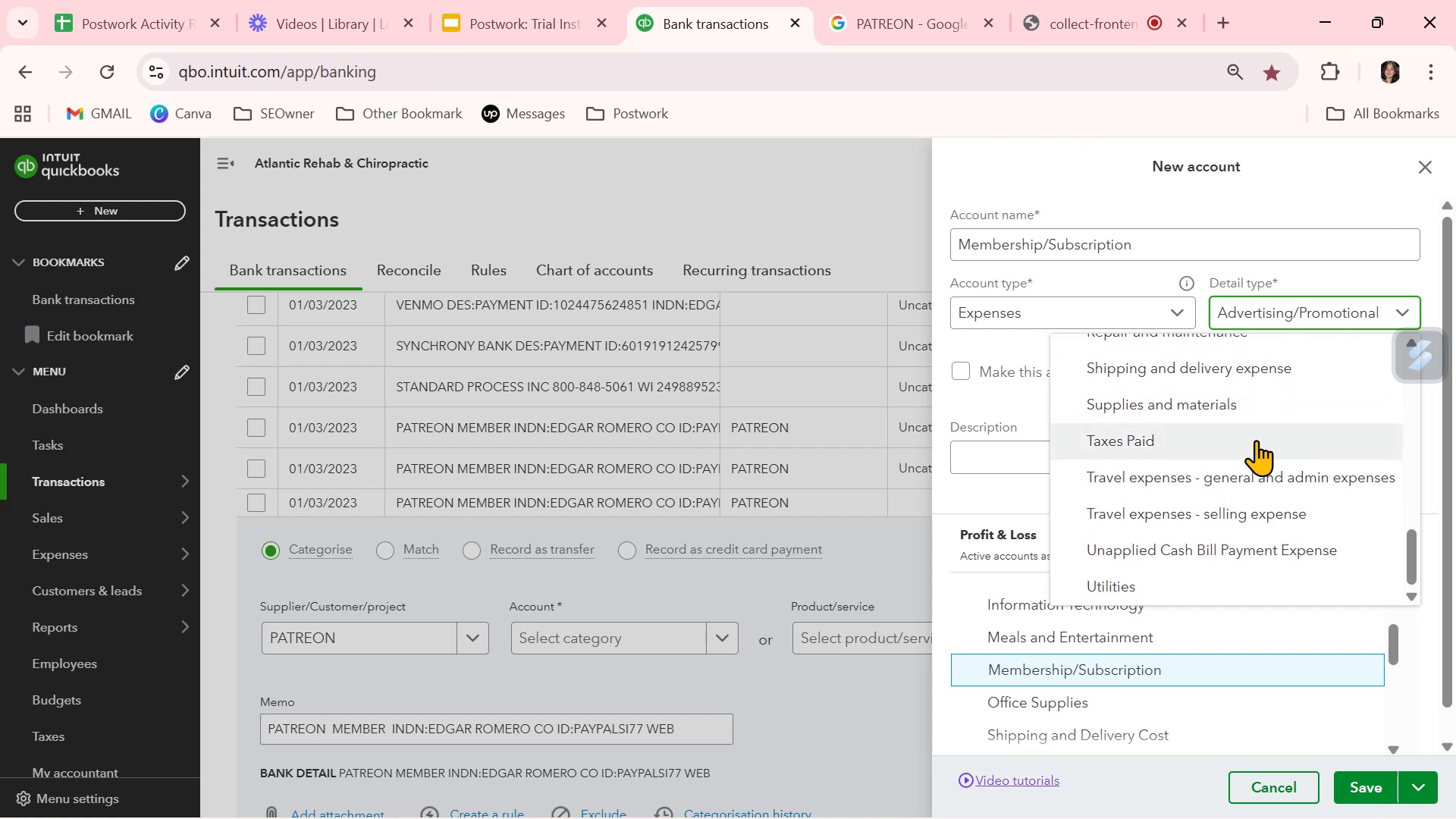 
scroll: coordinate [1219, 395], scroll_direction: up, amount: 4.0
 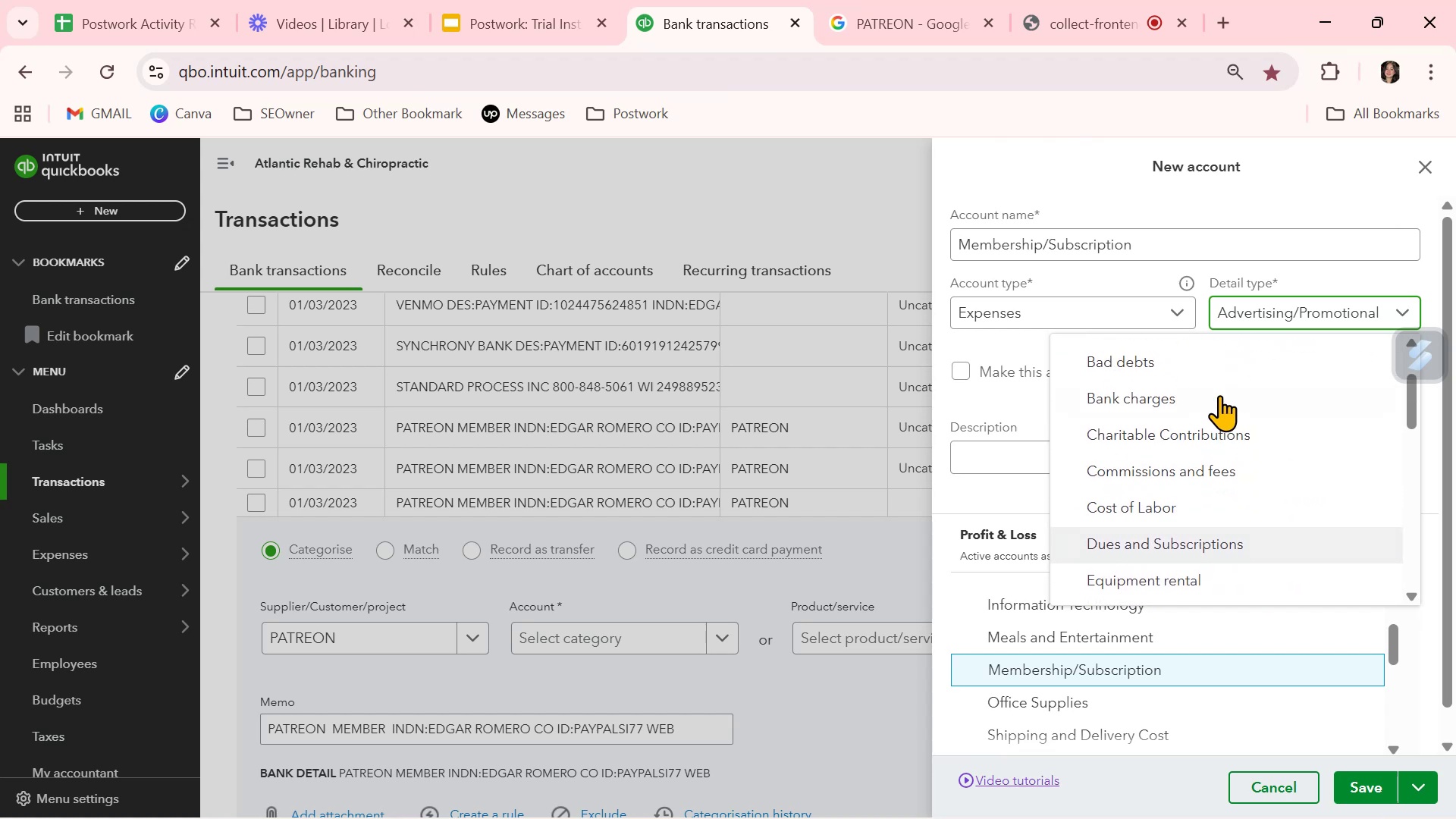 
scroll: coordinate [1219, 395], scroll_direction: down, amount: 1.0
 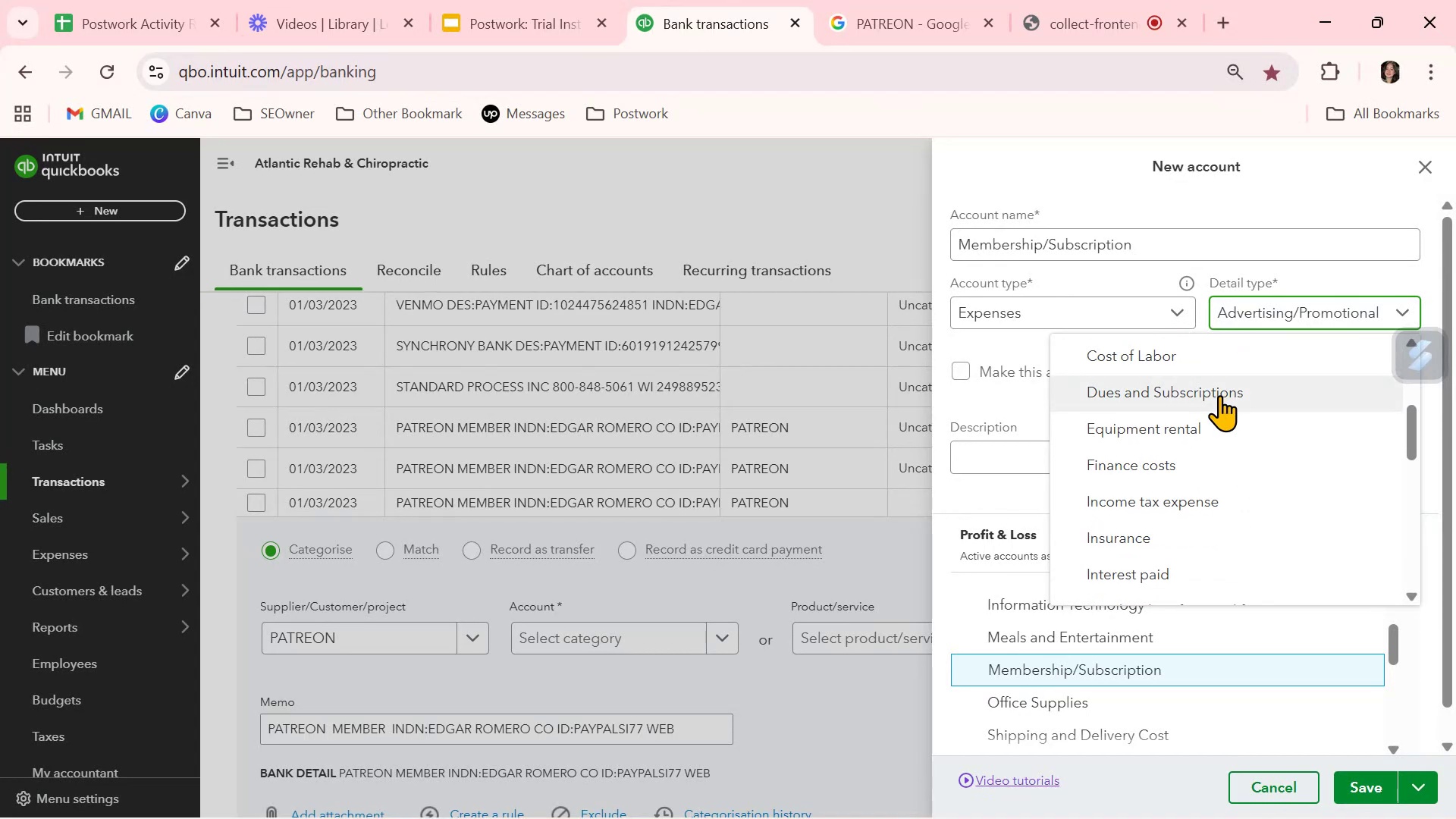 
scroll: coordinate [1219, 395], scroll_direction: up, amount: 2.0
 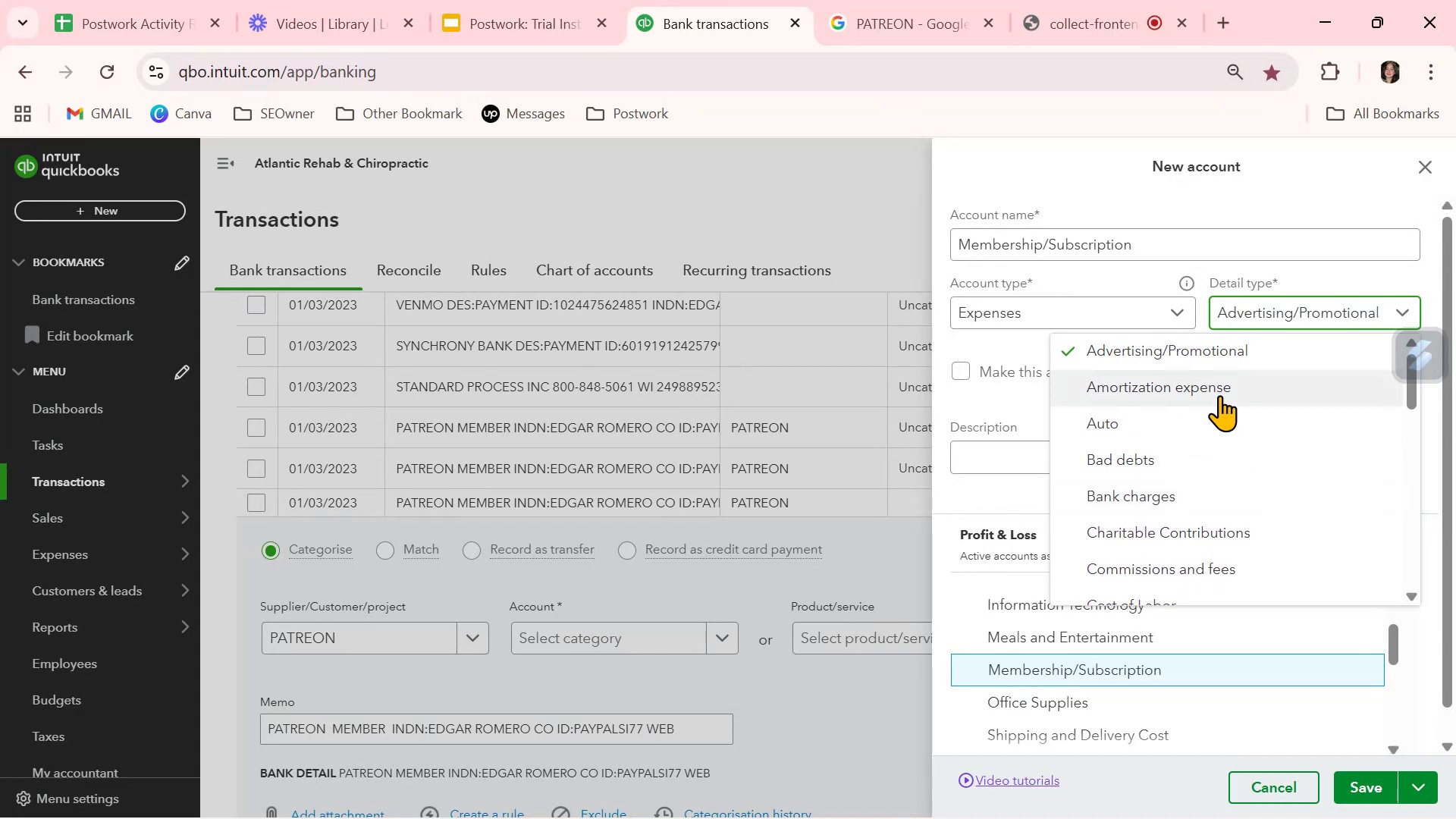 
scroll: coordinate [1222, 398], scroll_direction: down, amount: 3.0
 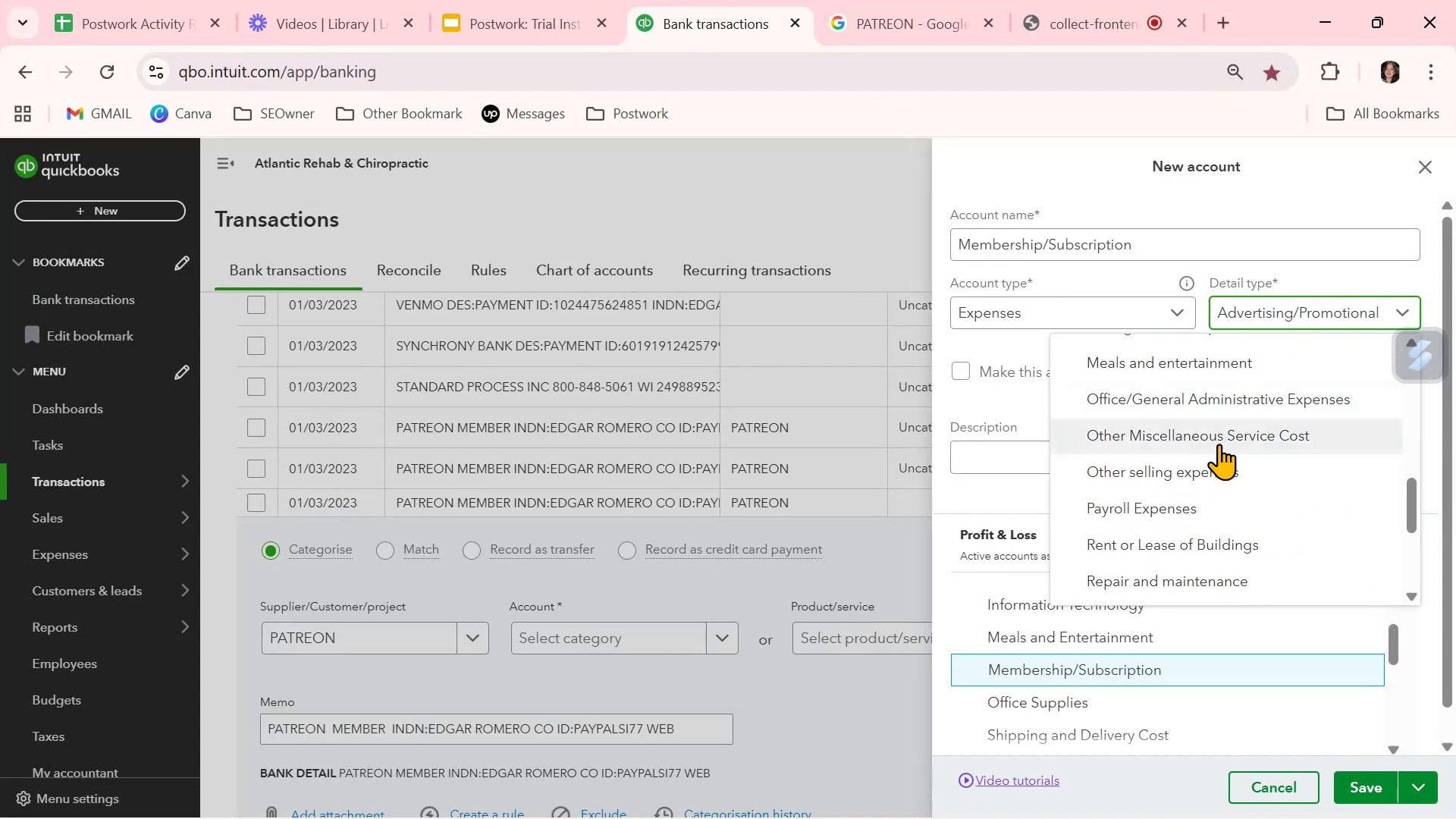 
wait(5.82)
 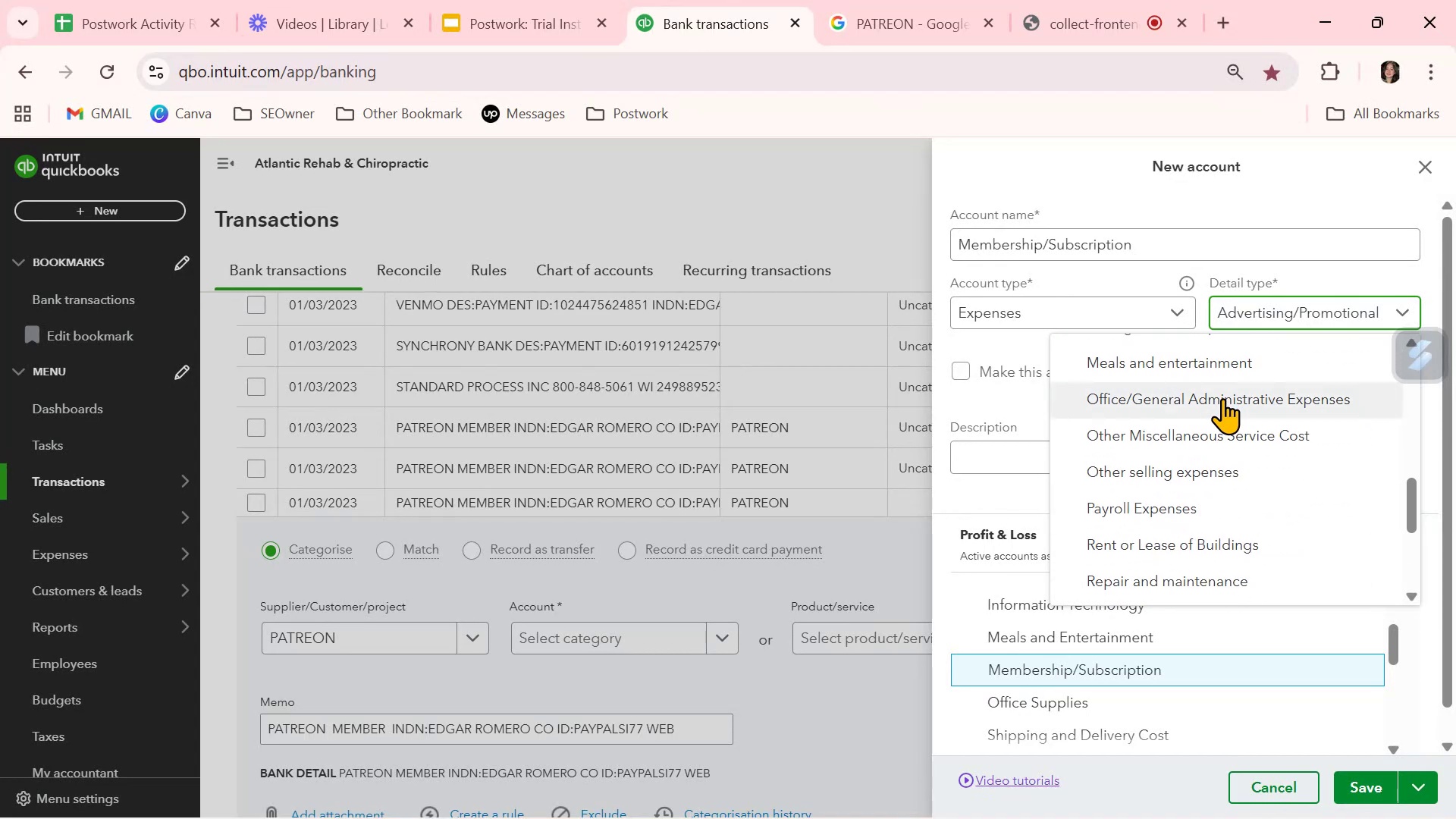 
scroll: coordinate [1211, 475], scroll_direction: up, amount: 1.0
 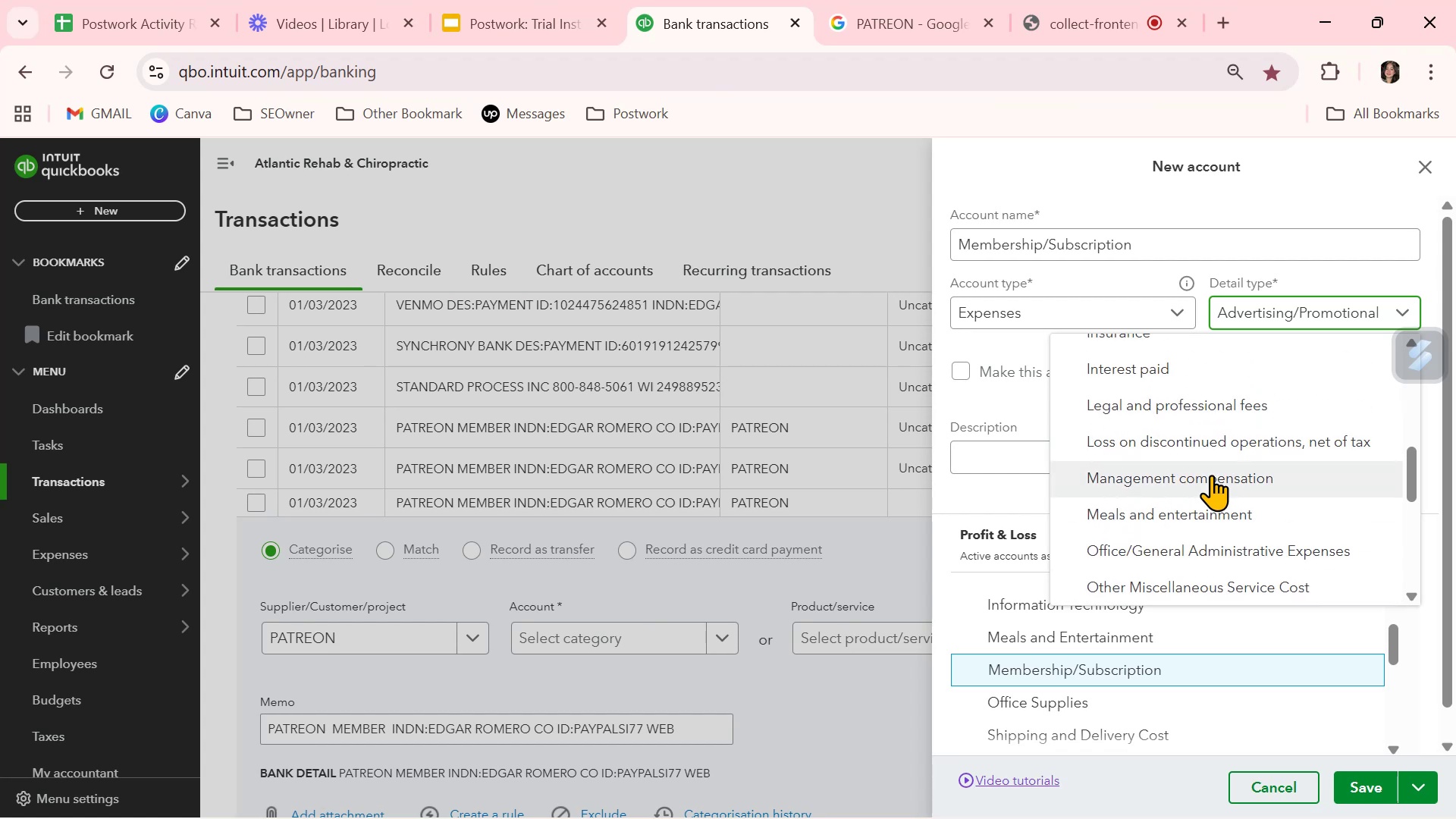 
scroll: coordinate [1211, 475], scroll_direction: down, amount: 3.0
 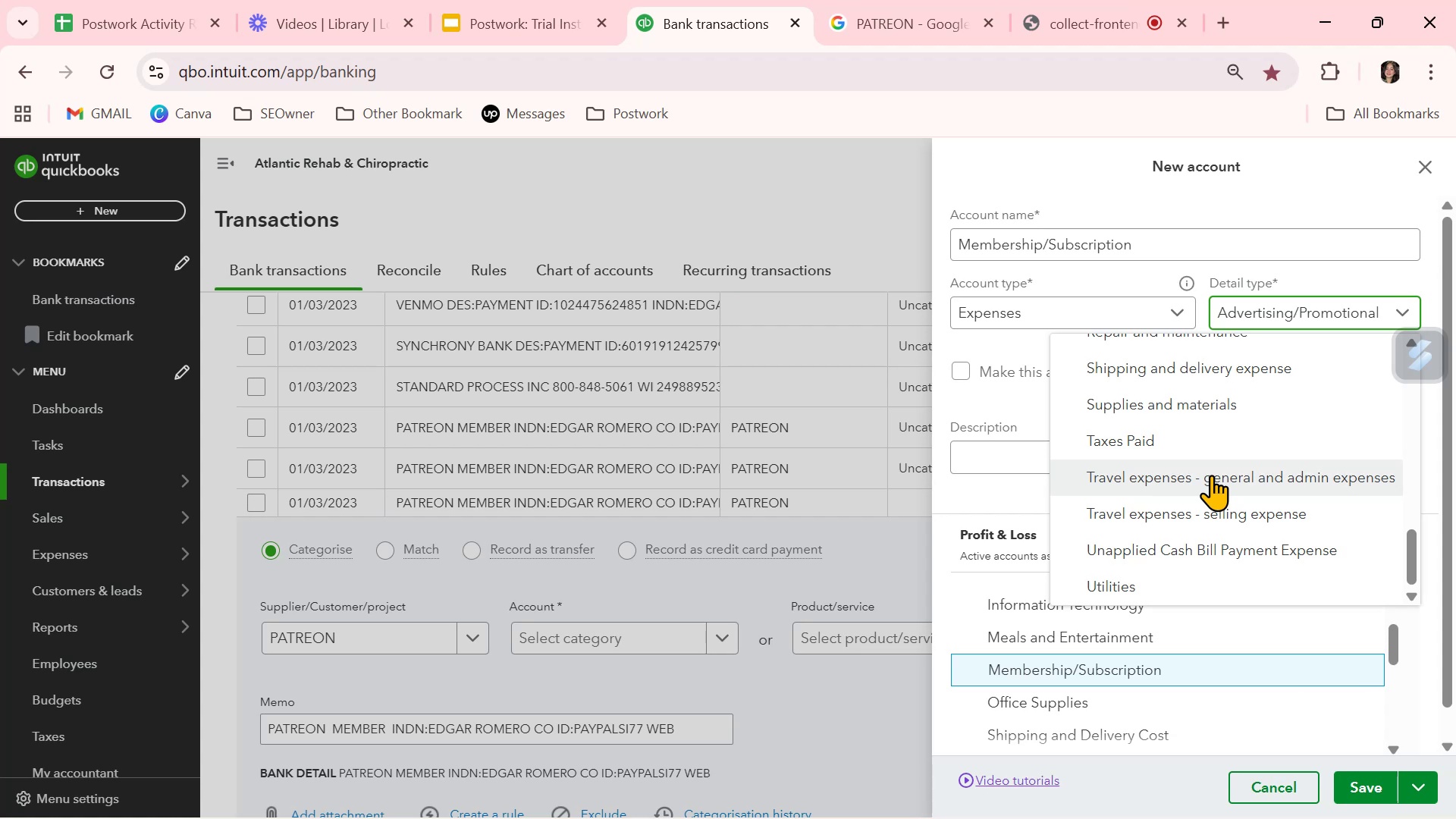 
wait(6.45)
 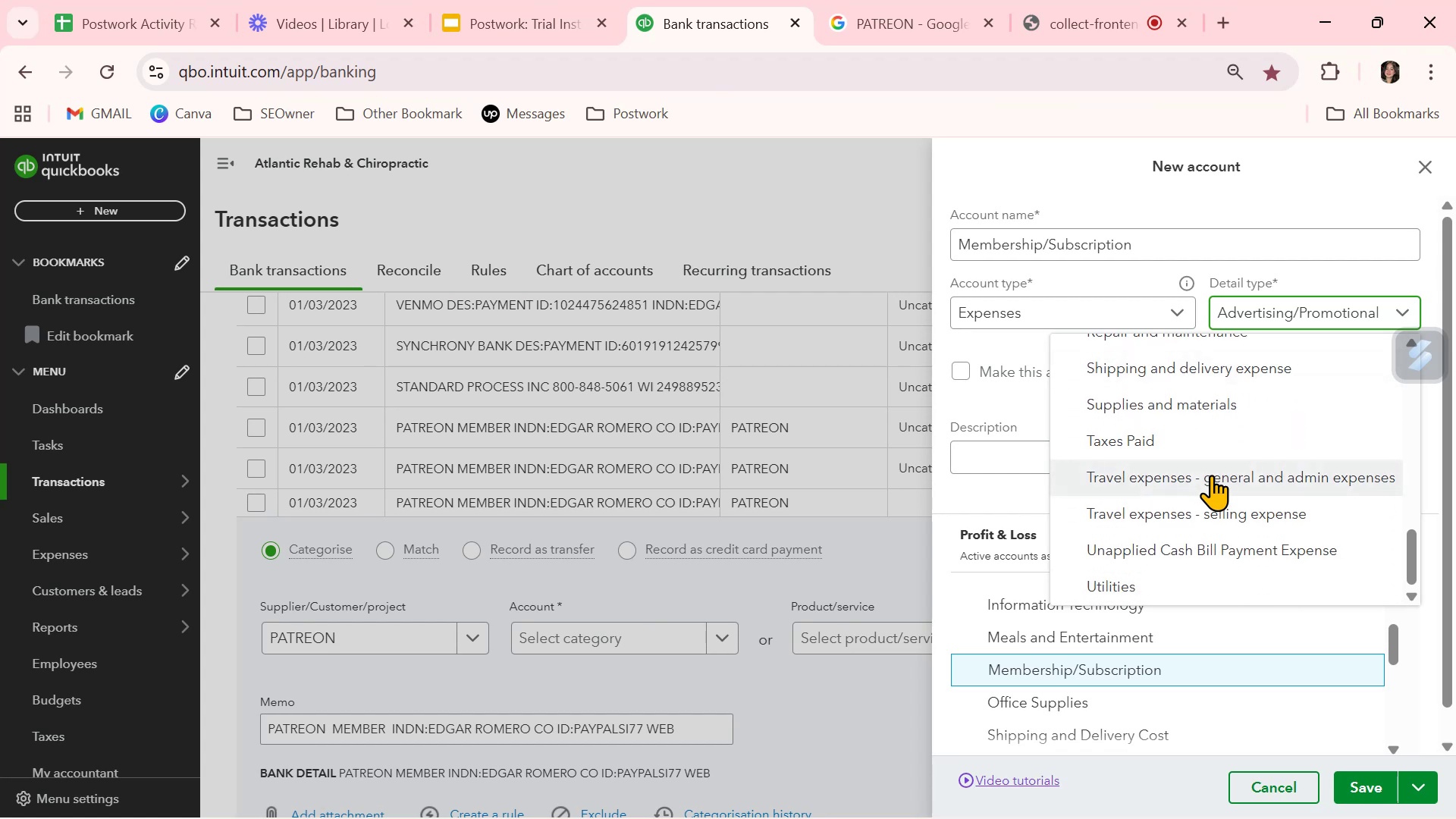 
scroll: coordinate [1211, 475], scroll_direction: up, amount: 2.0
 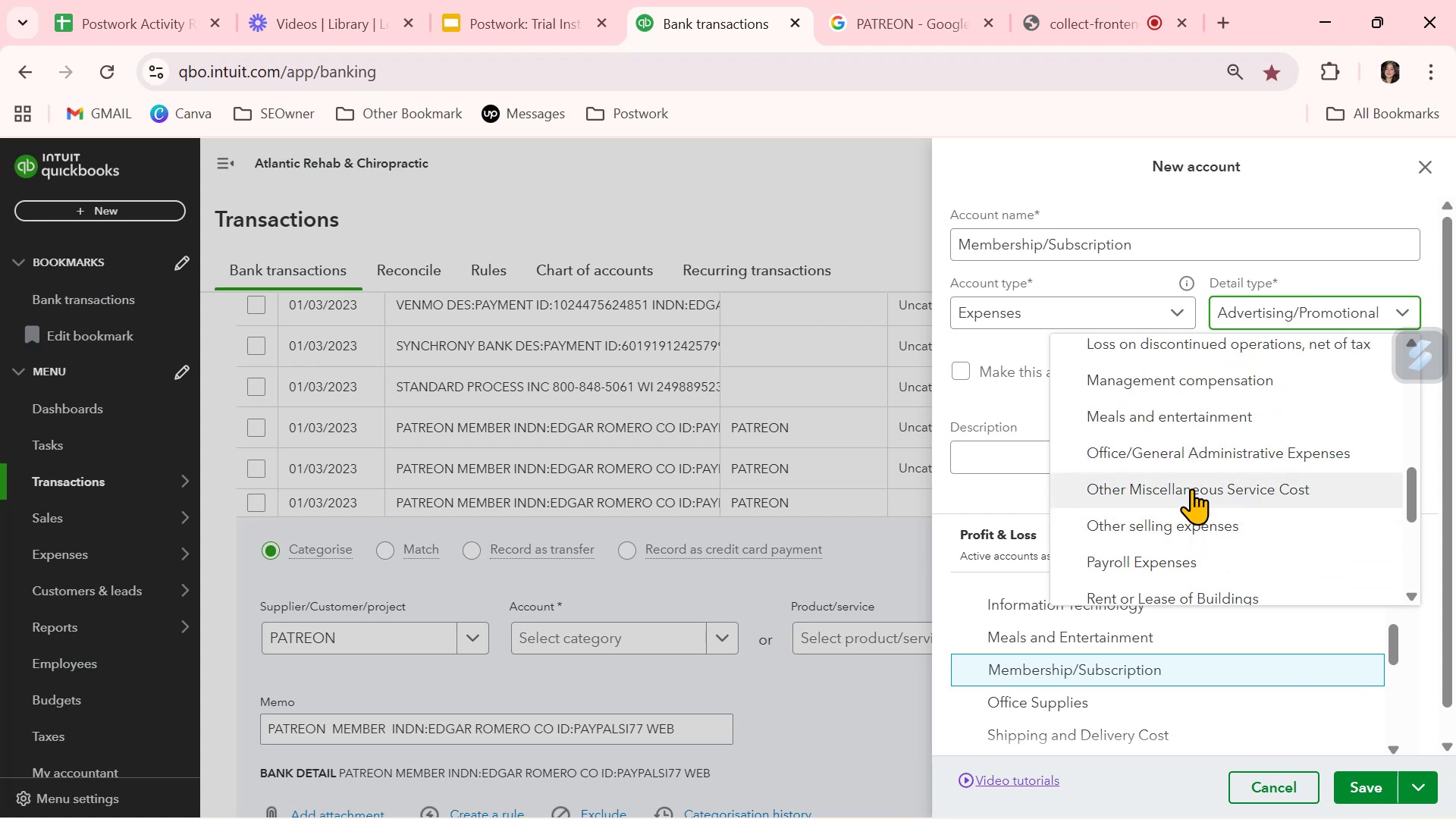 
wait(10.63)
 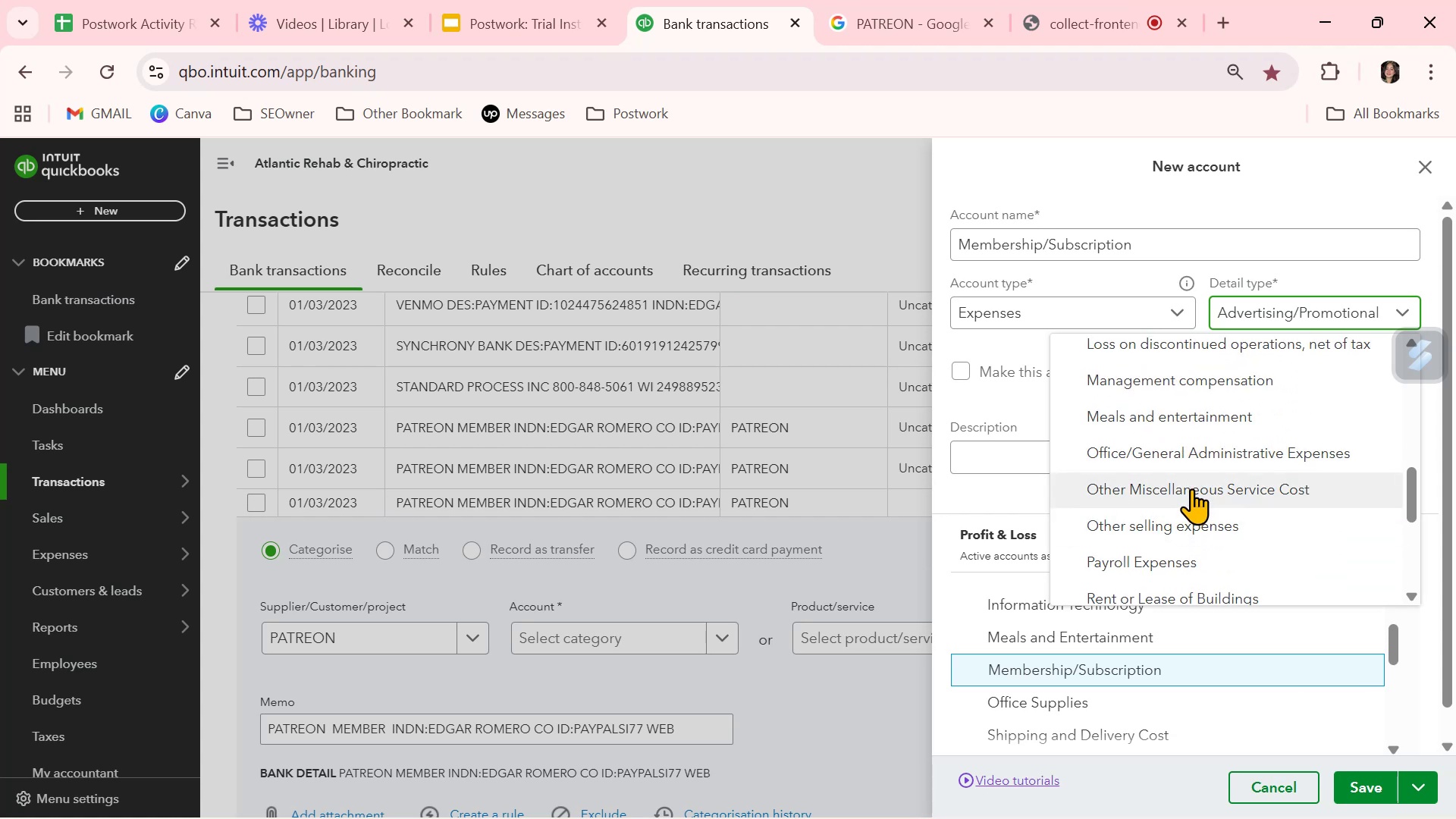 
left_click([1191, 488])
 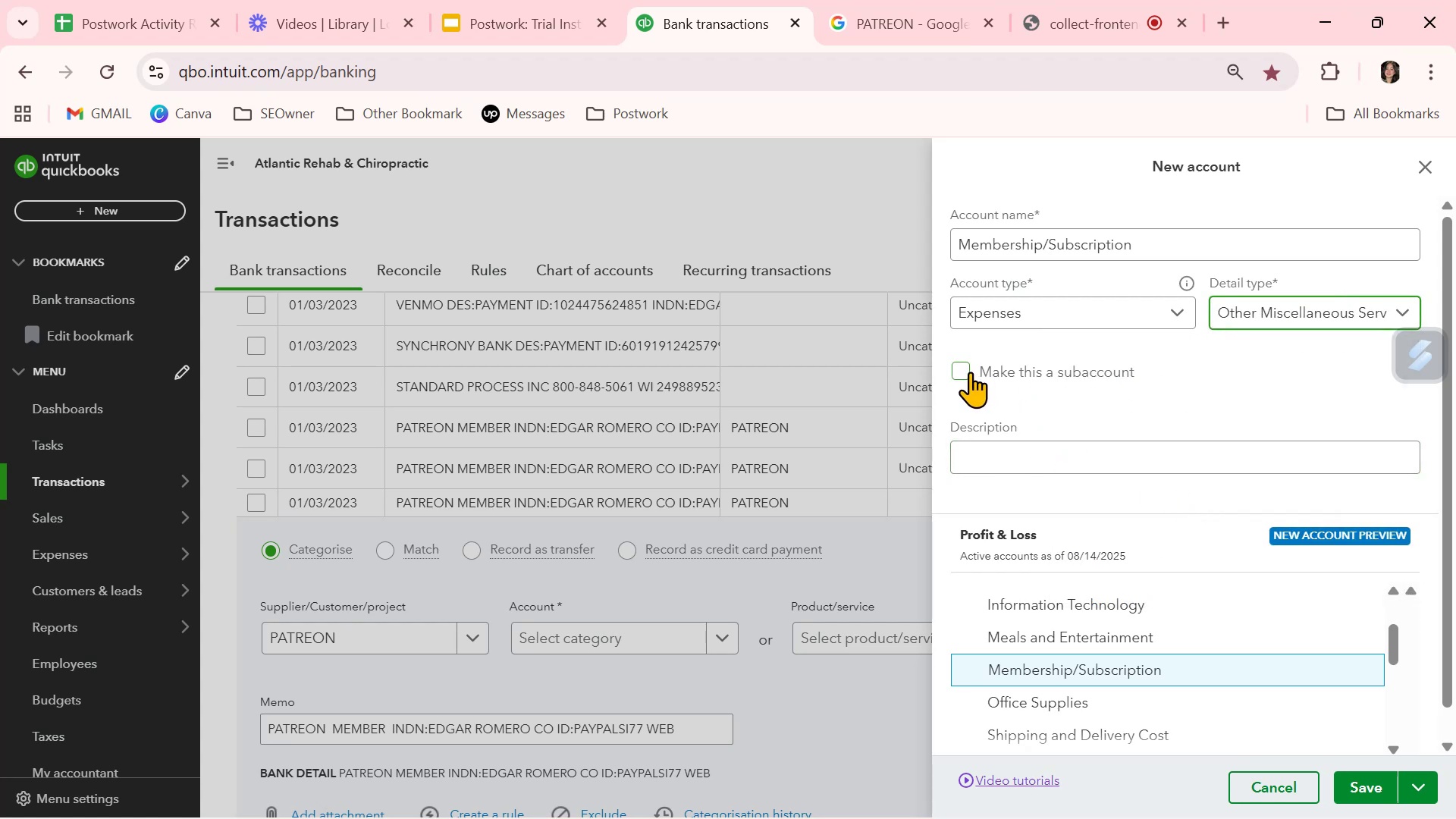 
wait(6.17)
 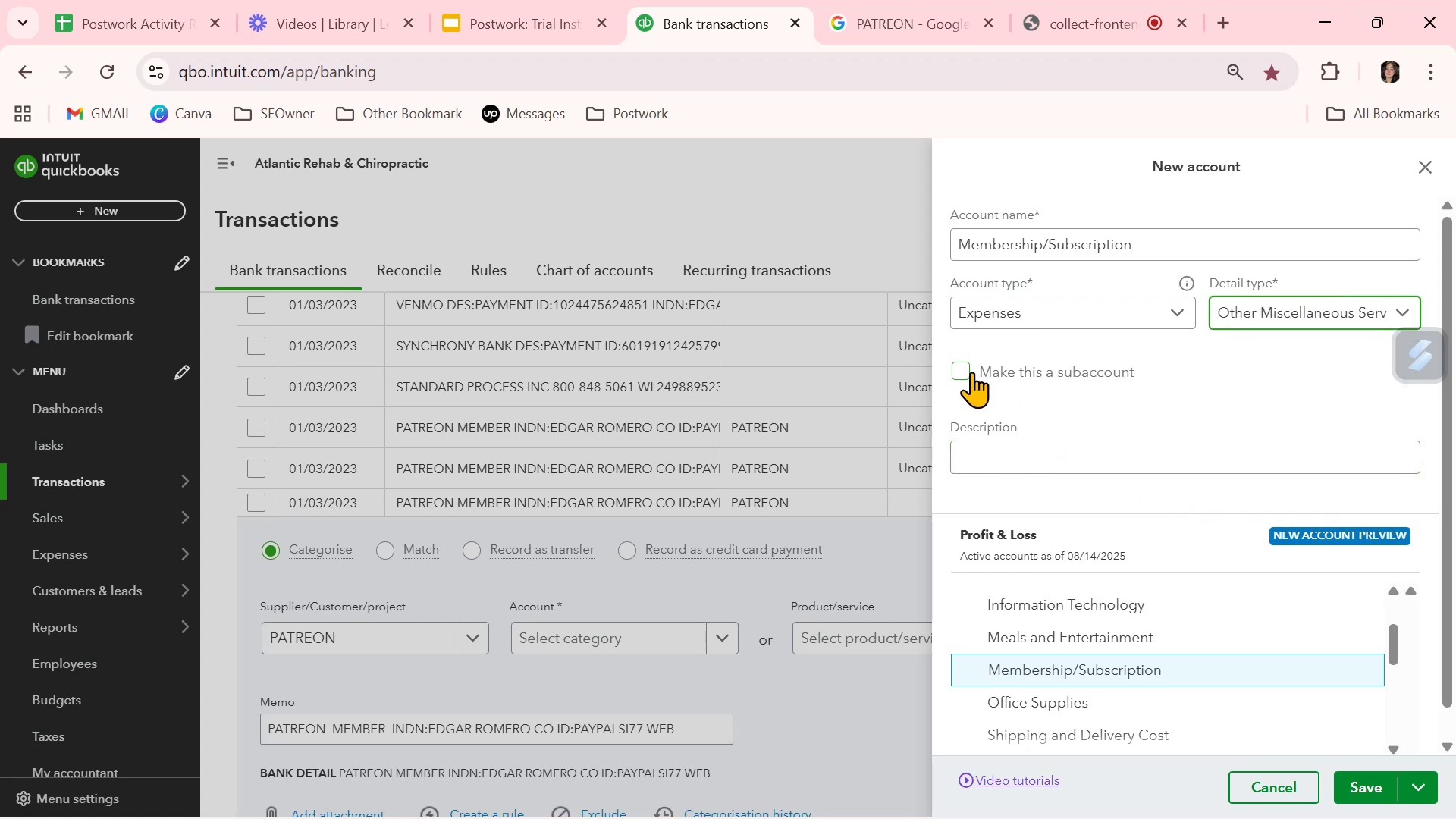 
double_click([1088, 244])
 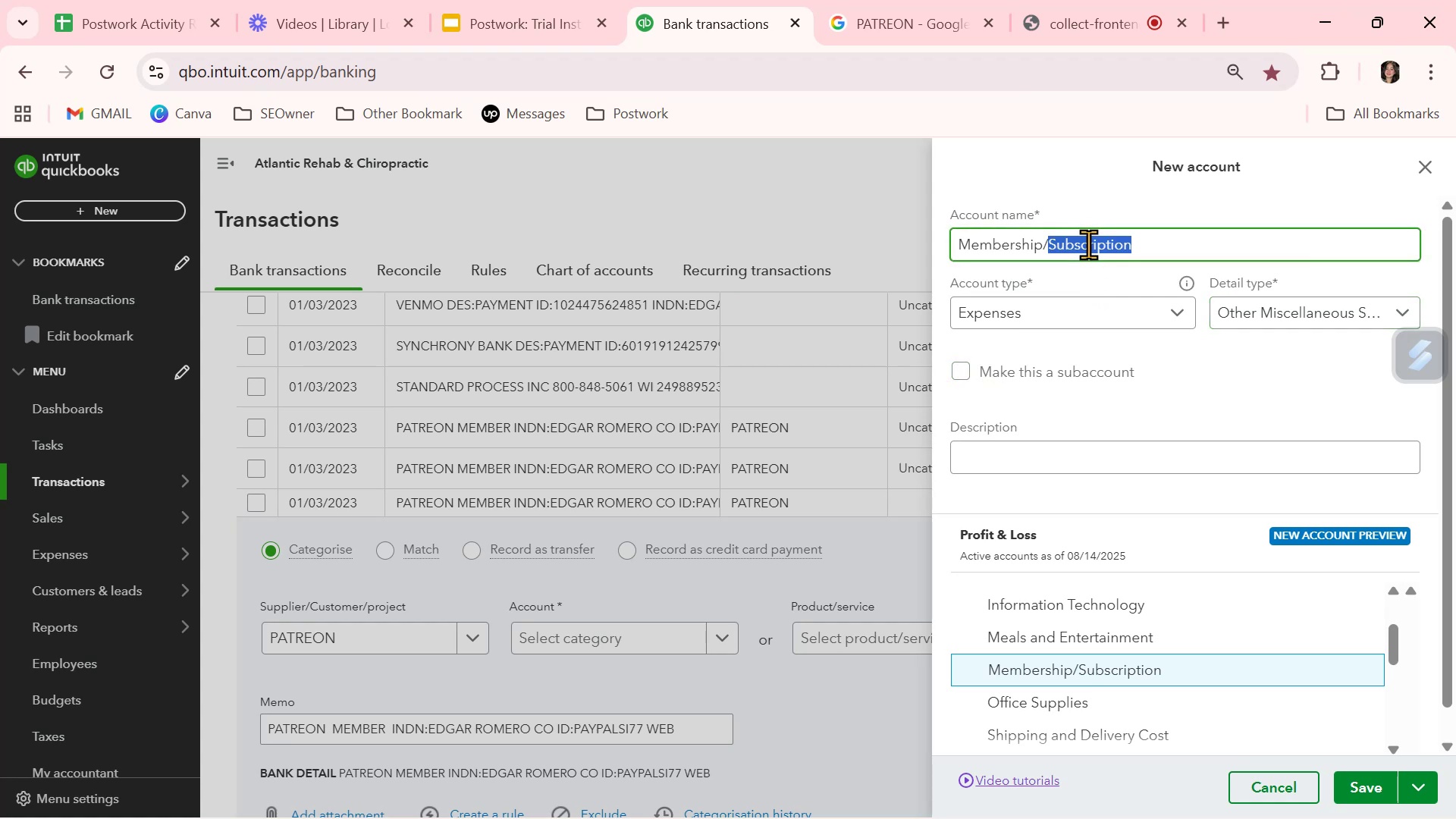 
triple_click([1088, 244])
 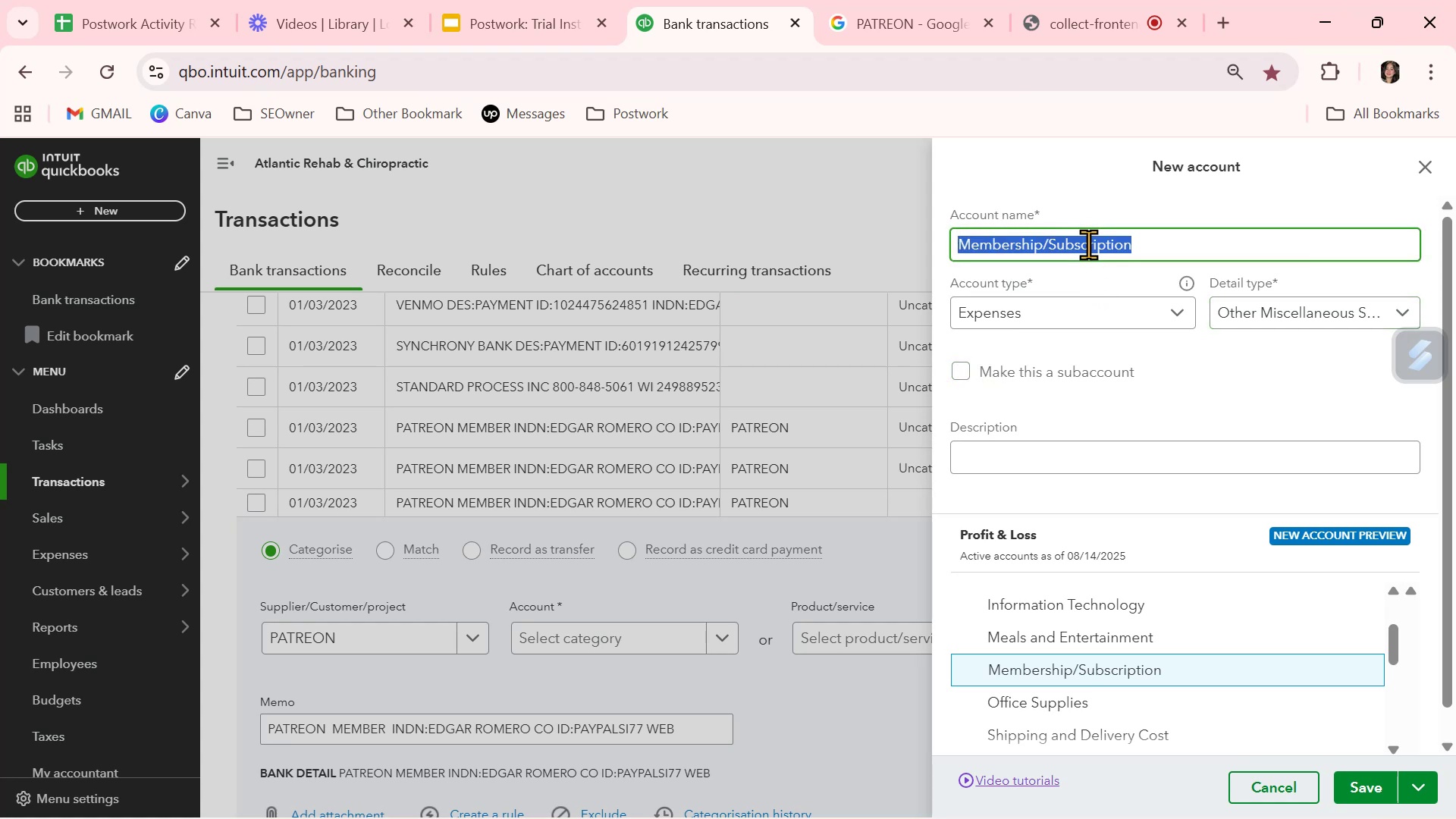 
key(Control+ControlLeft)
 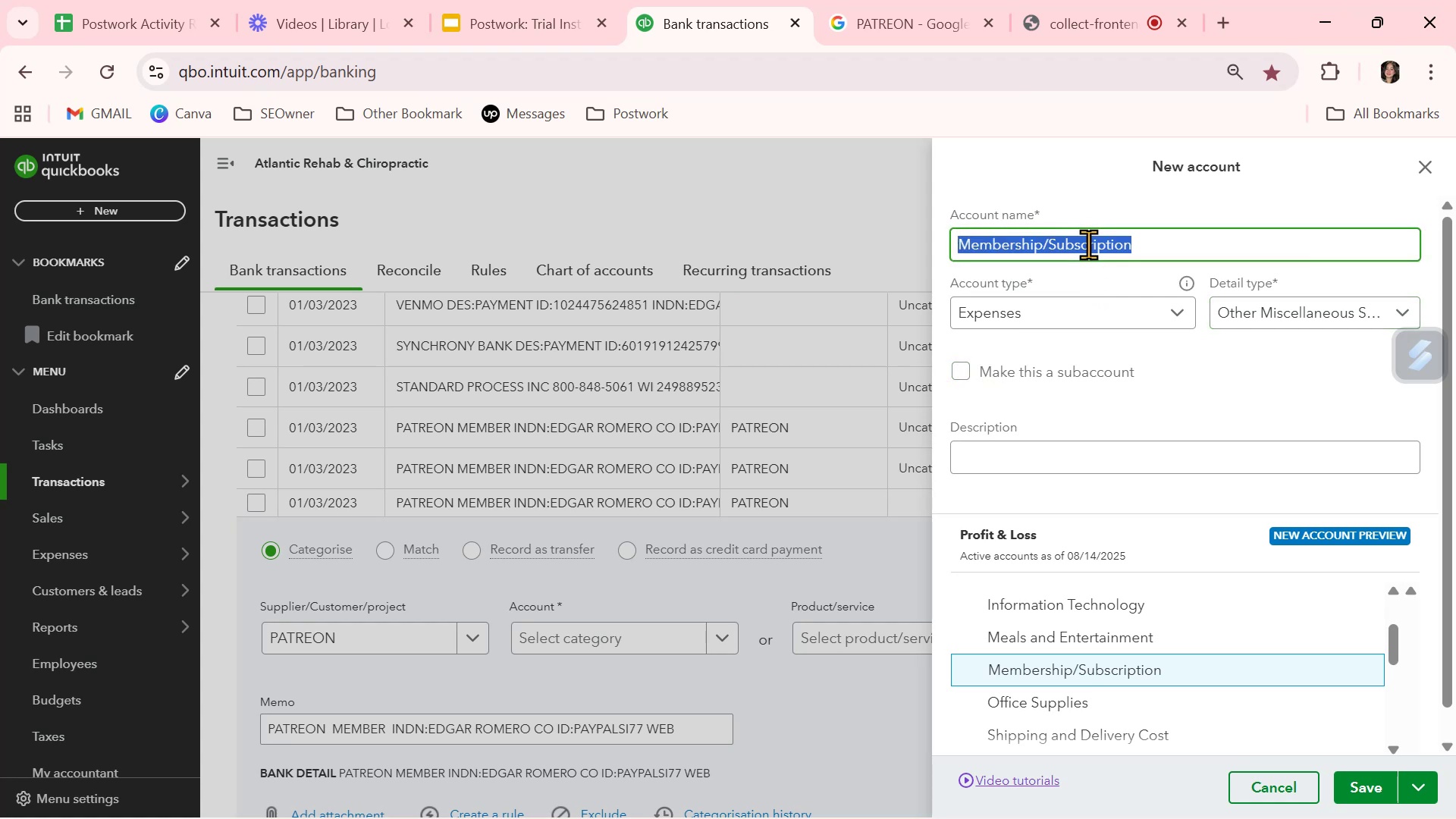 
key(Control+C)
 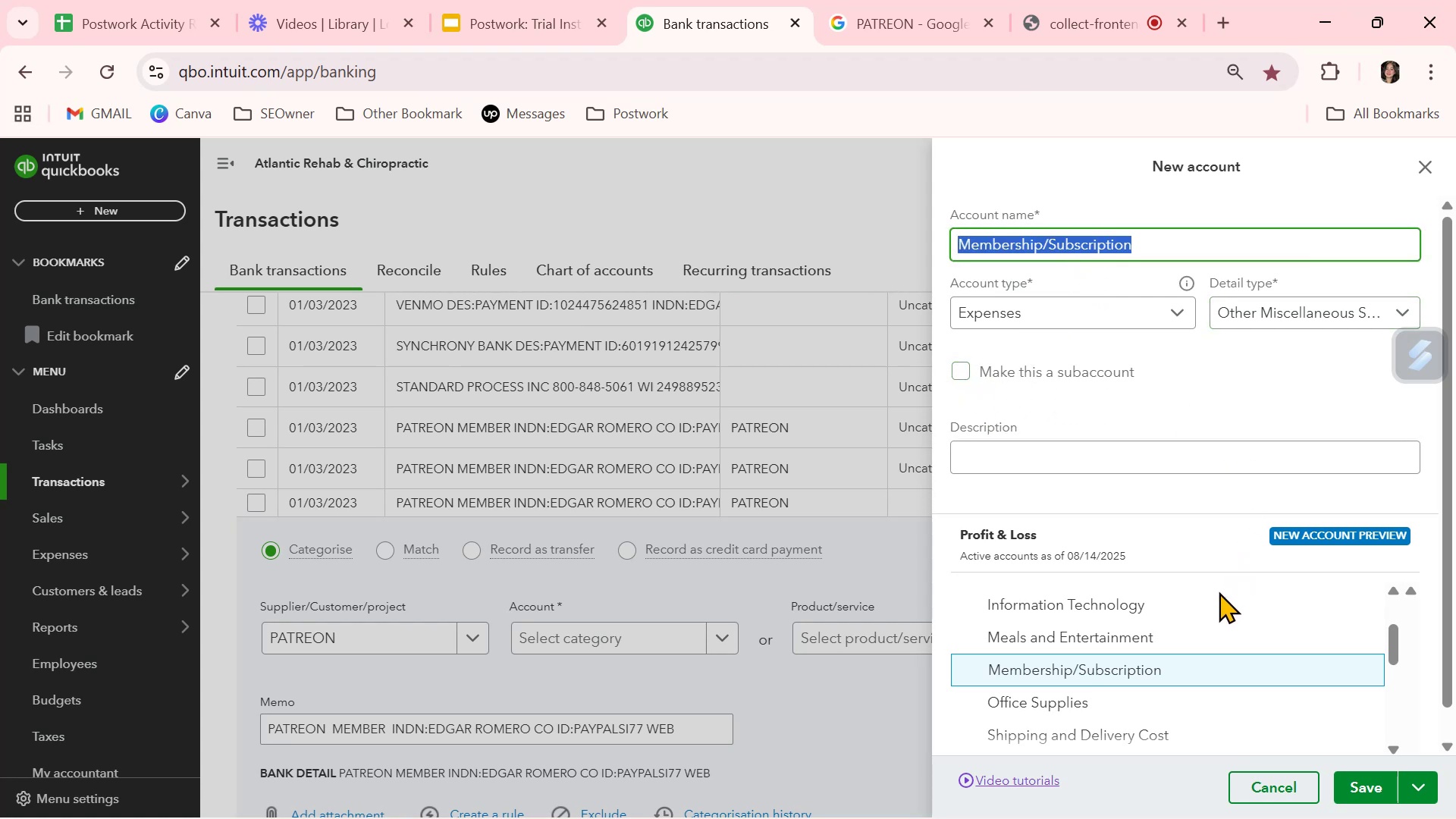 
left_click([1200, 670])
 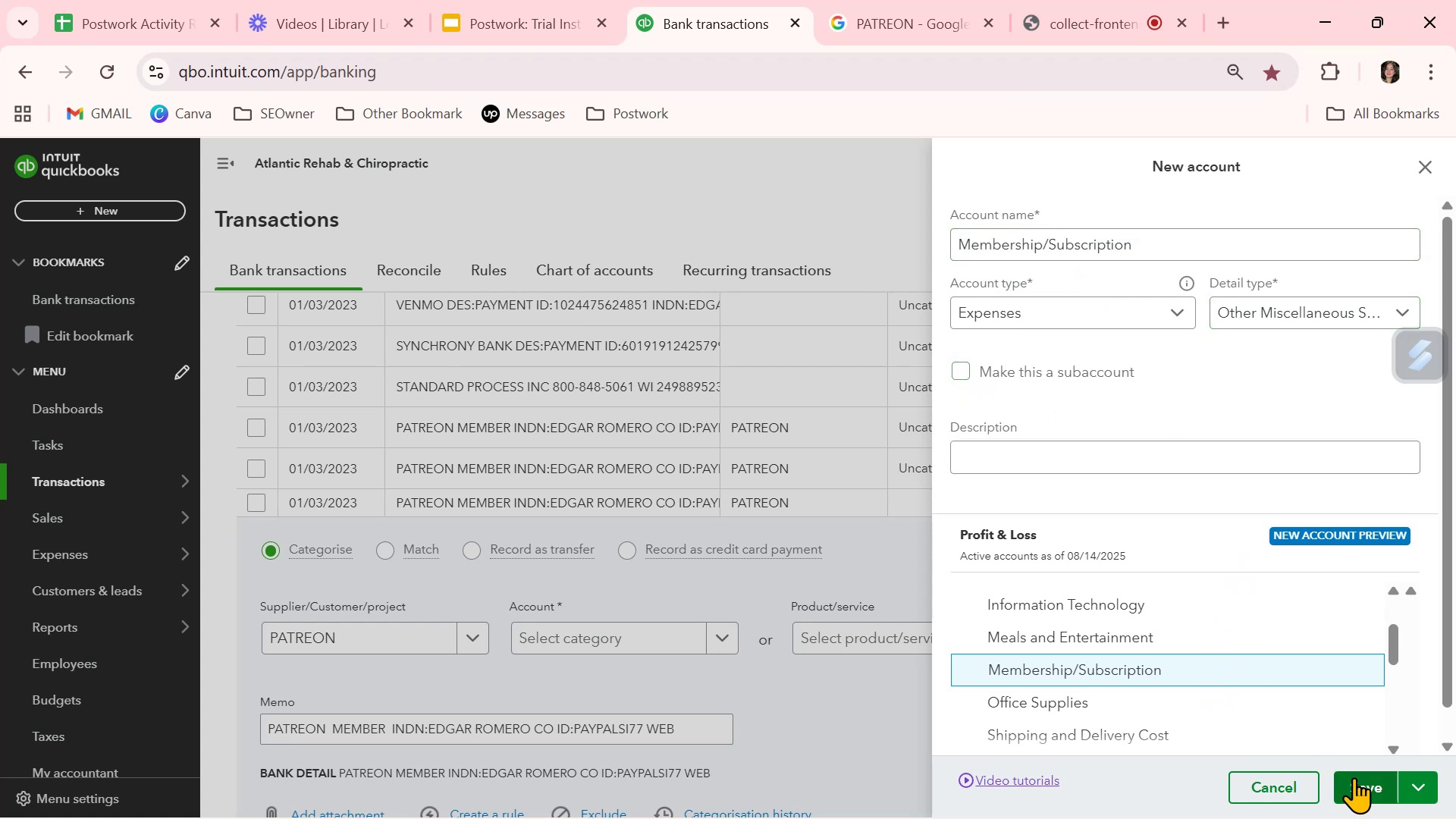 
left_click([1363, 785])
 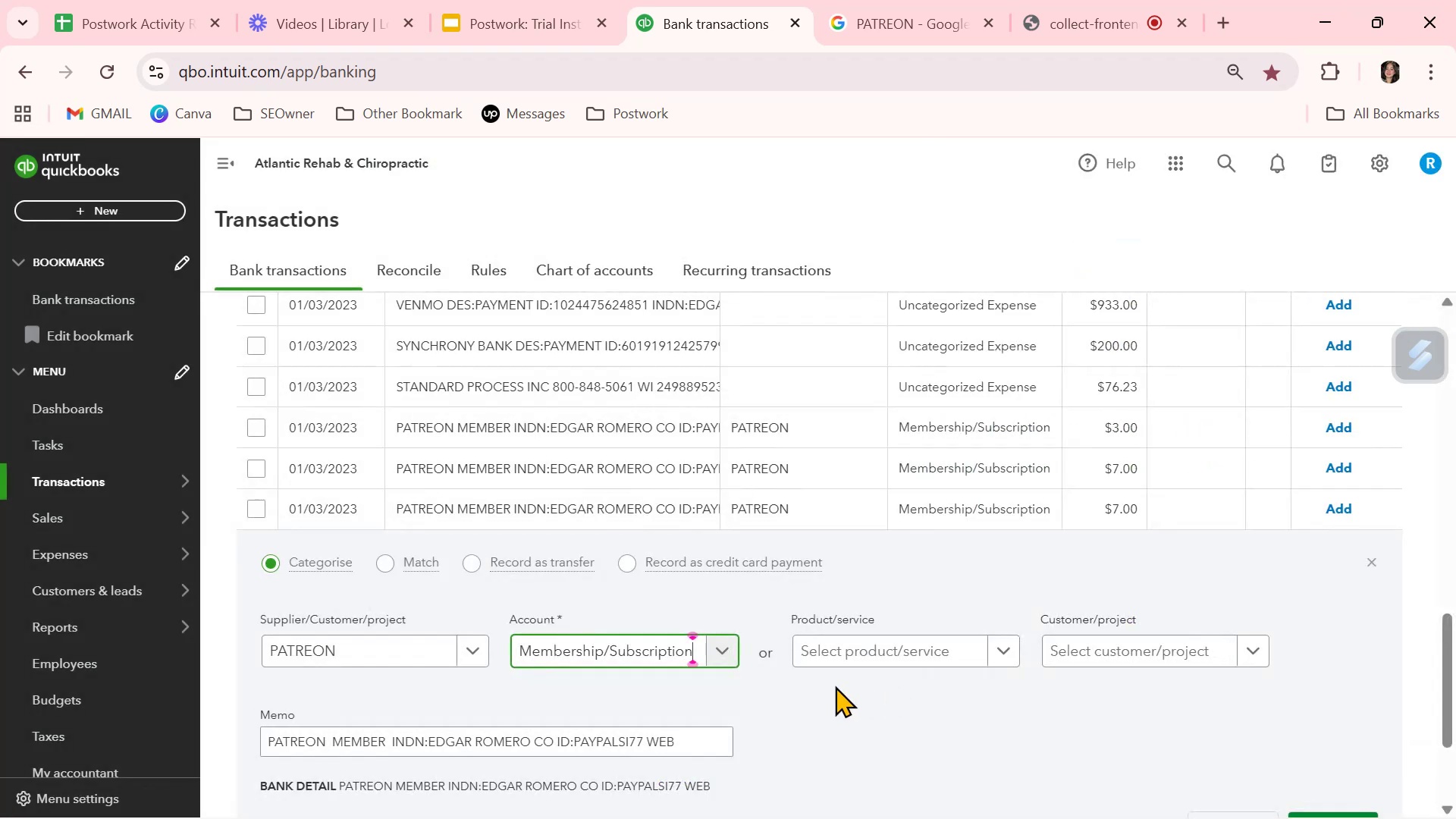 
left_click([788, 703])
 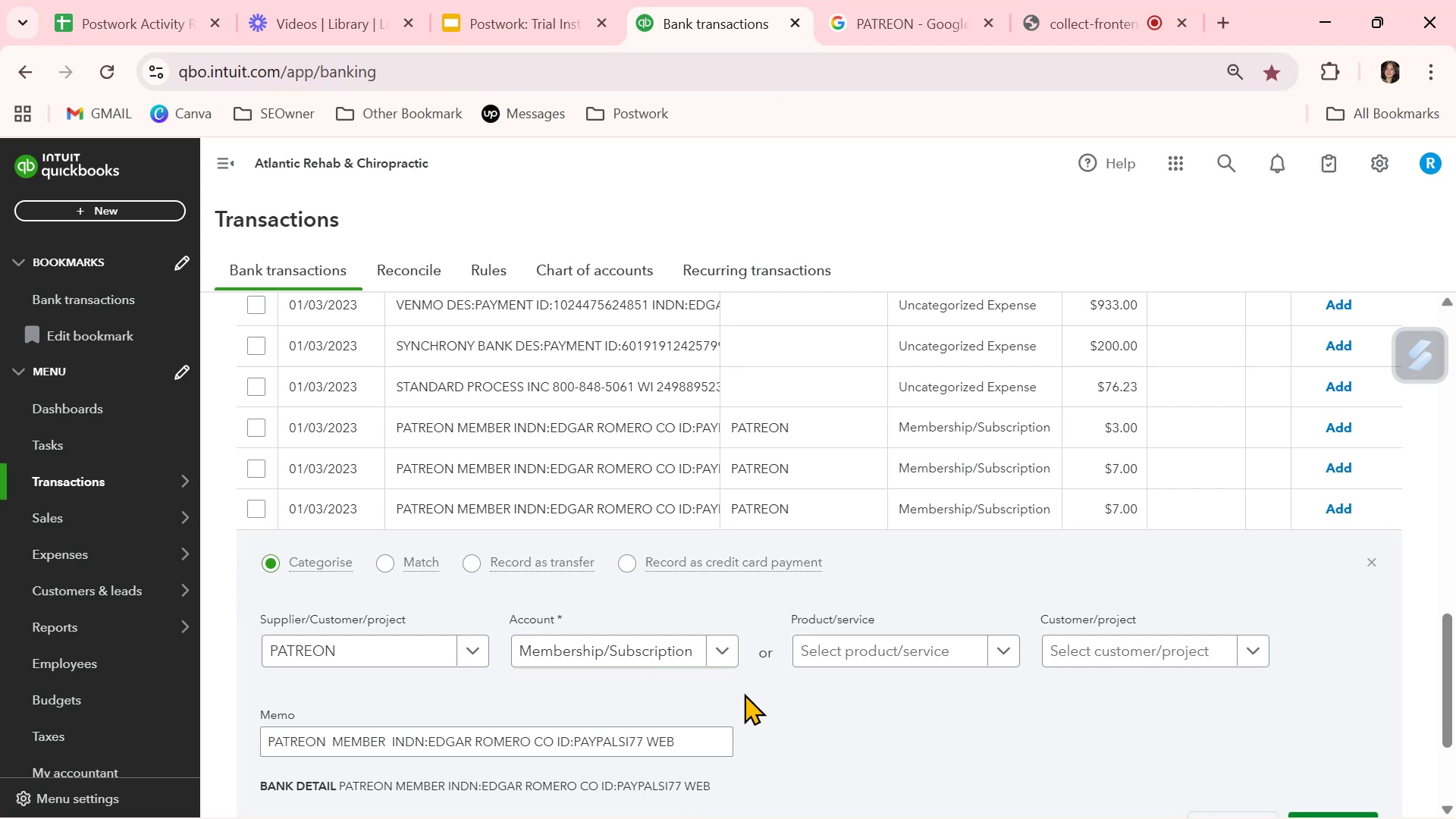 
scroll: coordinate [754, 689], scroll_direction: down, amount: 1.0
 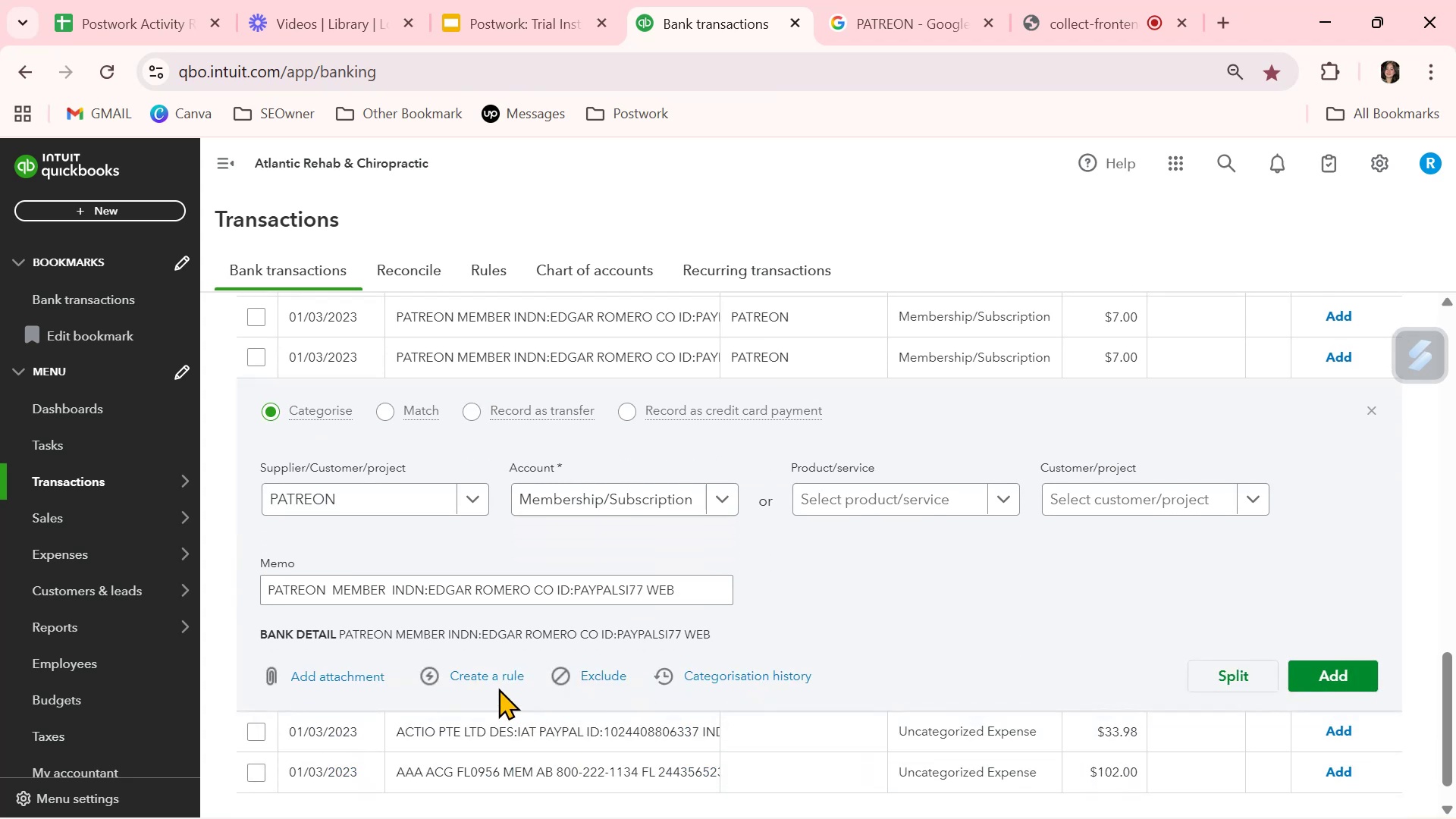 
left_click([495, 674])
 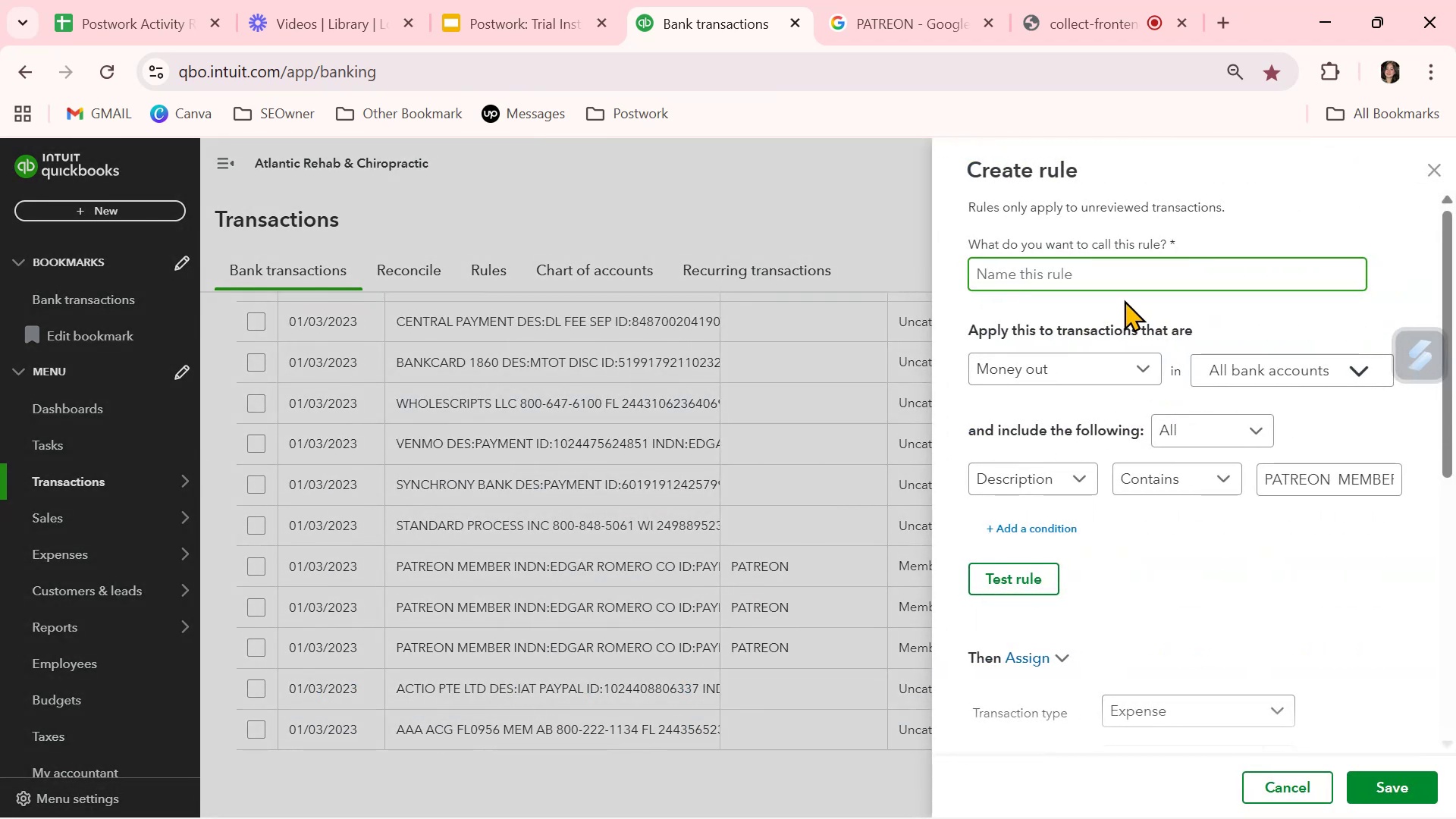 
left_click([1124, 274])
 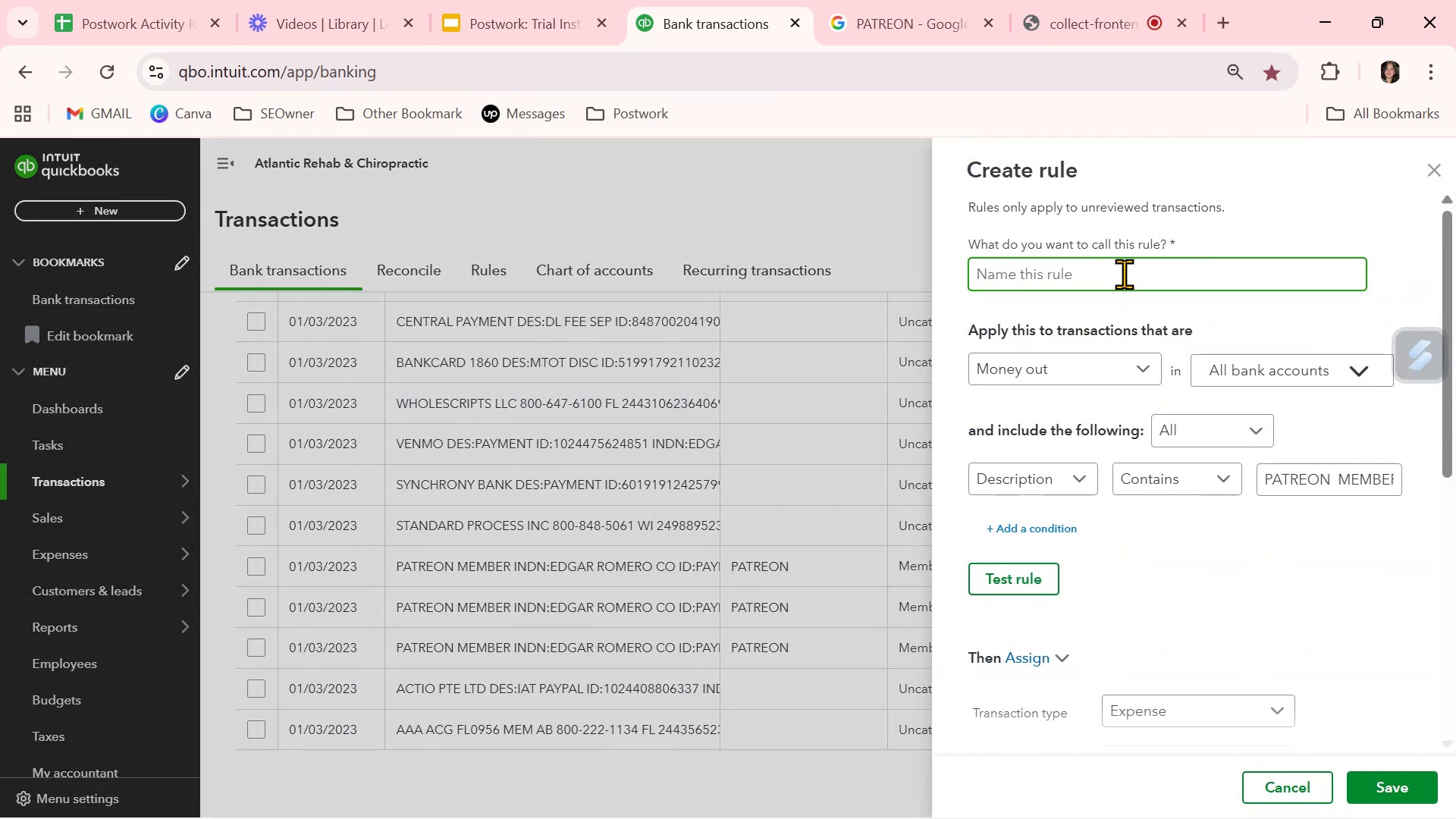 
key(Control+ControlLeft)
 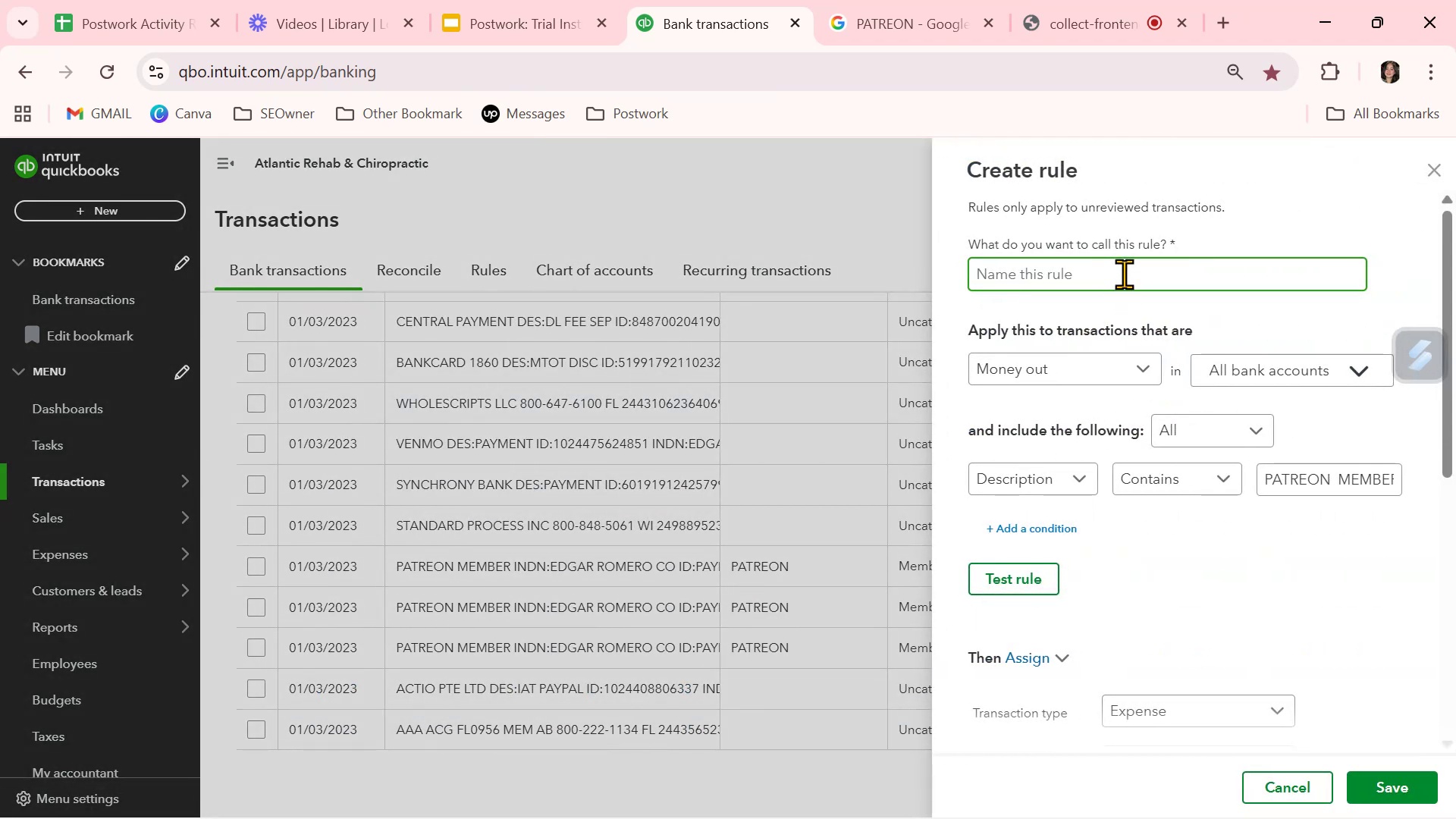 
key(Control+V)
 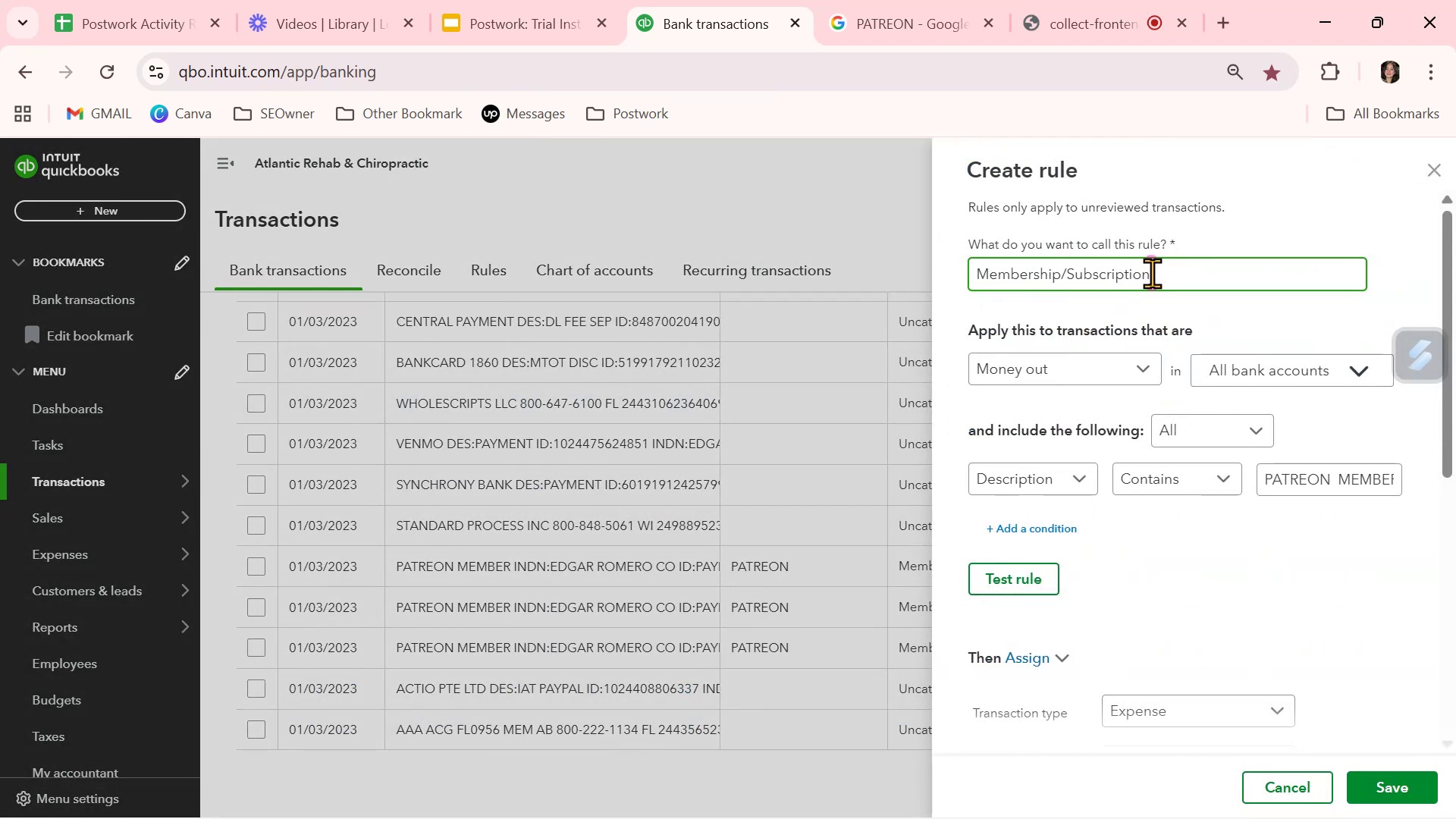 
double_click([1153, 273])
 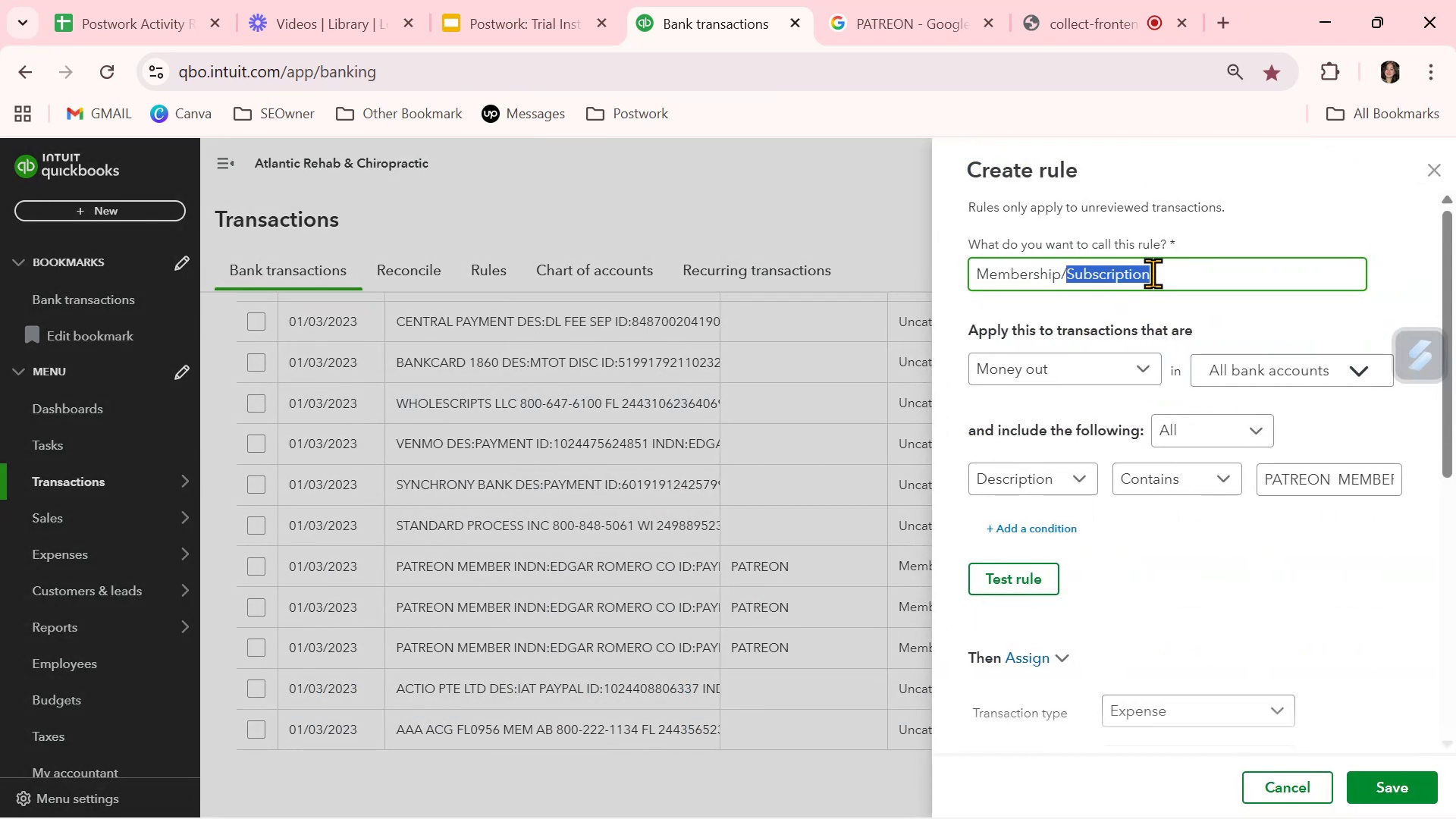 
triple_click([1153, 273])
 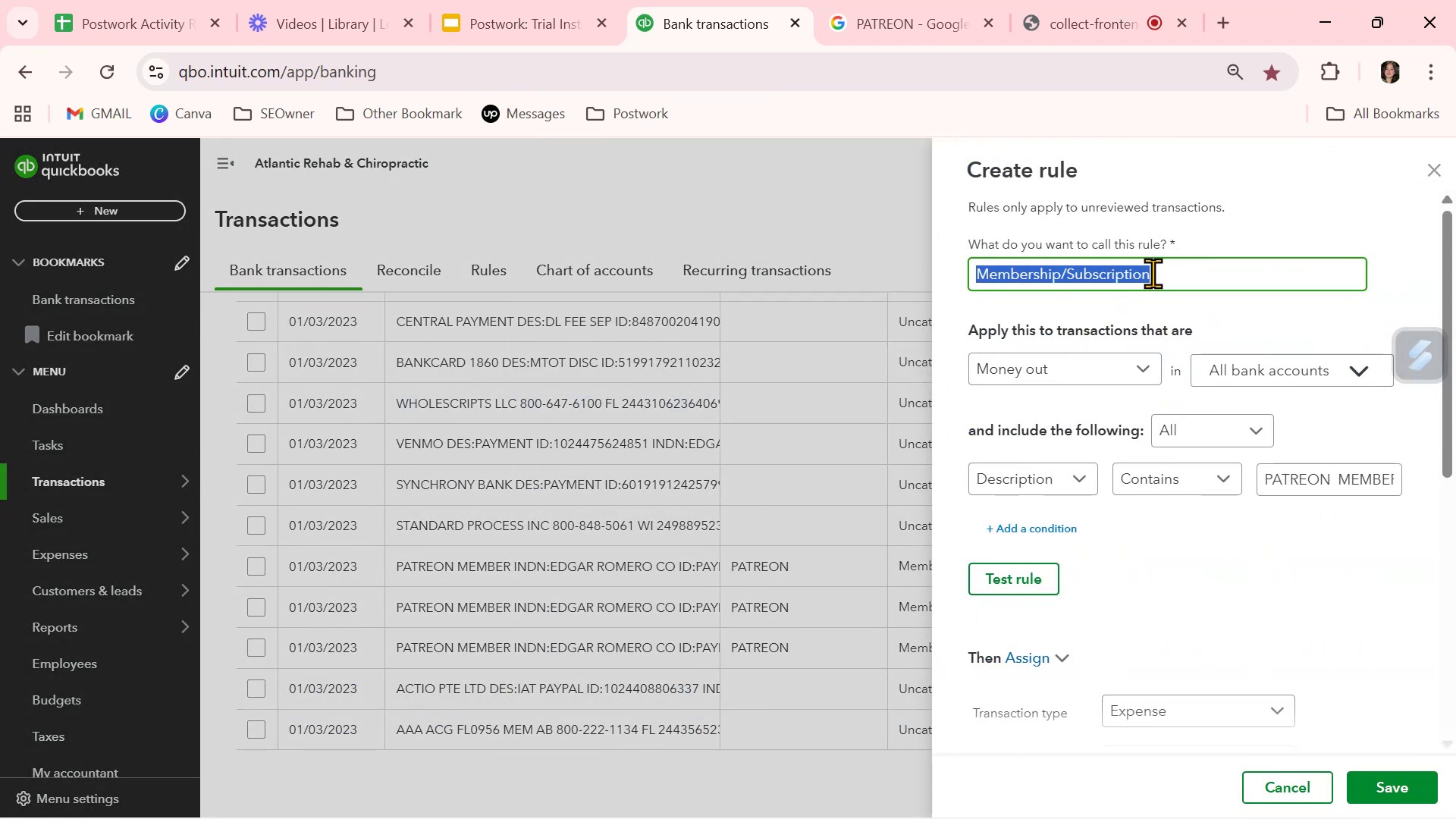 
type(PATREON)
 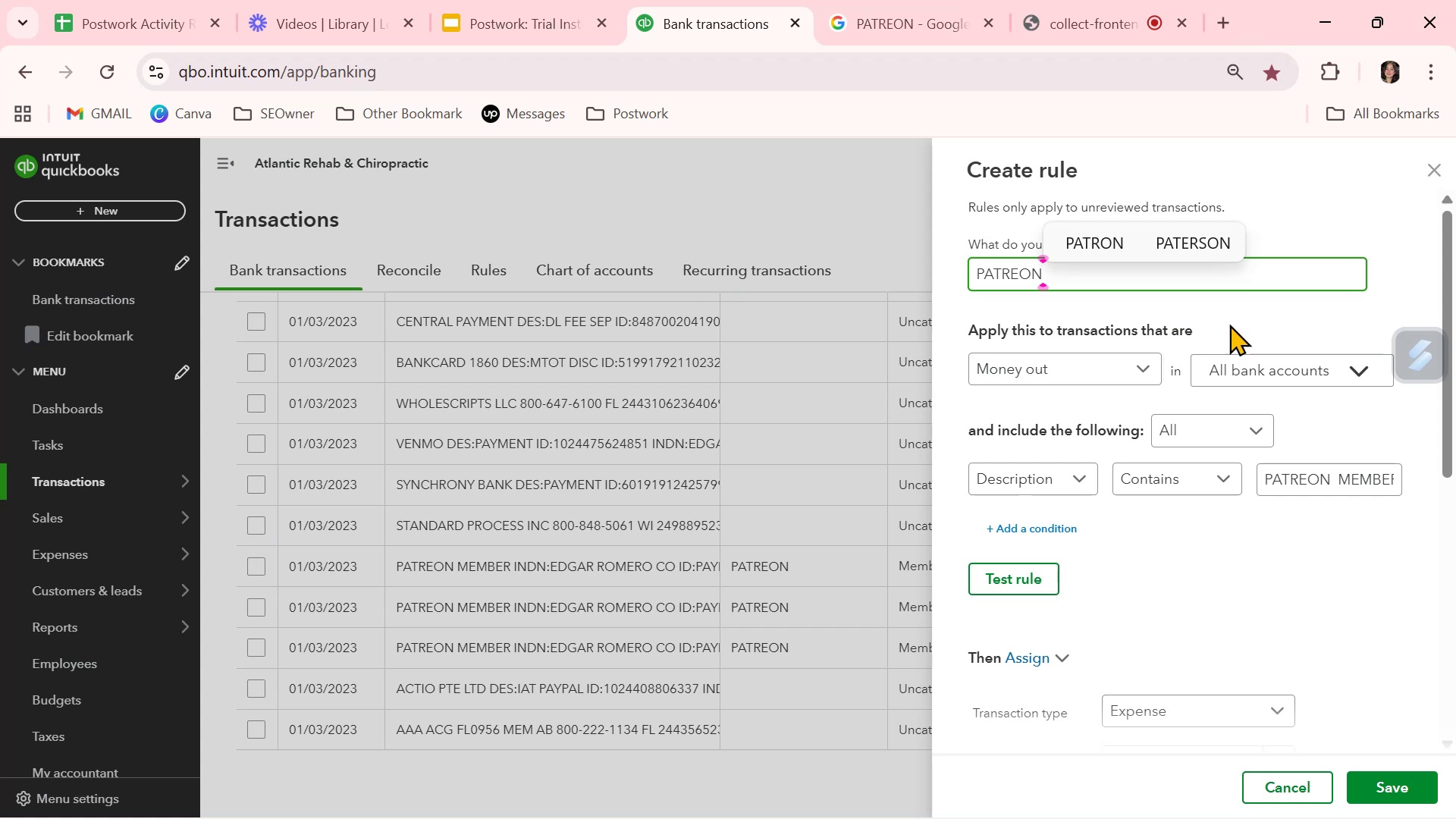 
left_click([1244, 315])
 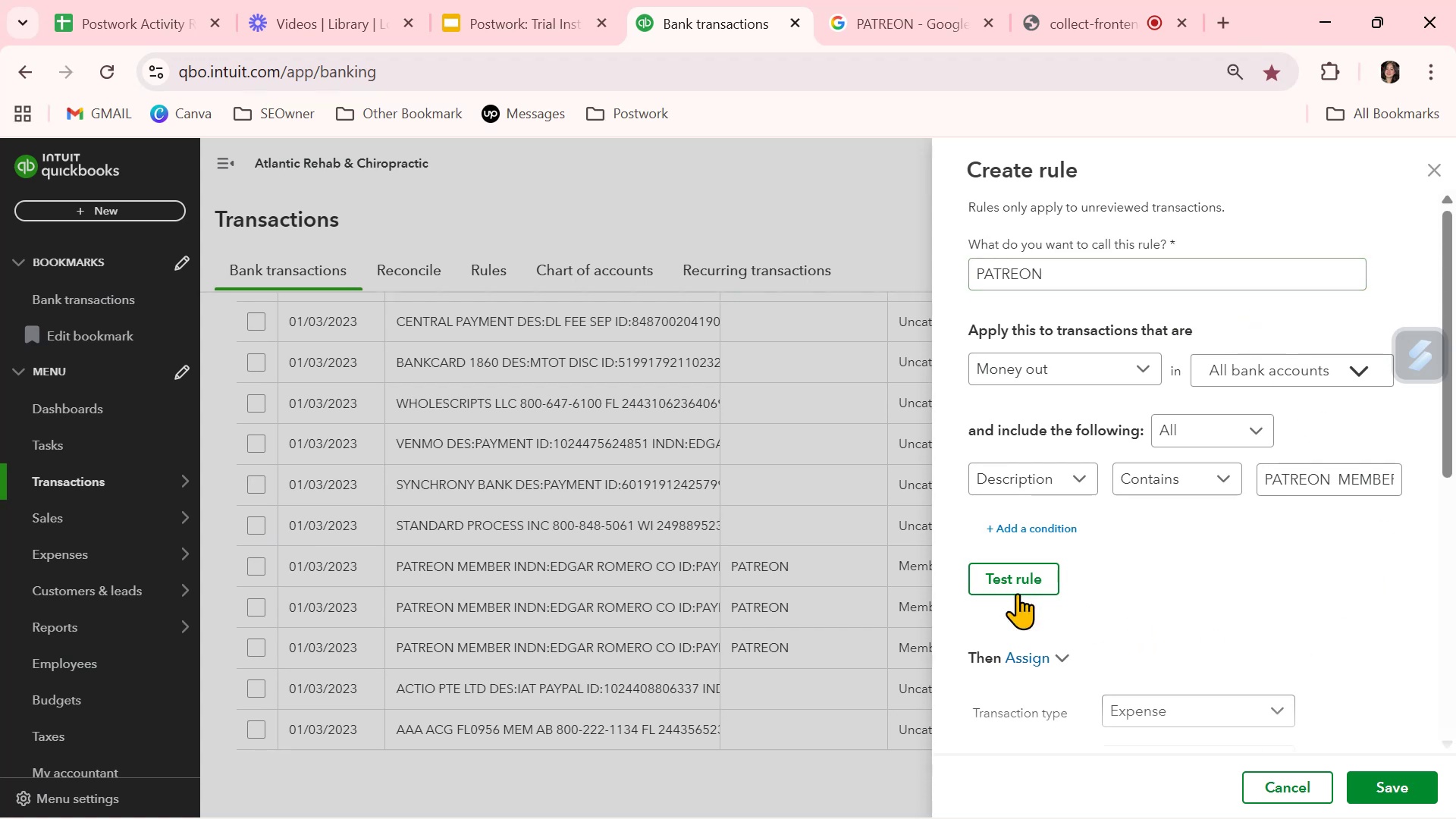 
left_click([1013, 588])
 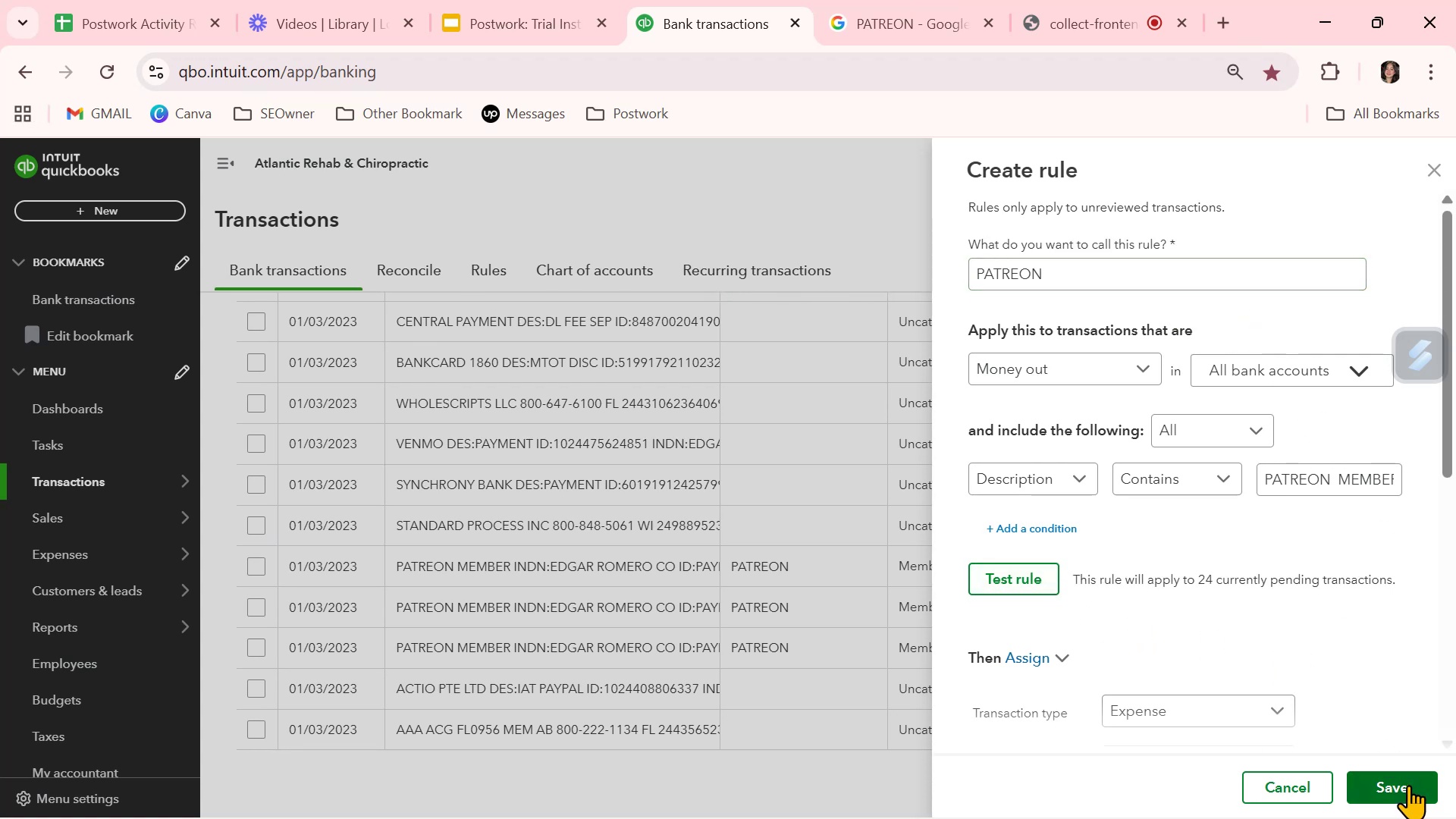 
left_click([1412, 785])
 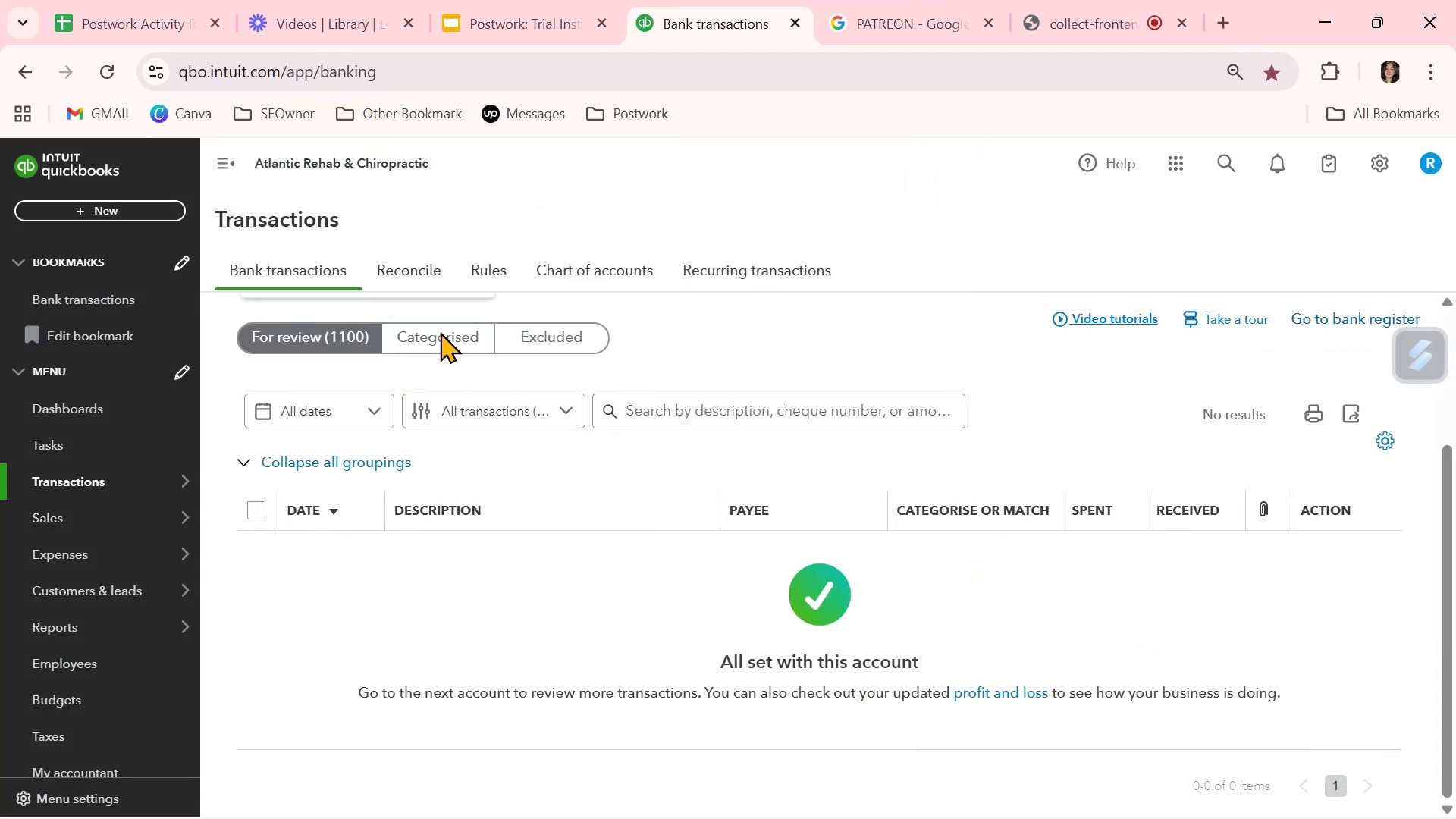 
wait(7.74)
 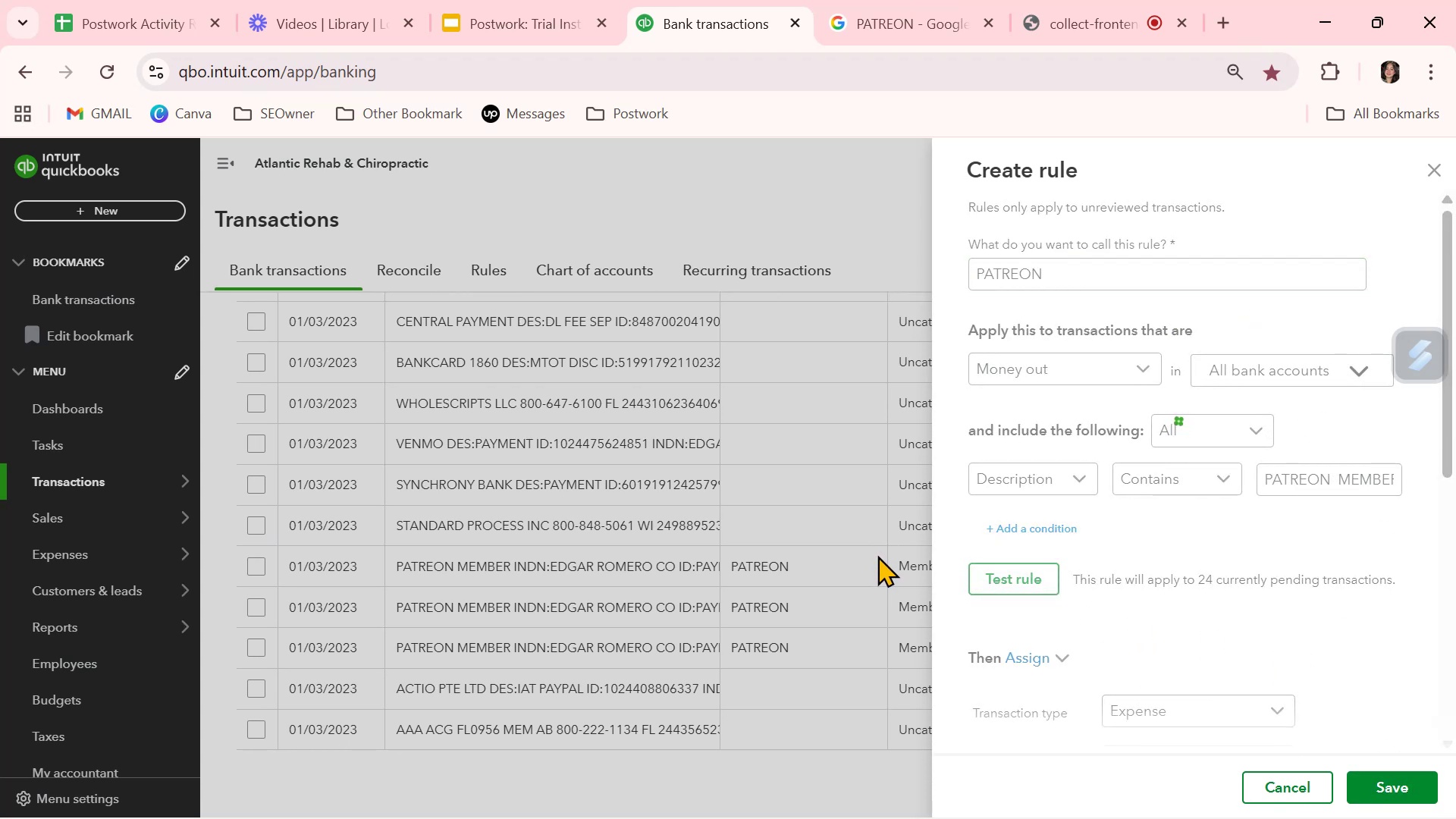 
scroll: coordinate [880, 699], scroll_direction: down, amount: 27.0
 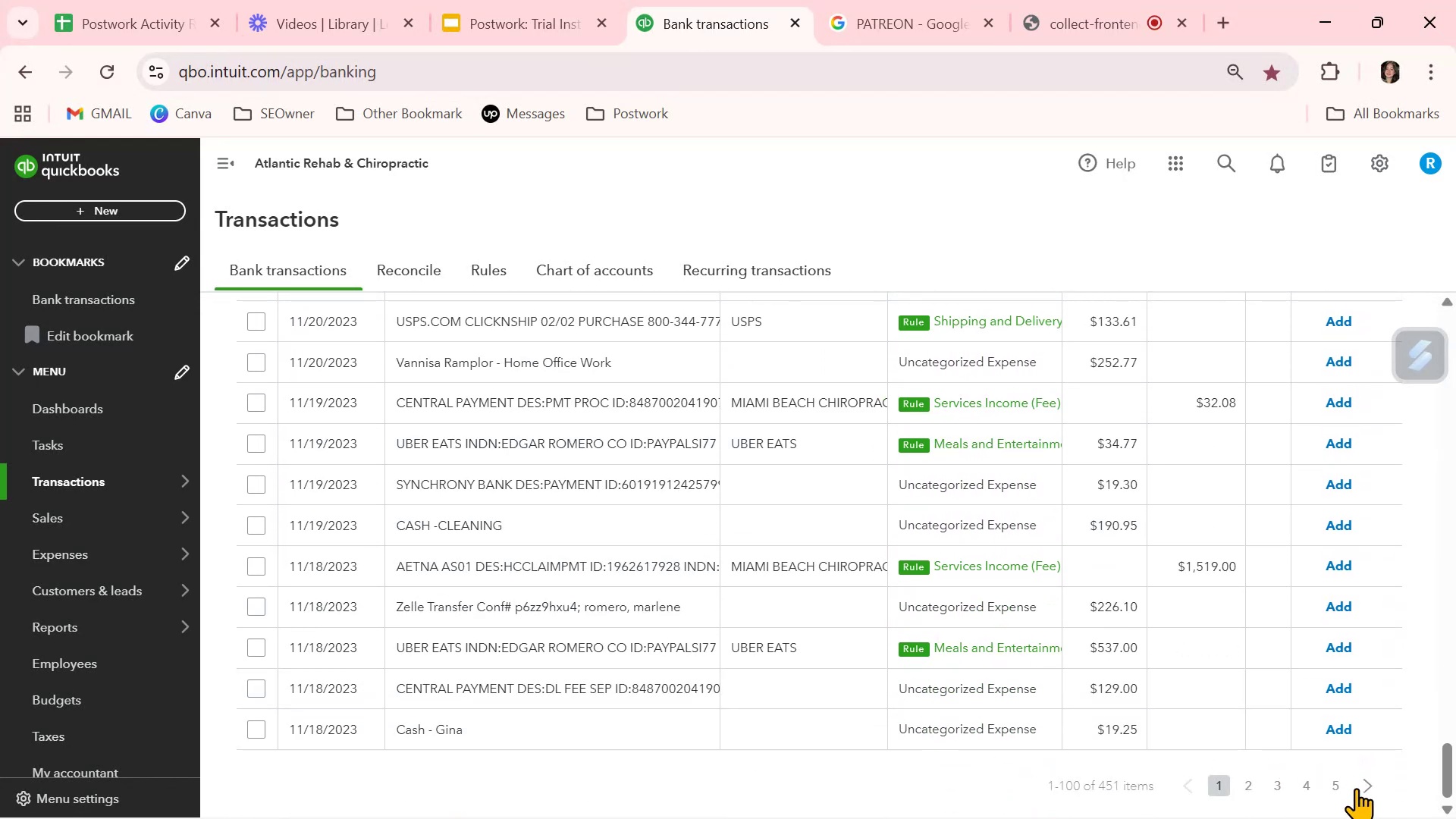 
left_click([1334, 783])
 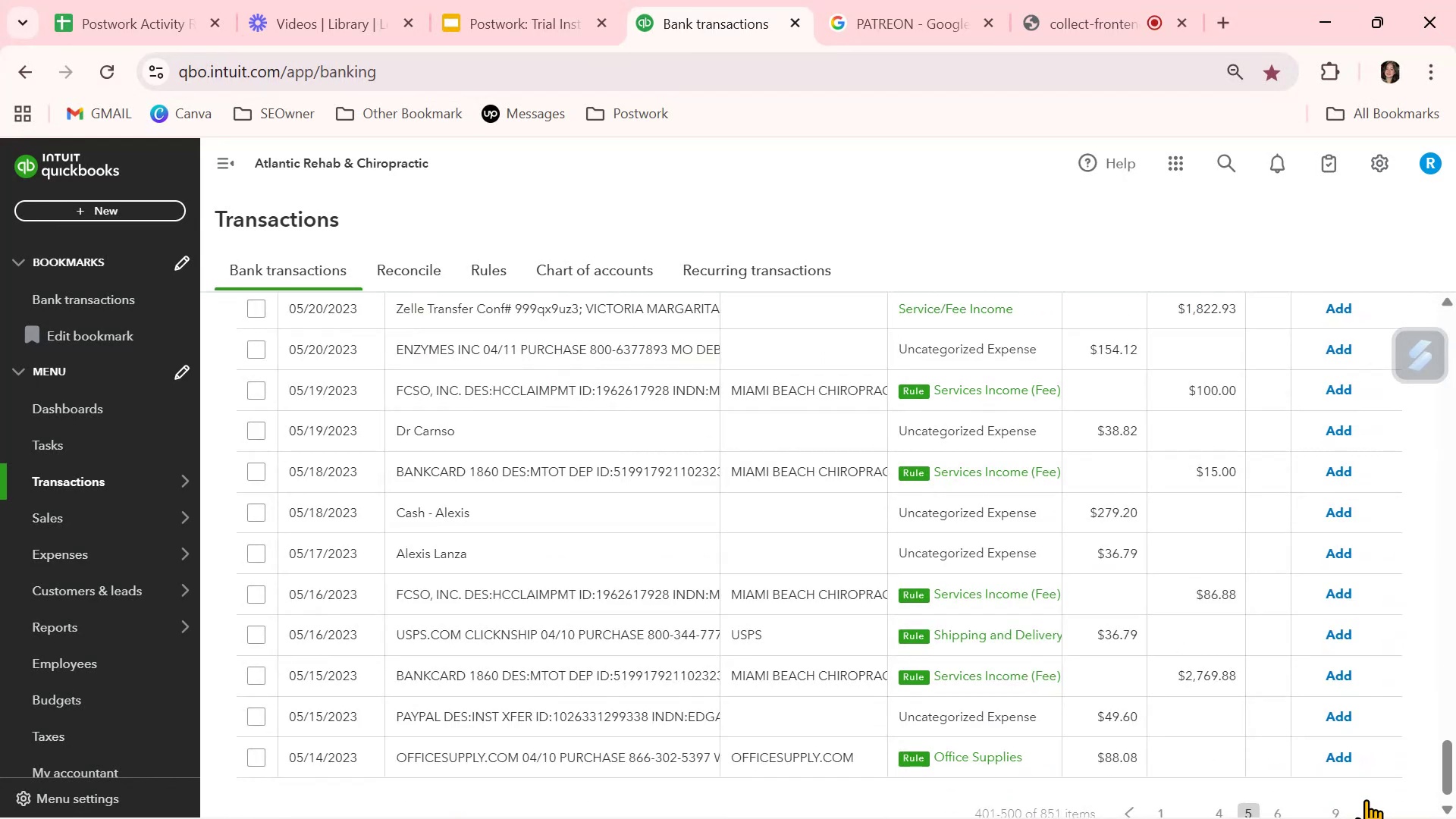 
left_click([1343, 809])
 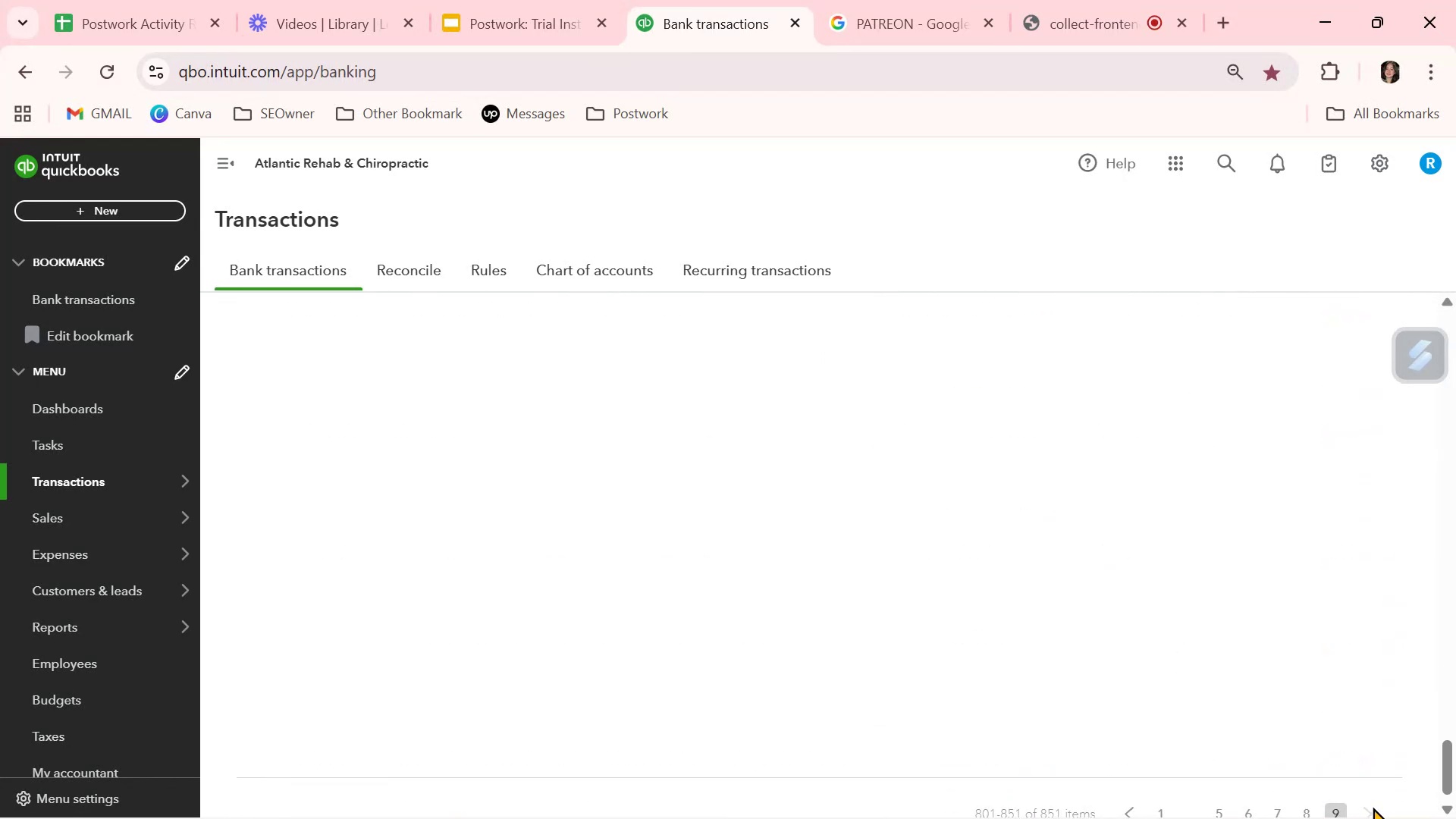 
mouse_move([1364, 786])
 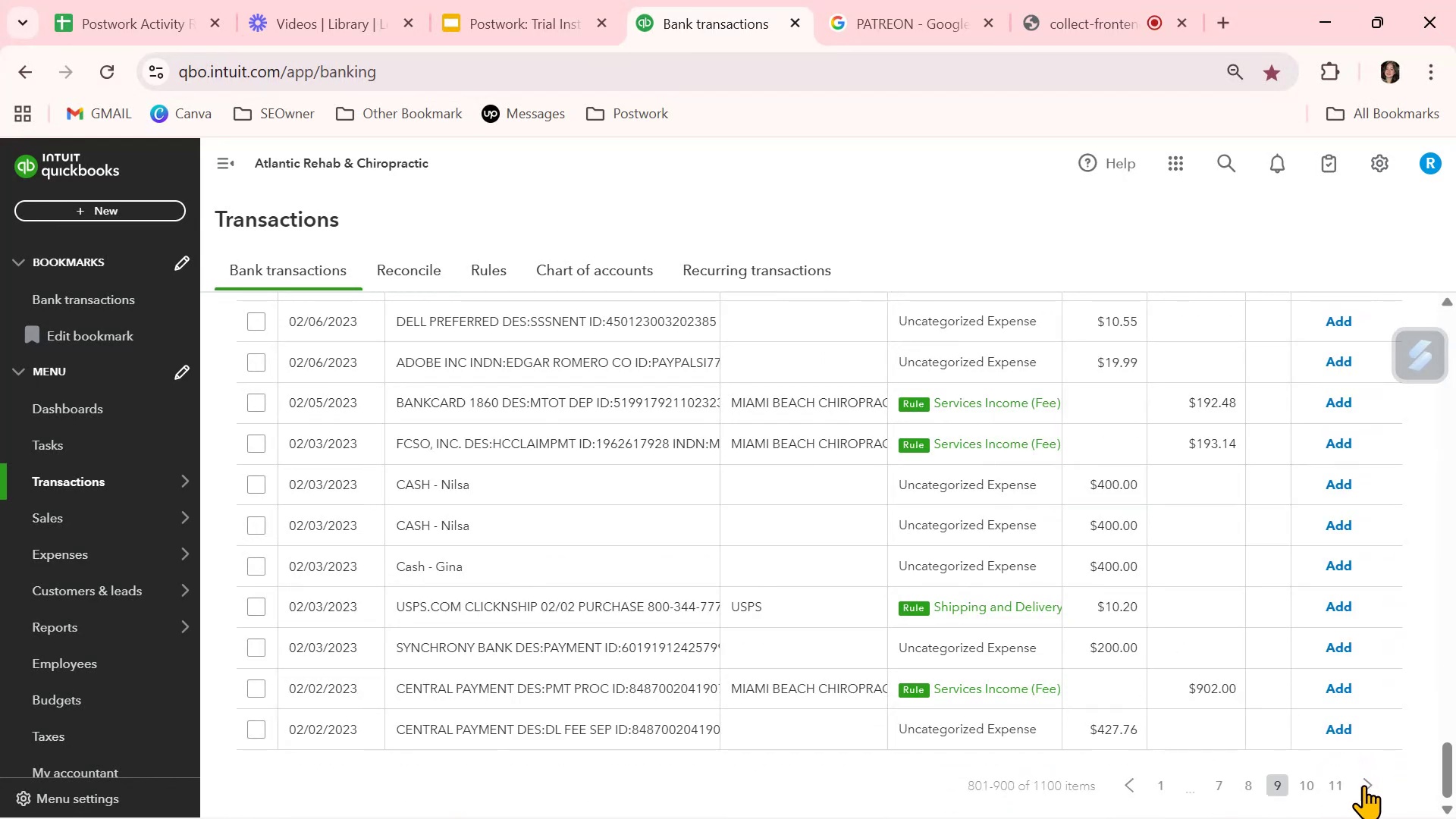 
left_click([1370, 784])
 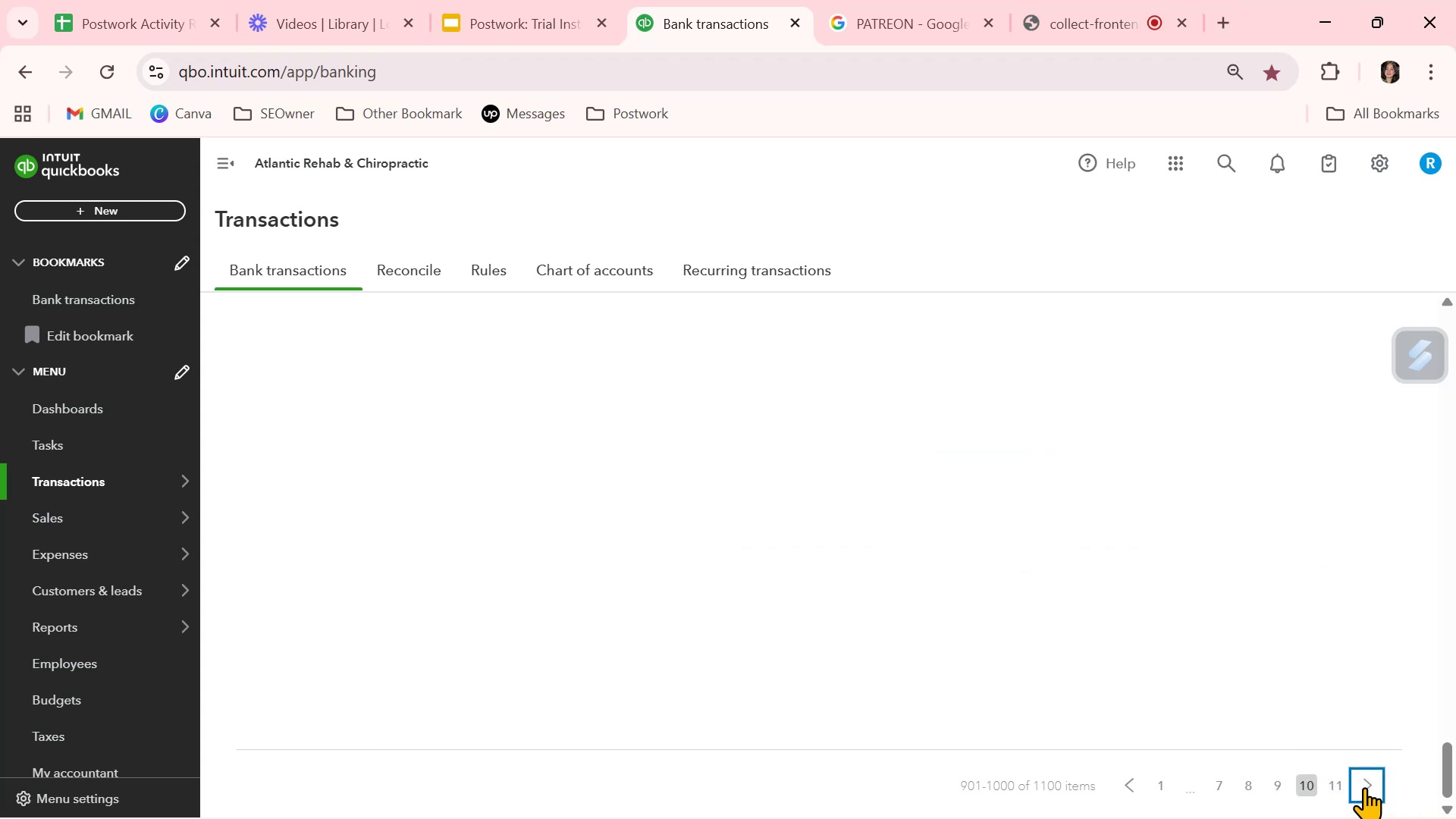 
left_click([1370, 786])
 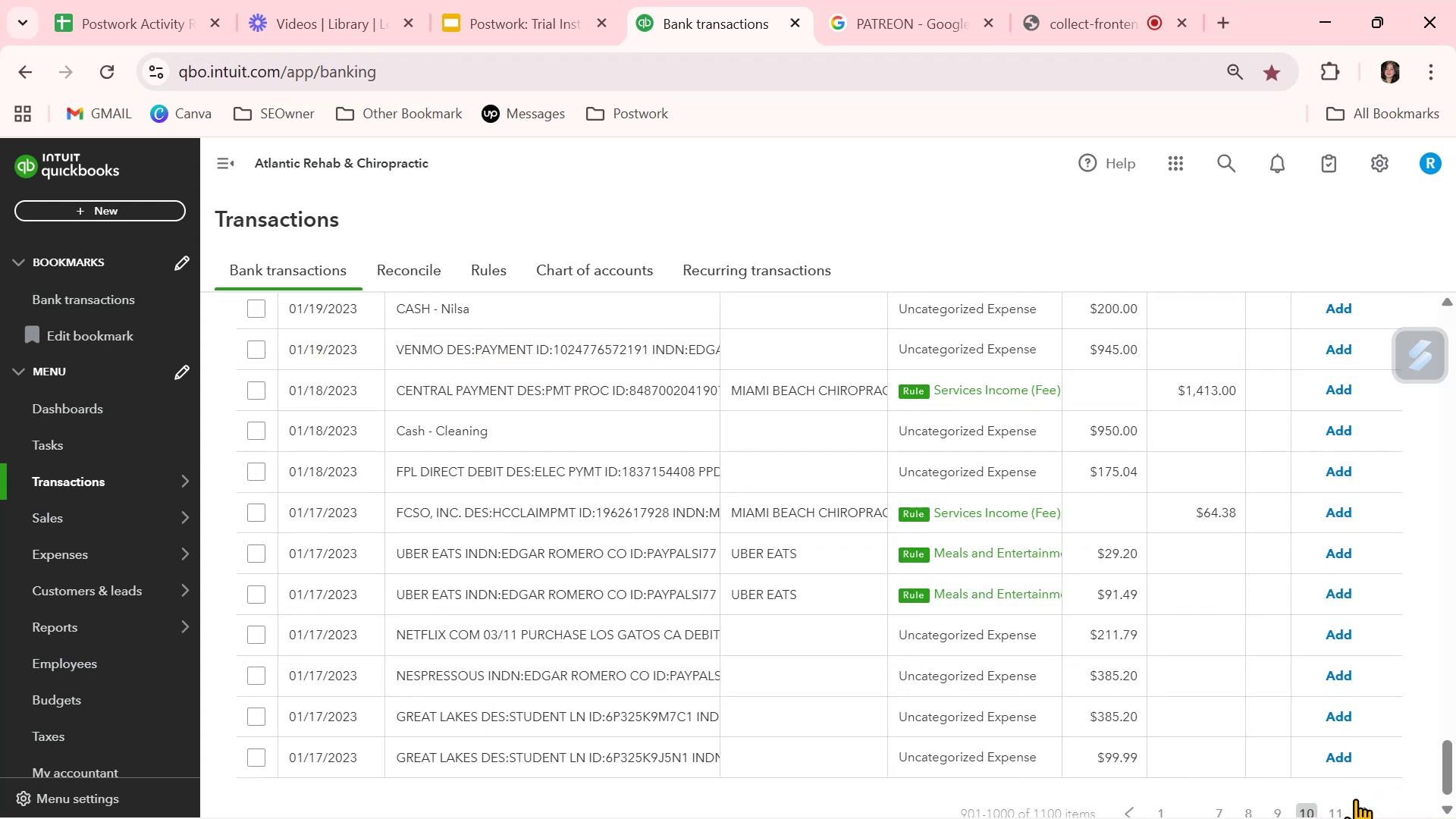 
left_click([1338, 810])
 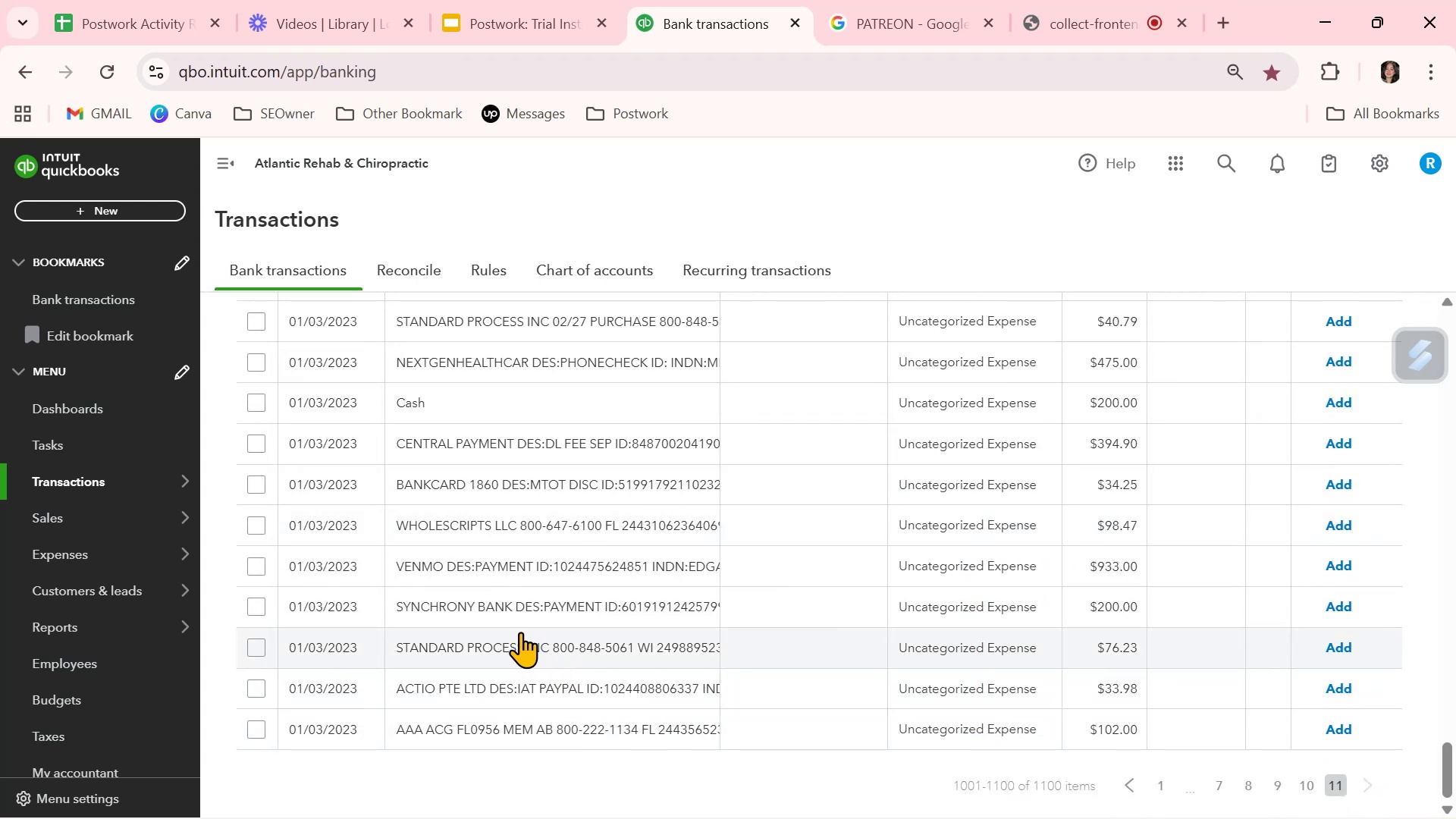 
wait(11.05)
 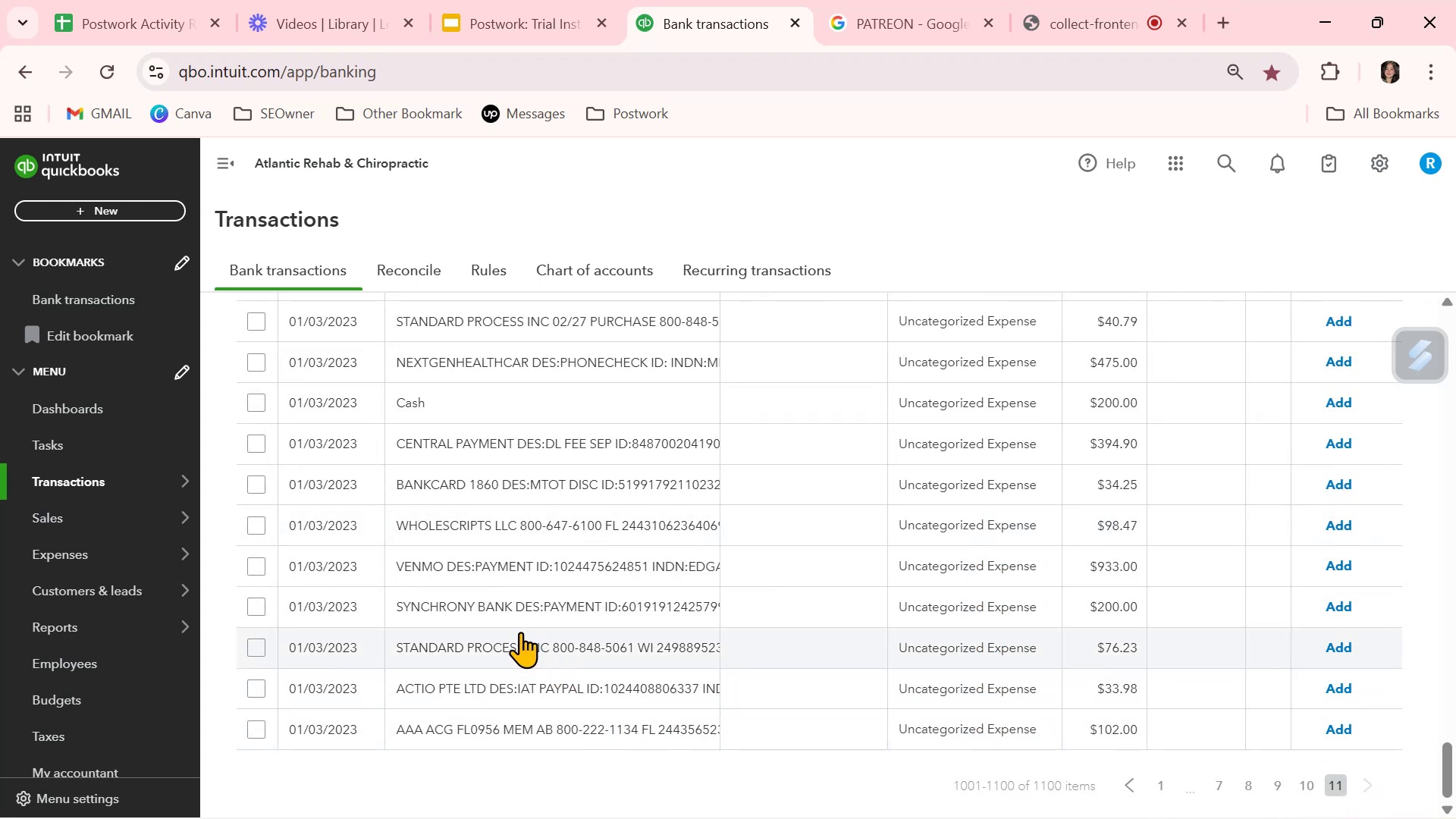 
scroll: coordinate [522, 626], scroll_direction: none, amount: 0.0
 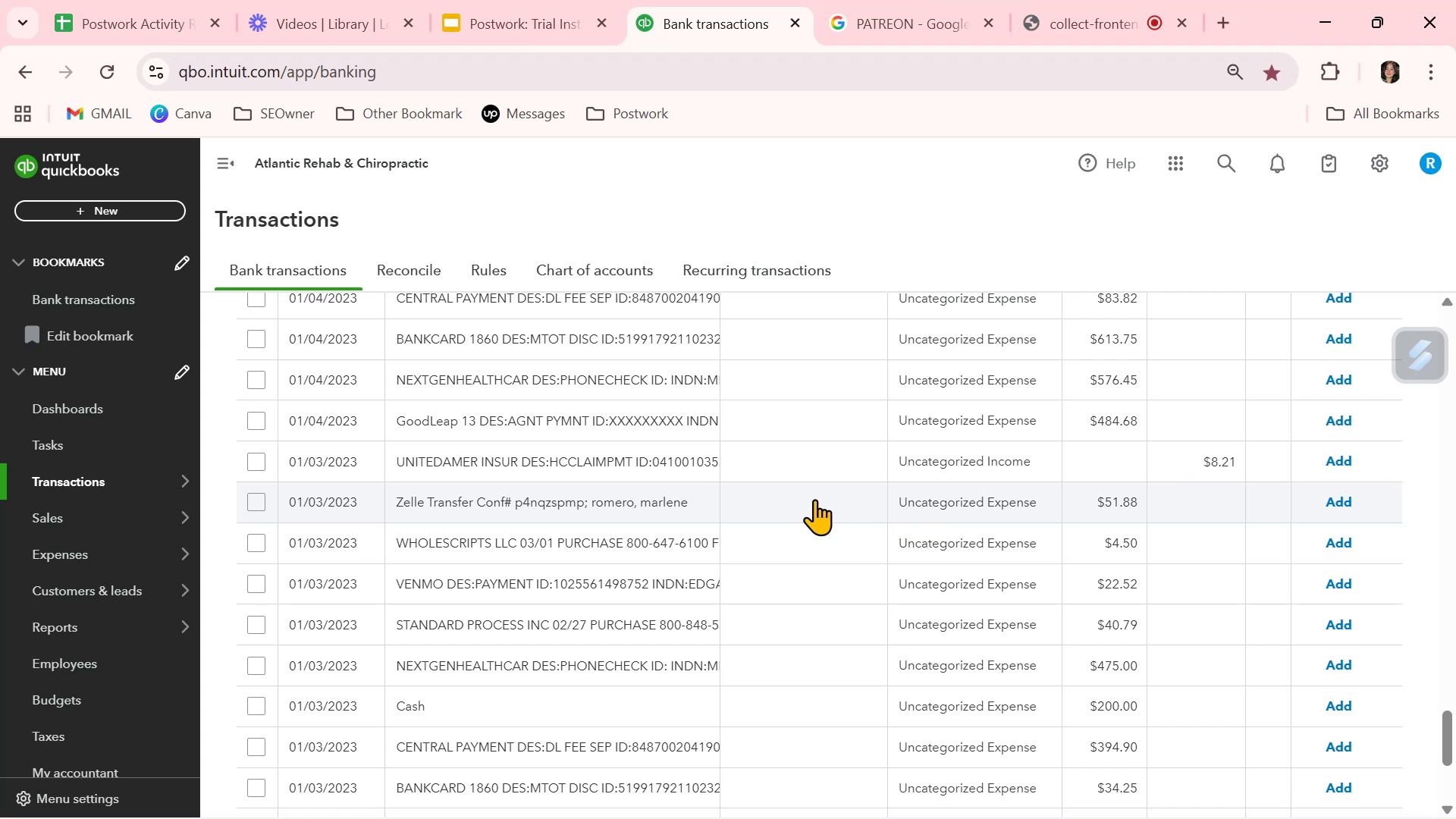 
wait(15.48)
 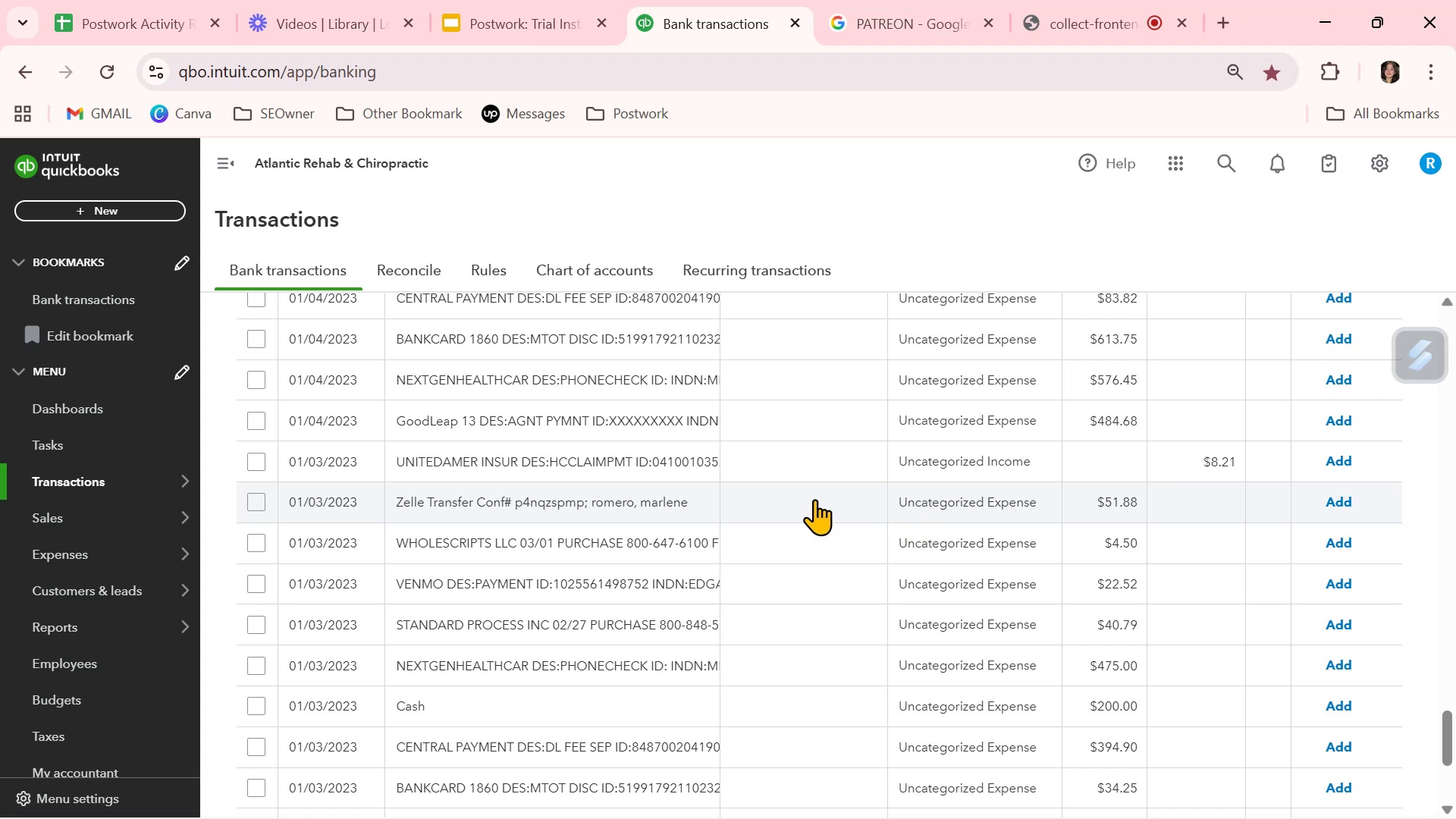 
left_click([814, 499])
 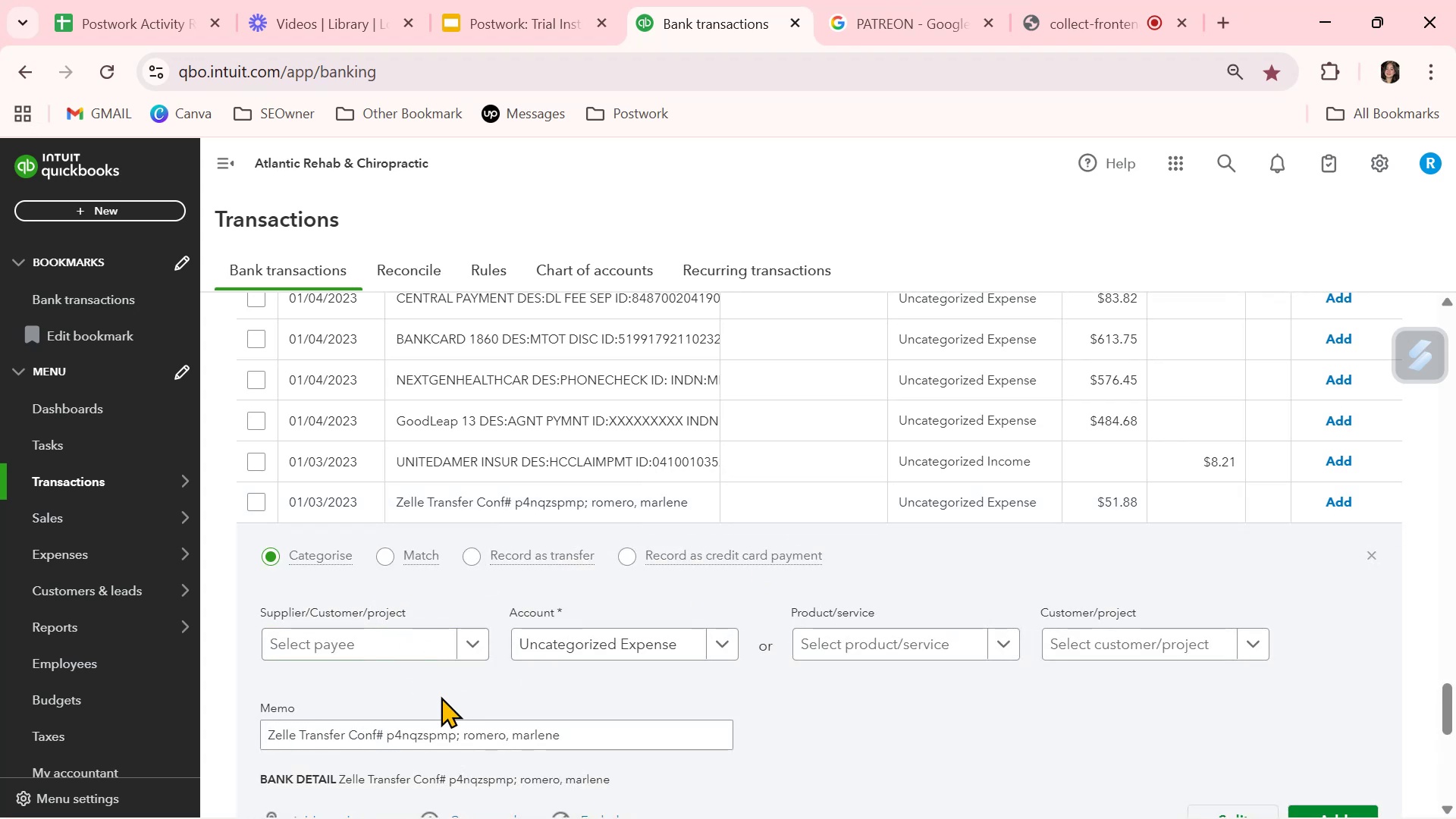 
scroll: coordinate [450, 685], scroll_direction: down, amount: 1.0
 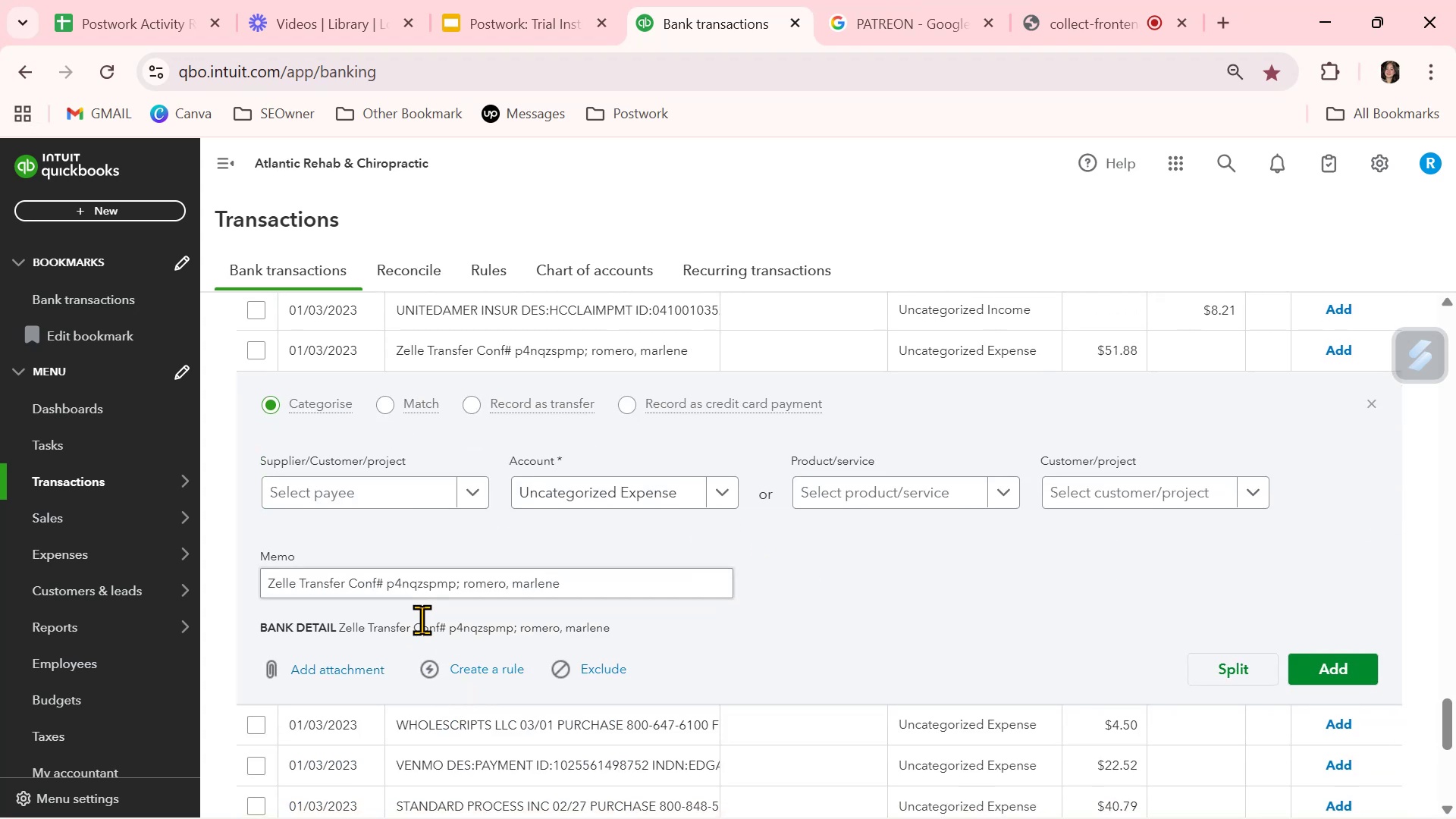 
left_click([443, 491])
 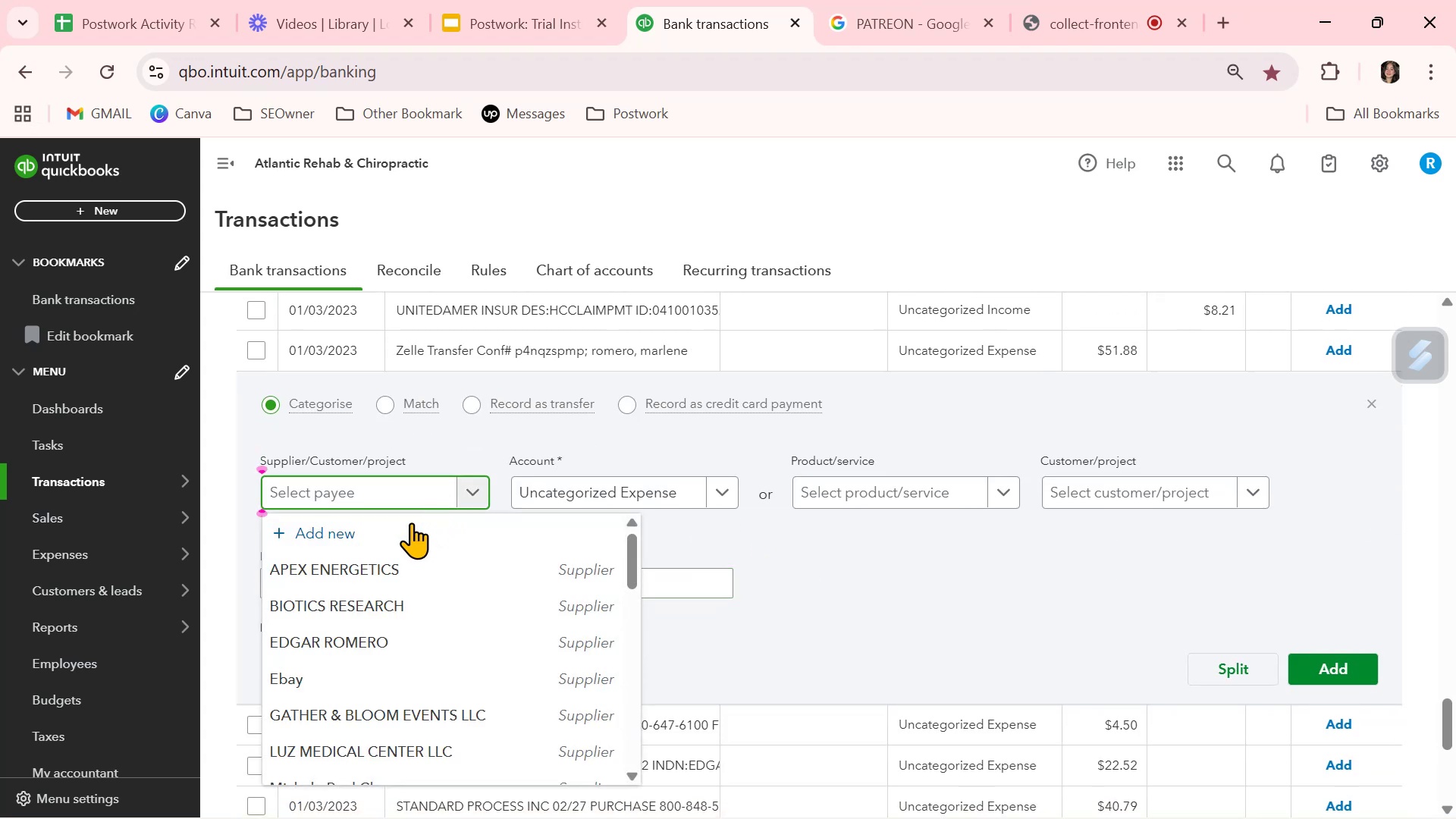 
scroll: coordinate [388, 579], scroll_direction: down, amount: 2.0
 